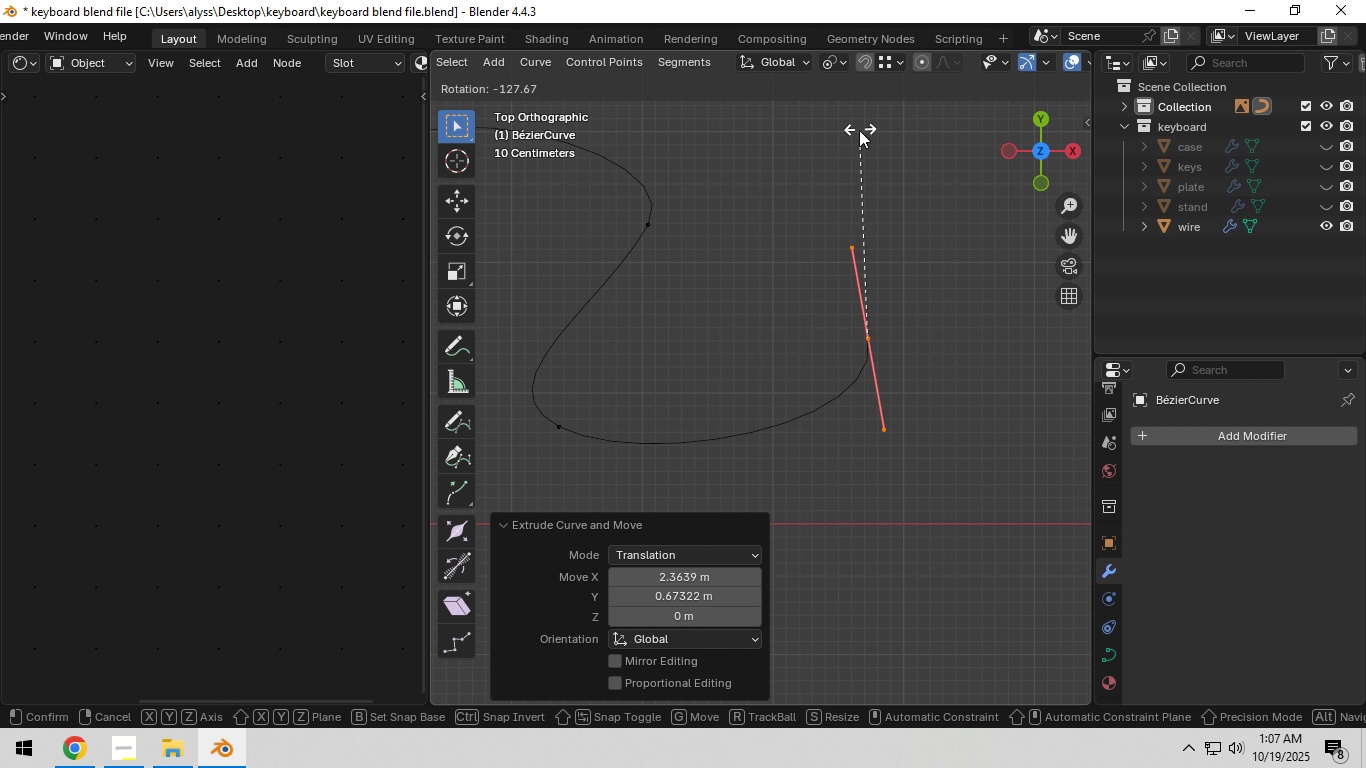 
left_click([857, 130])
 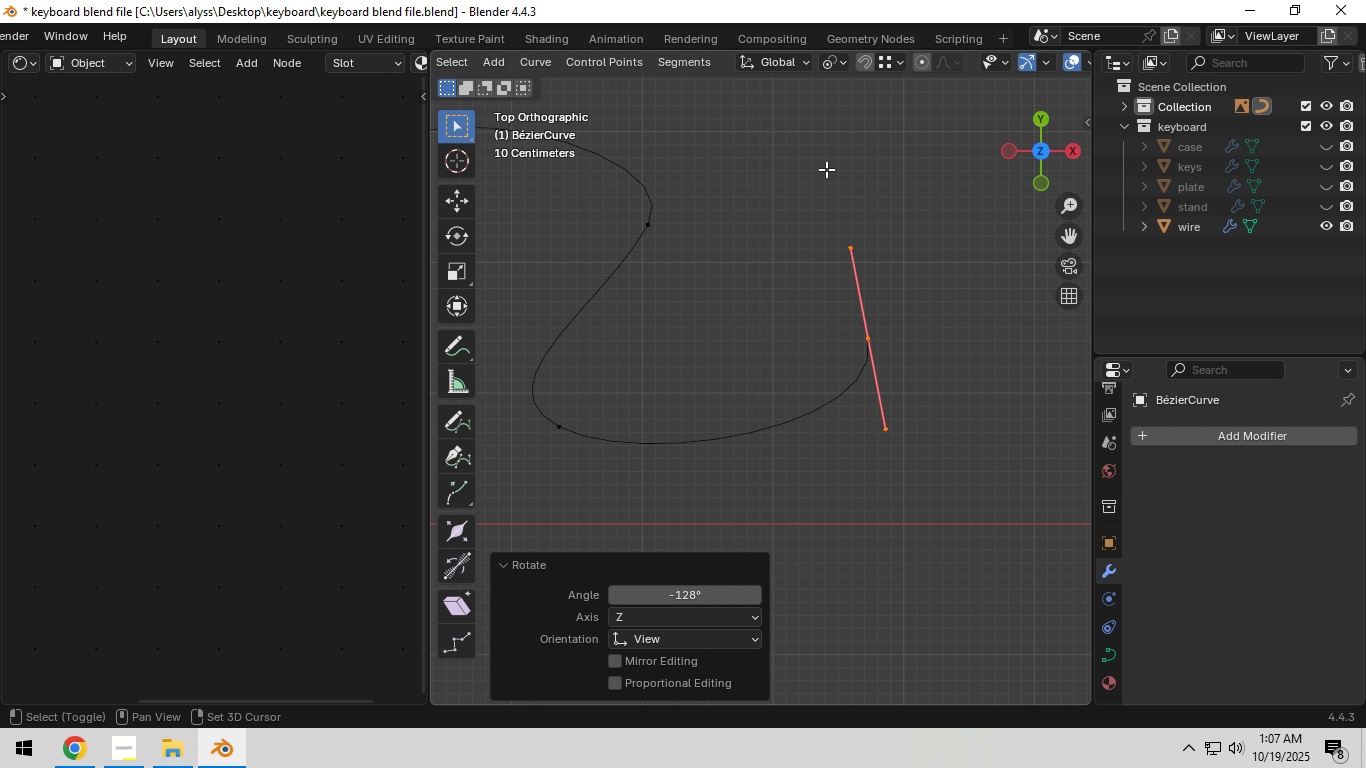 
hold_key(key=ShiftLeft, duration=0.7)
 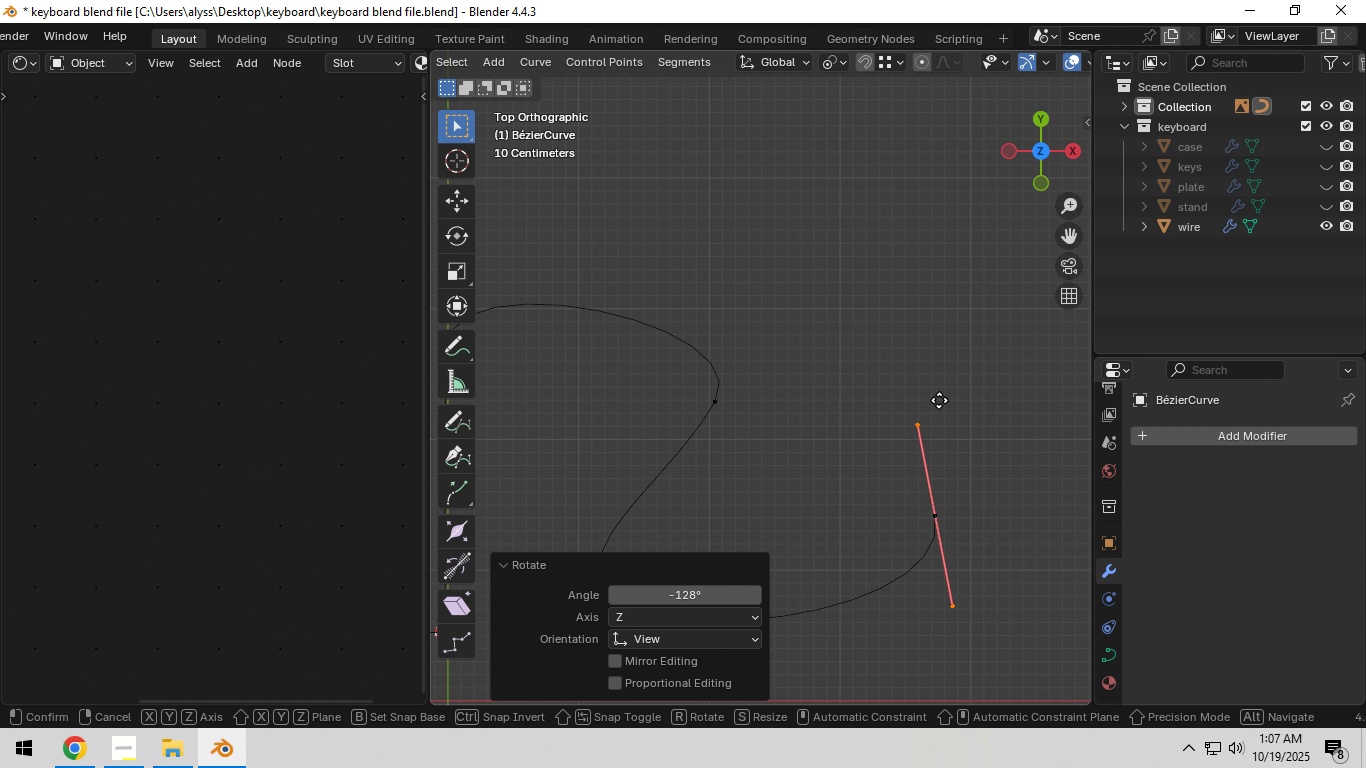 
key(E)
 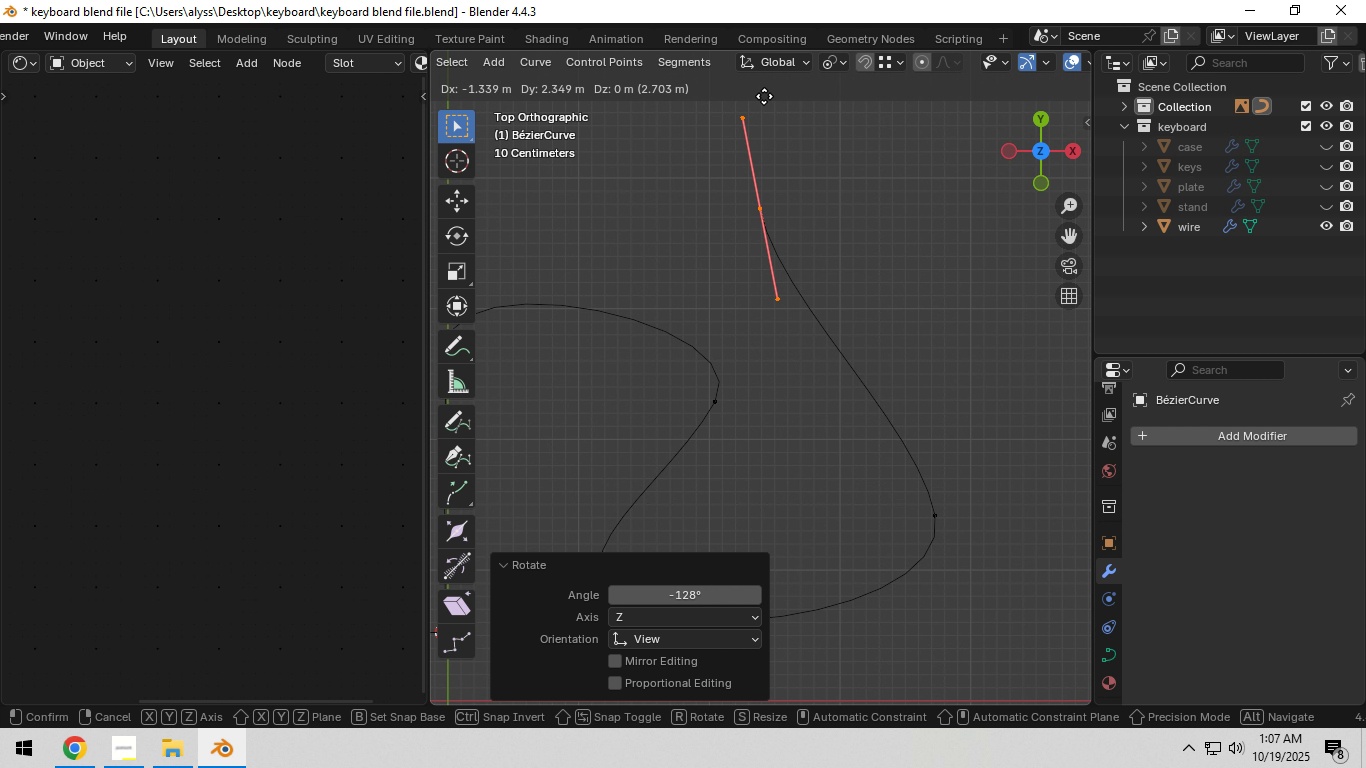 
left_click([762, 95])
 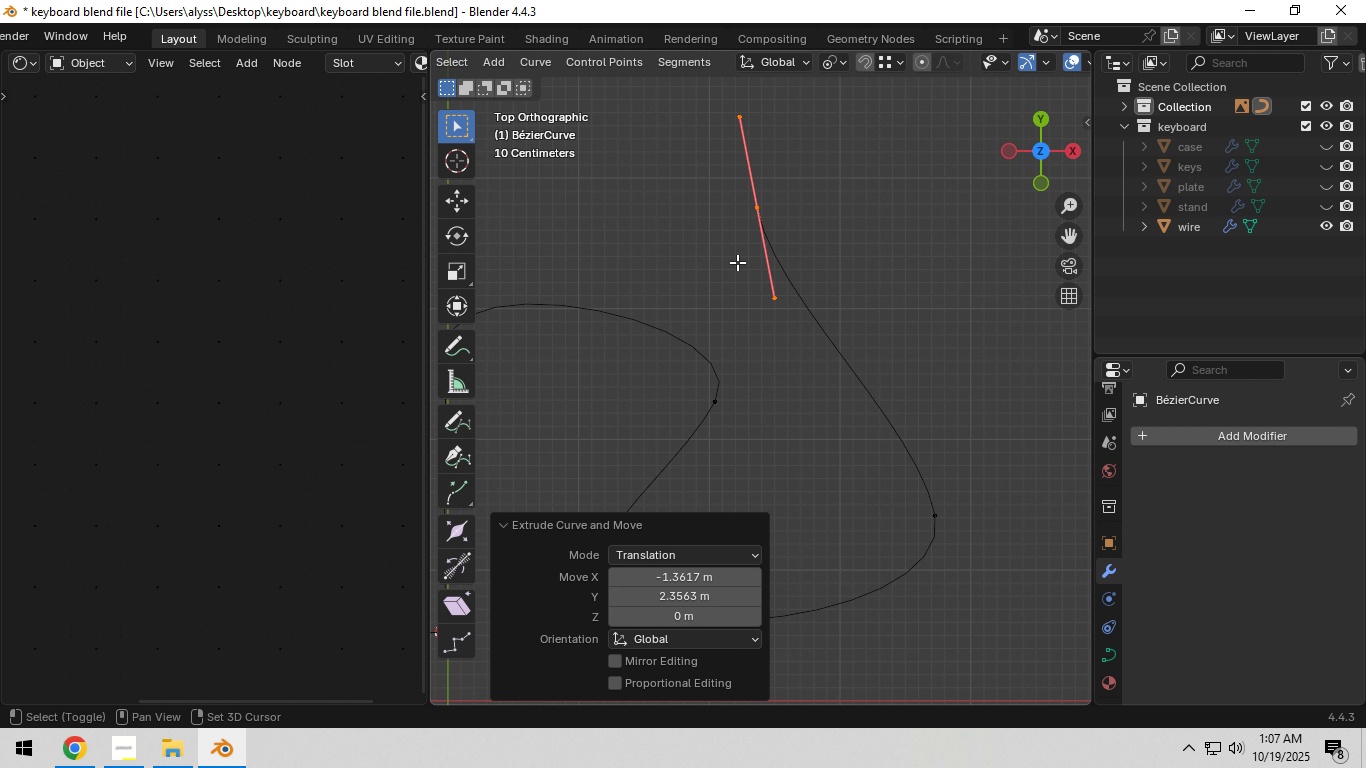 
hold_key(key=ShiftLeft, duration=0.37)
 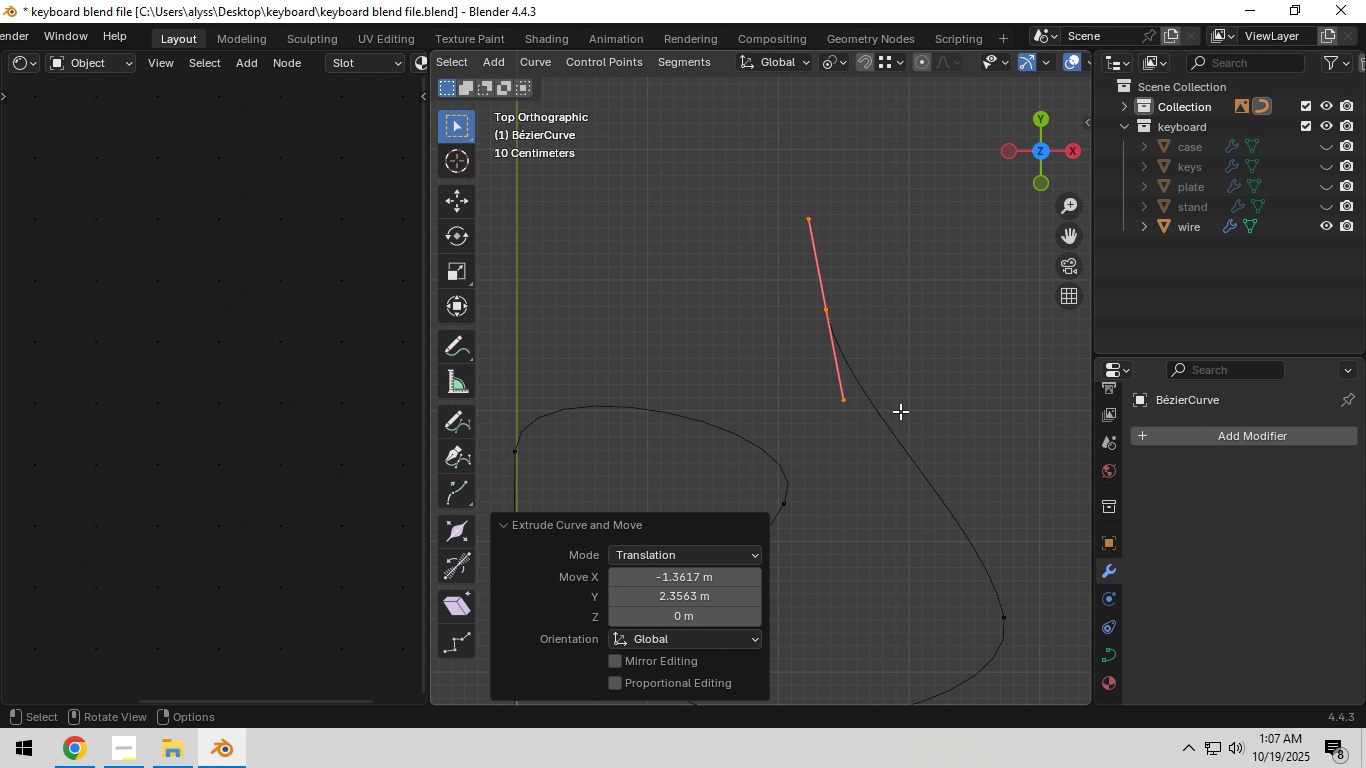 
key(R)
 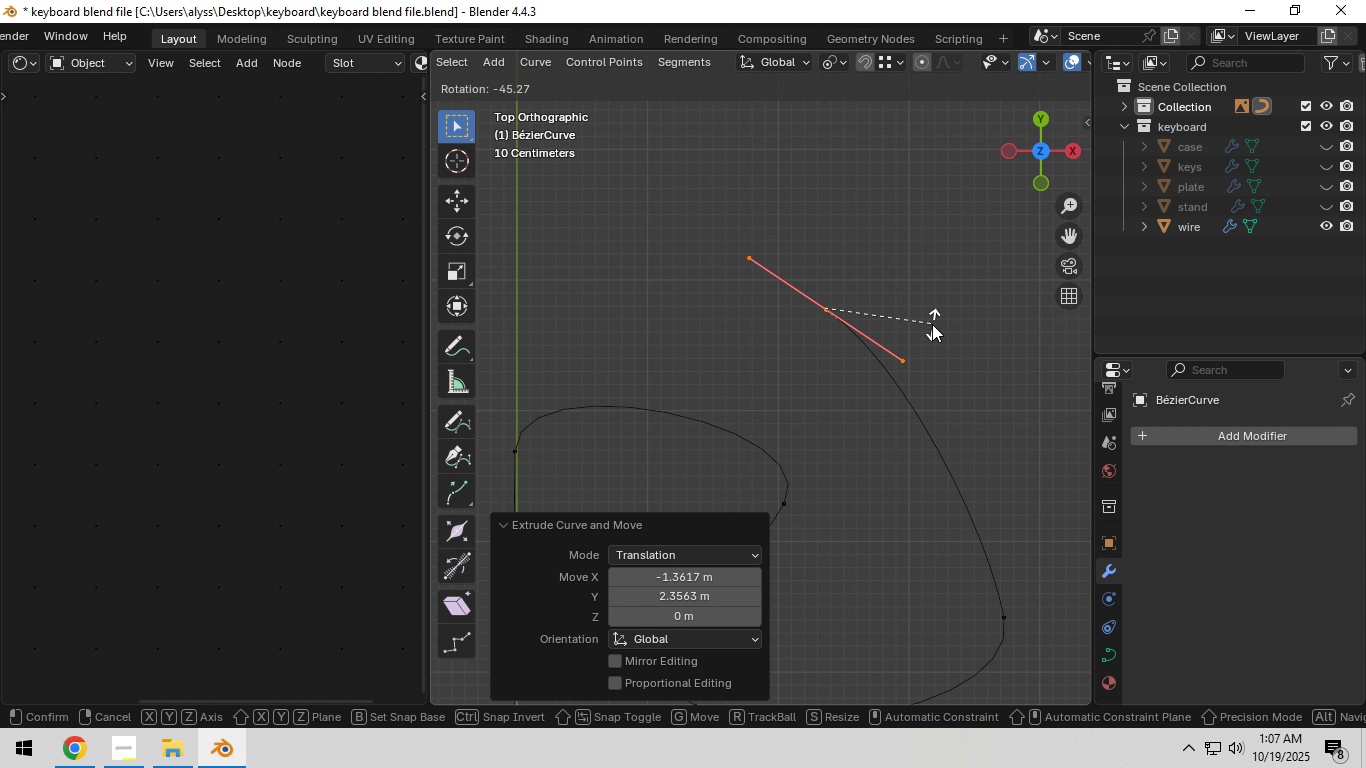 
left_click([932, 324])
 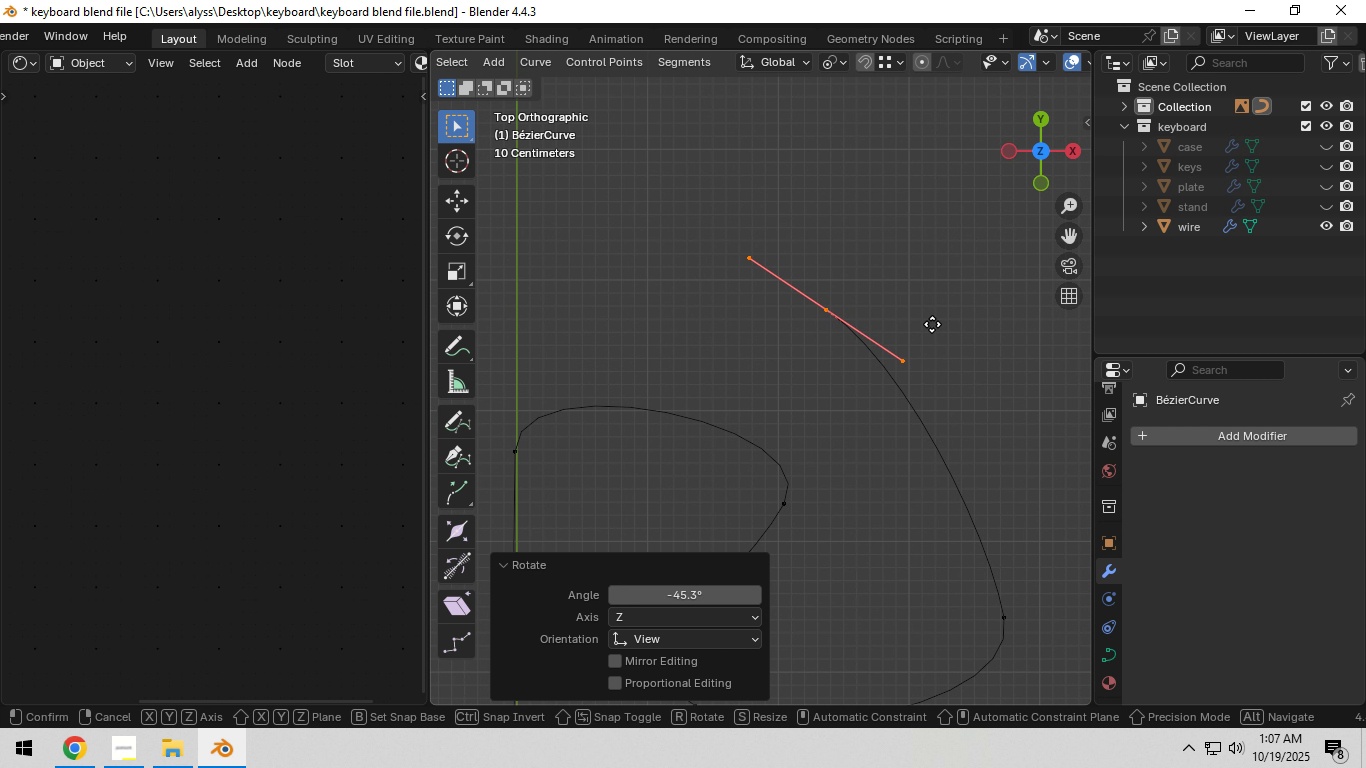 
key(G)
 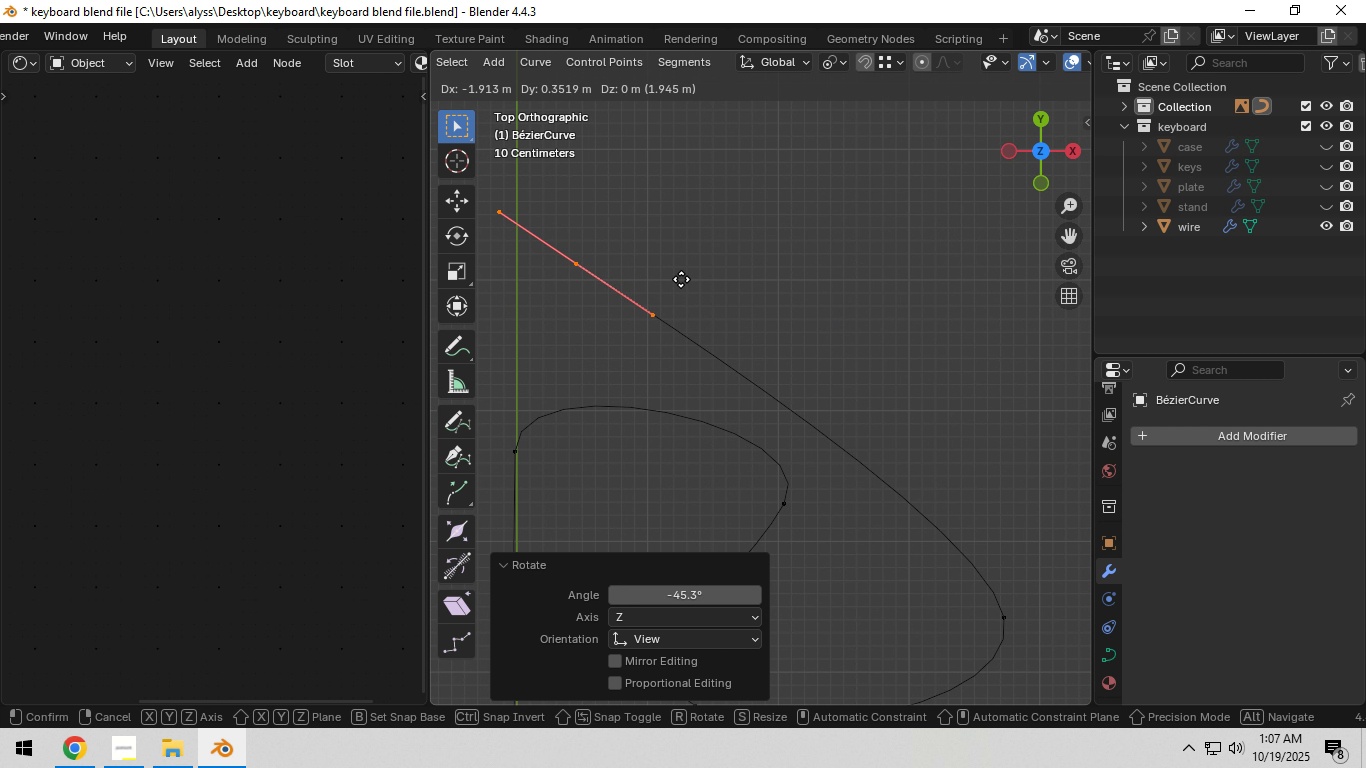 
left_click([680, 279])
 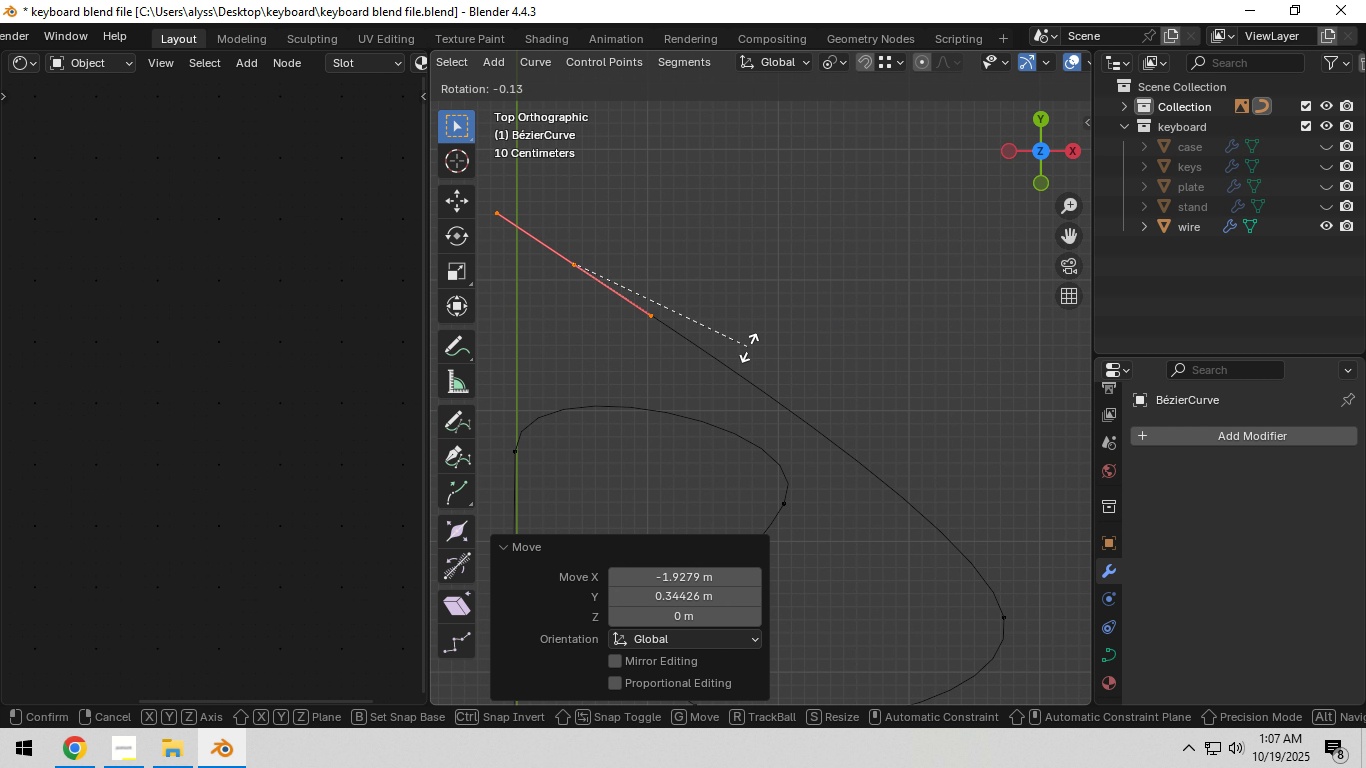 
key(R)
 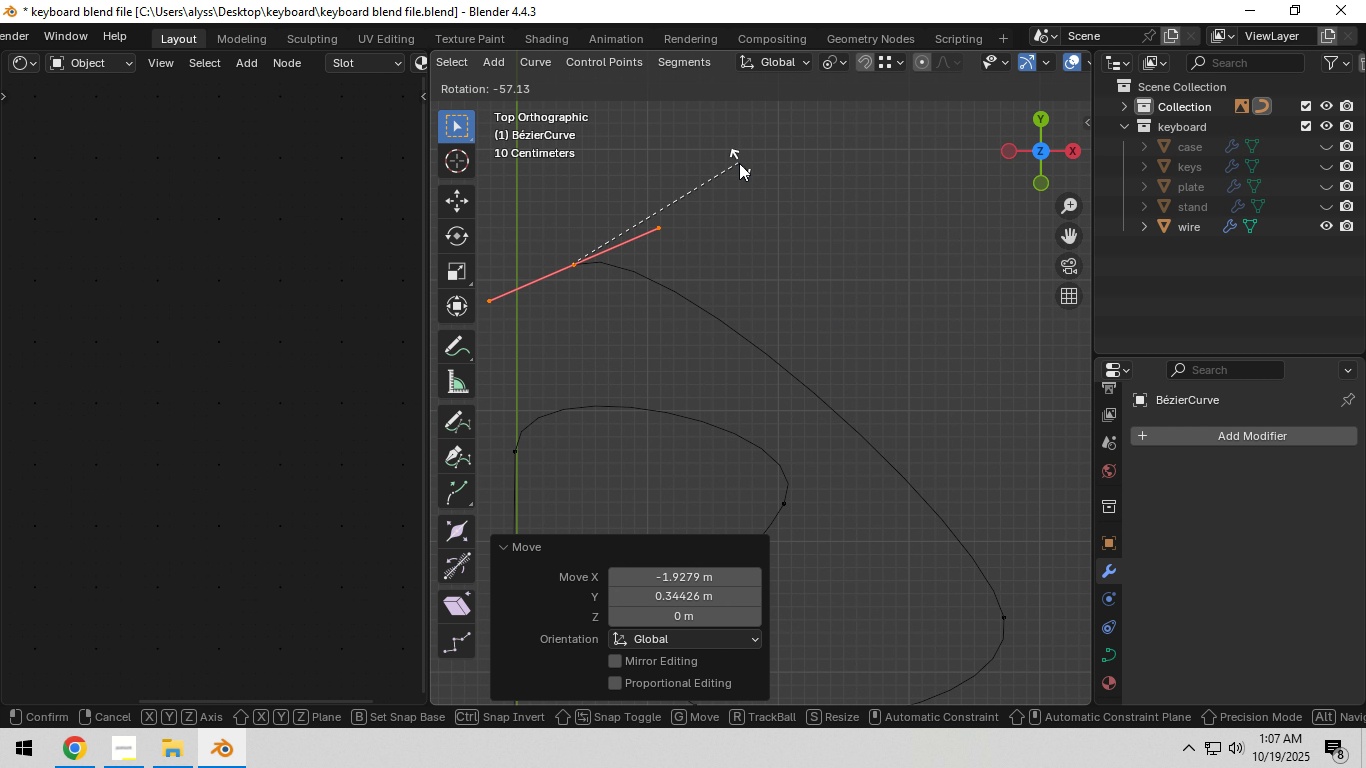 
left_click([739, 163])
 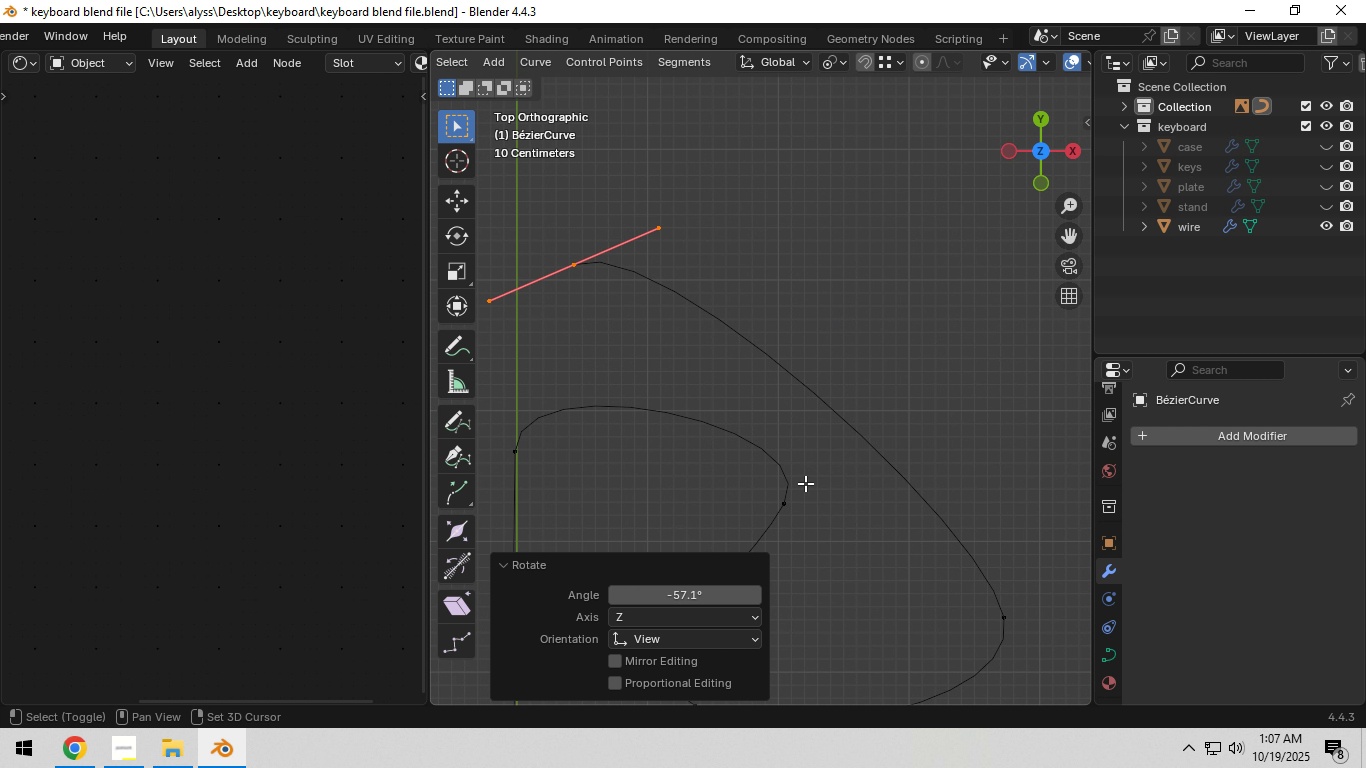 
hold_key(key=ShiftLeft, duration=0.45)
 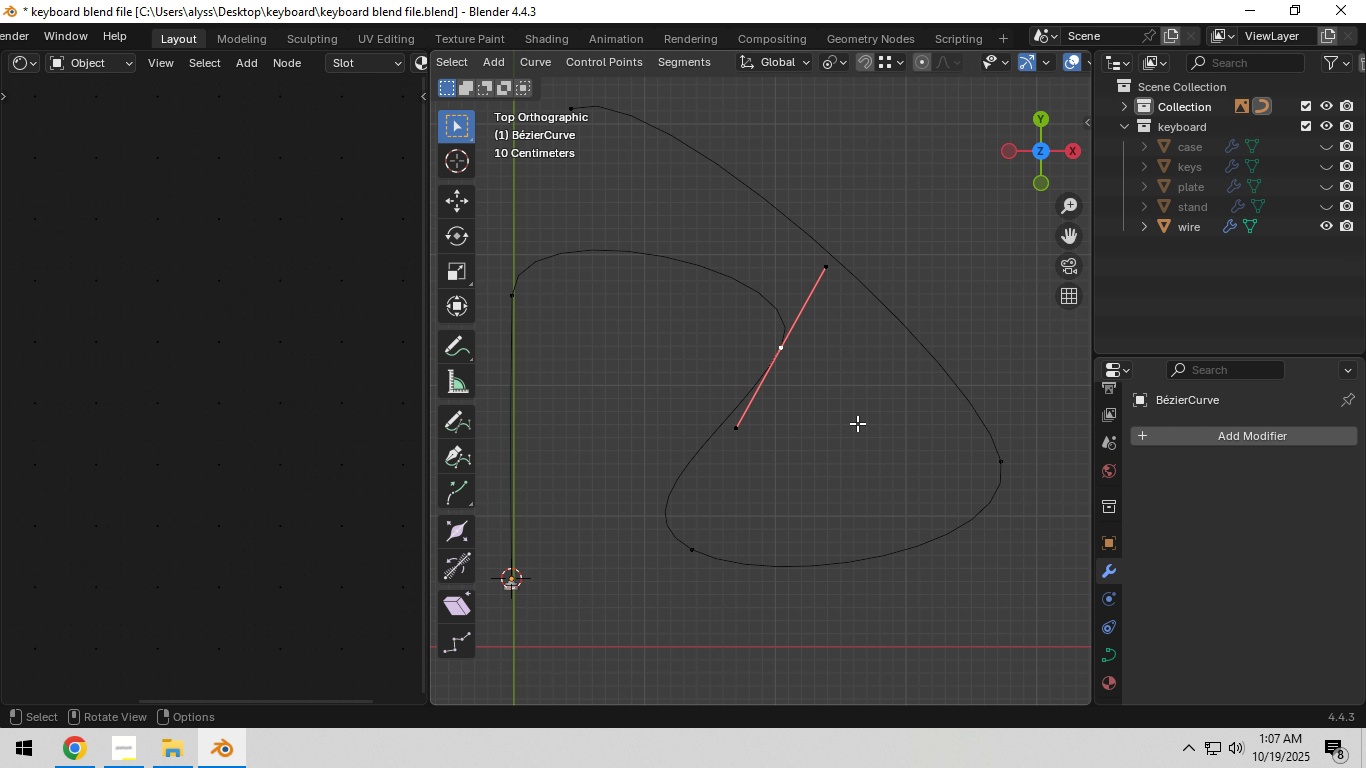 
key(R)
 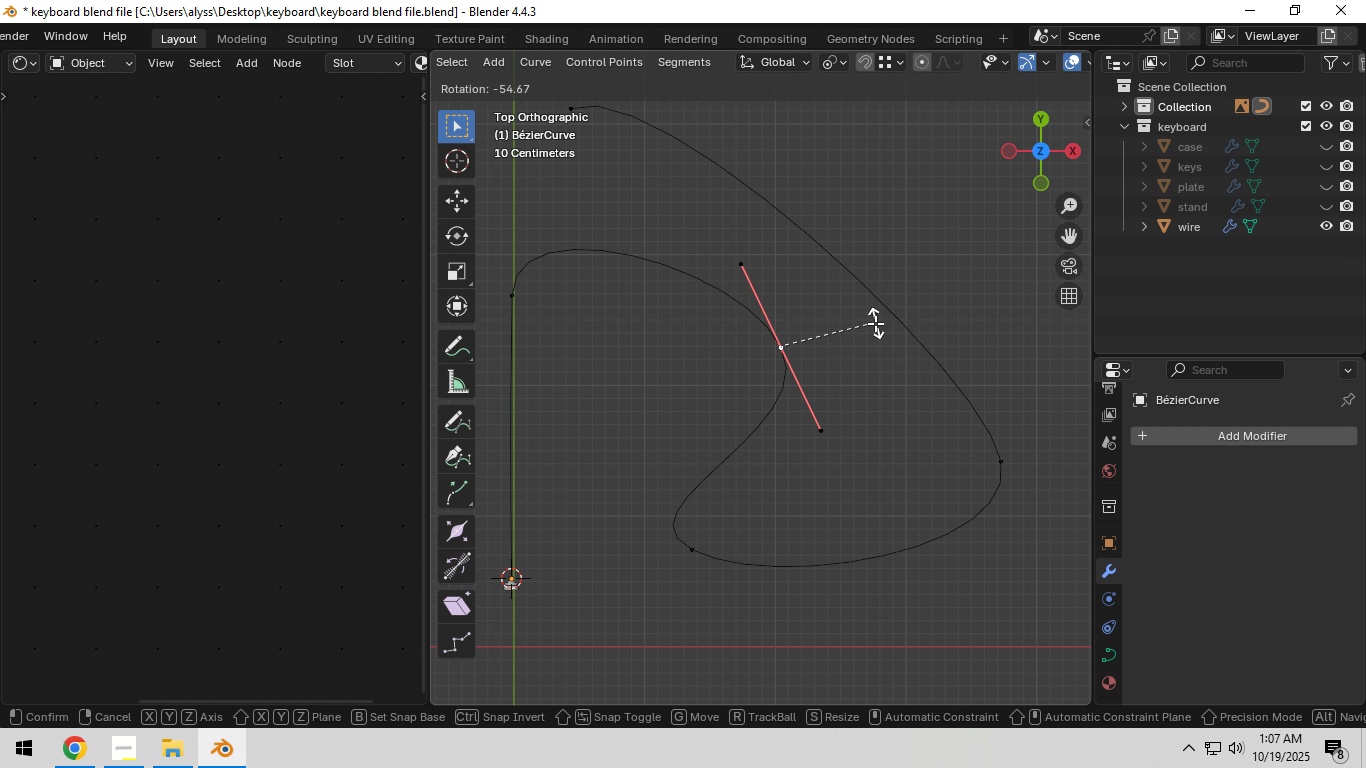 
left_click([875, 323])
 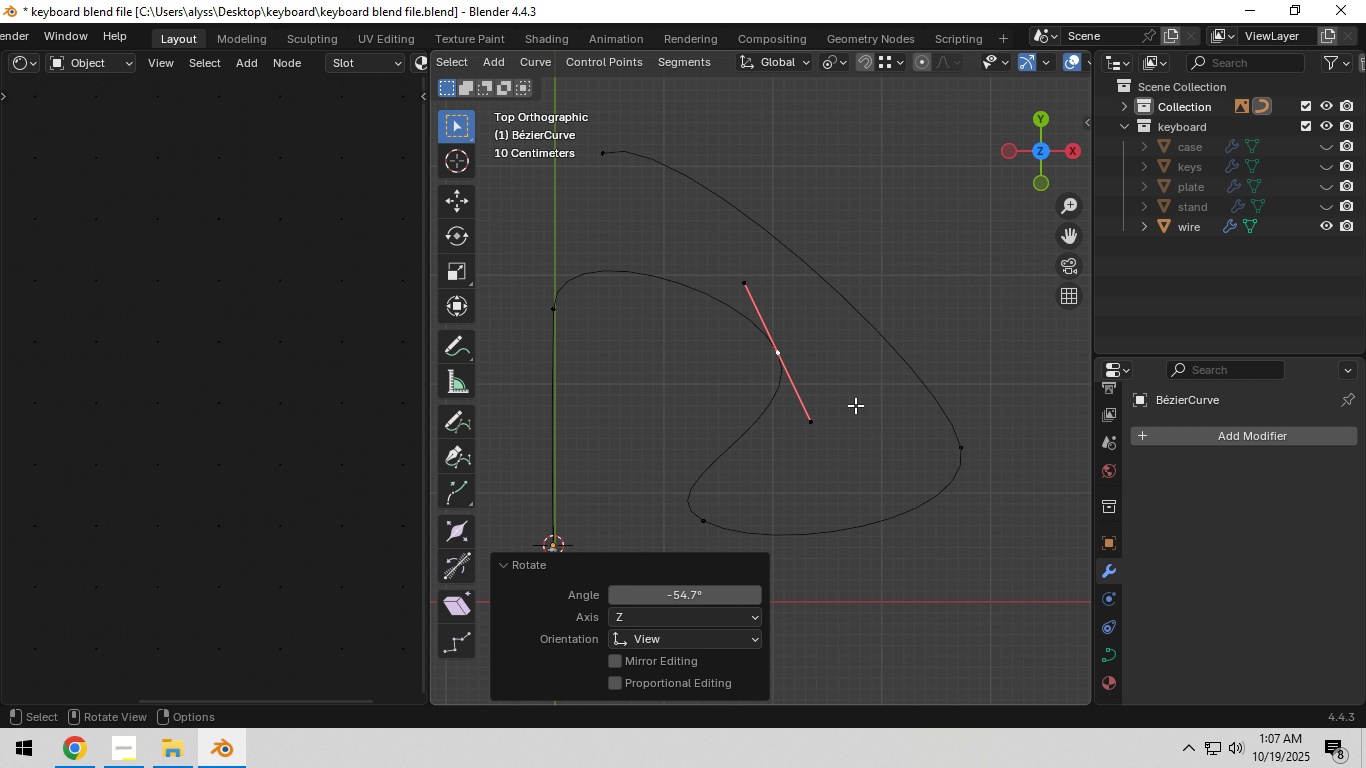 
scroll: coordinate [855, 405], scroll_direction: down, amount: 4.0
 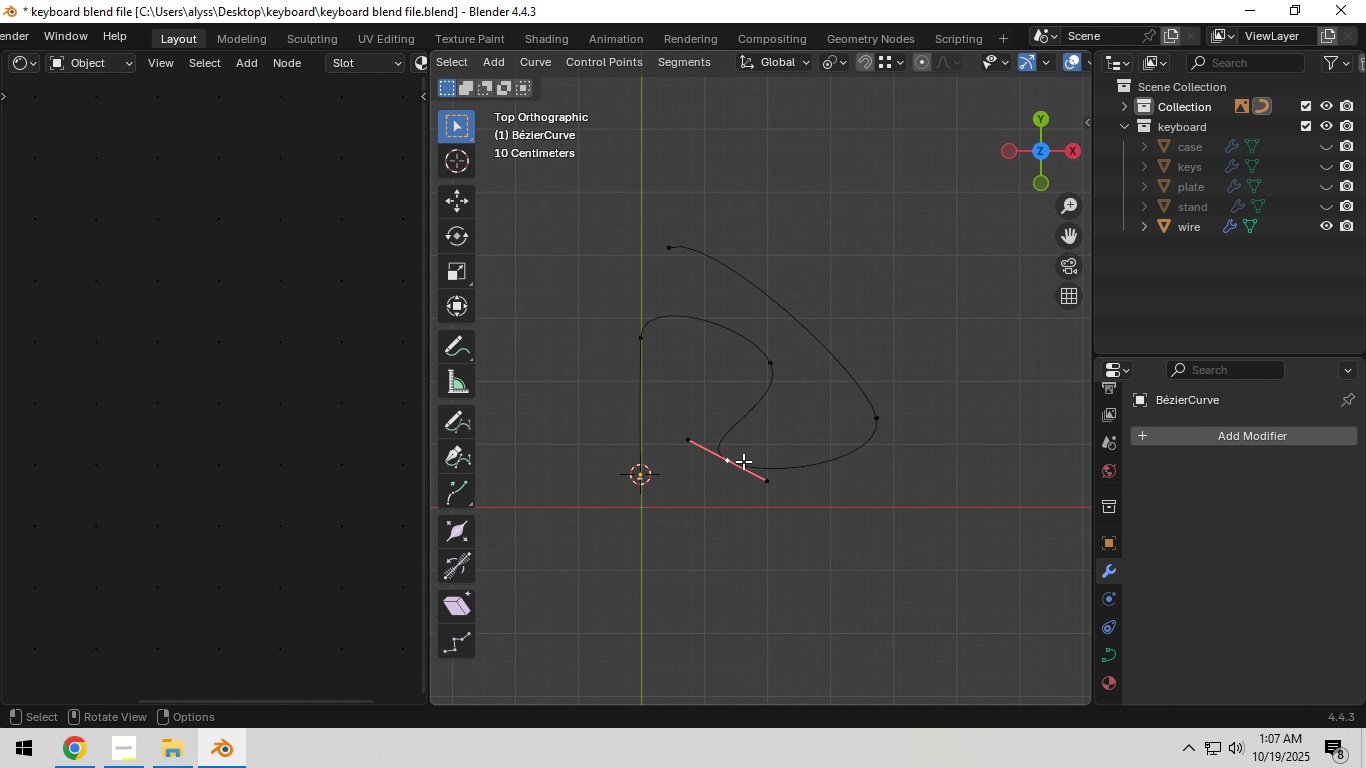 
left_click([743, 461])
 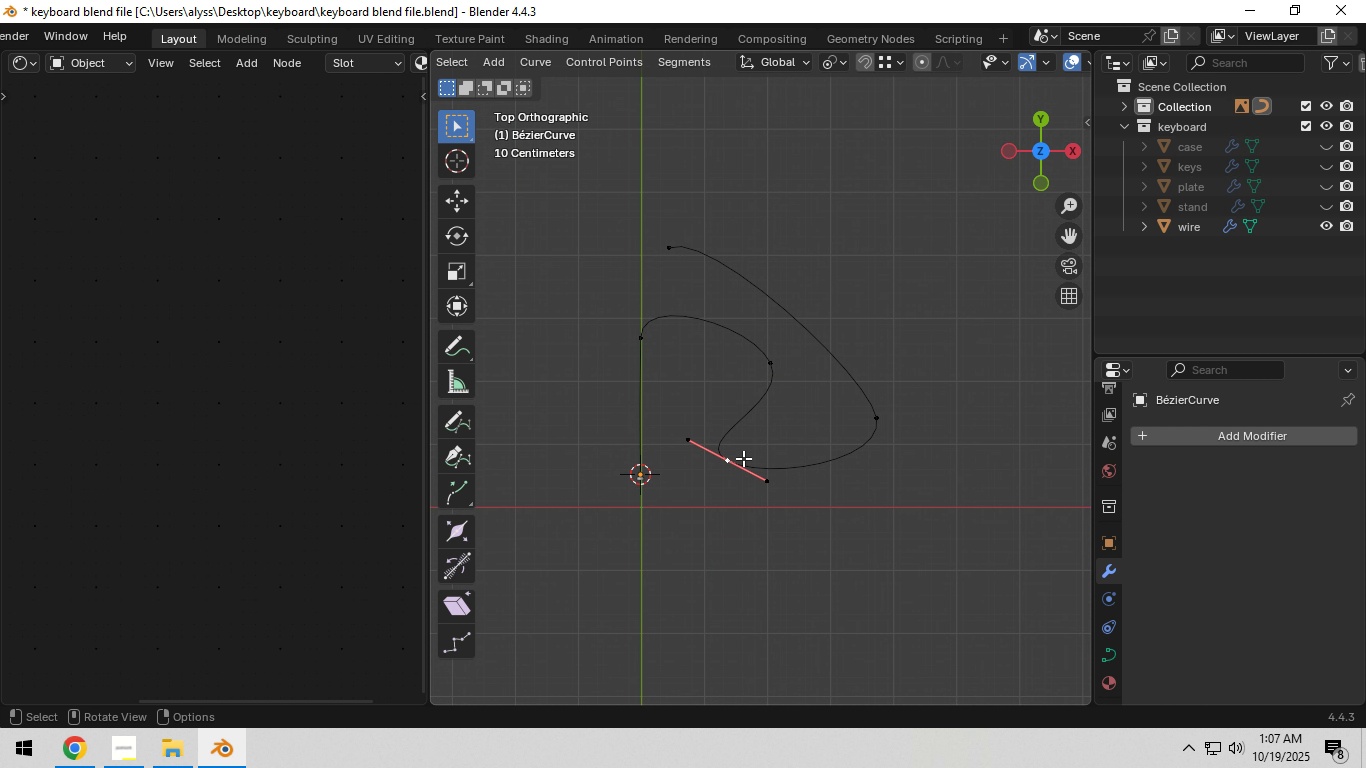 
key(G)
 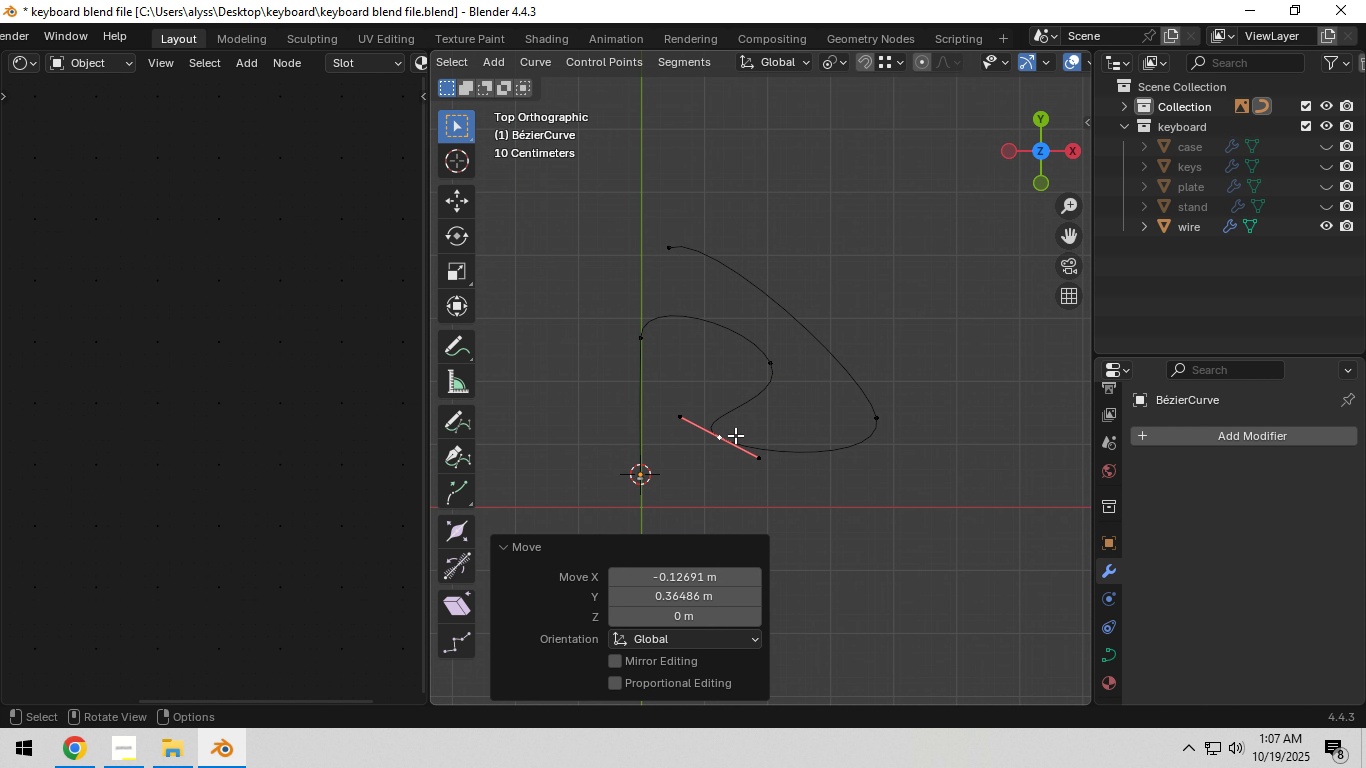 
left_click([735, 435])
 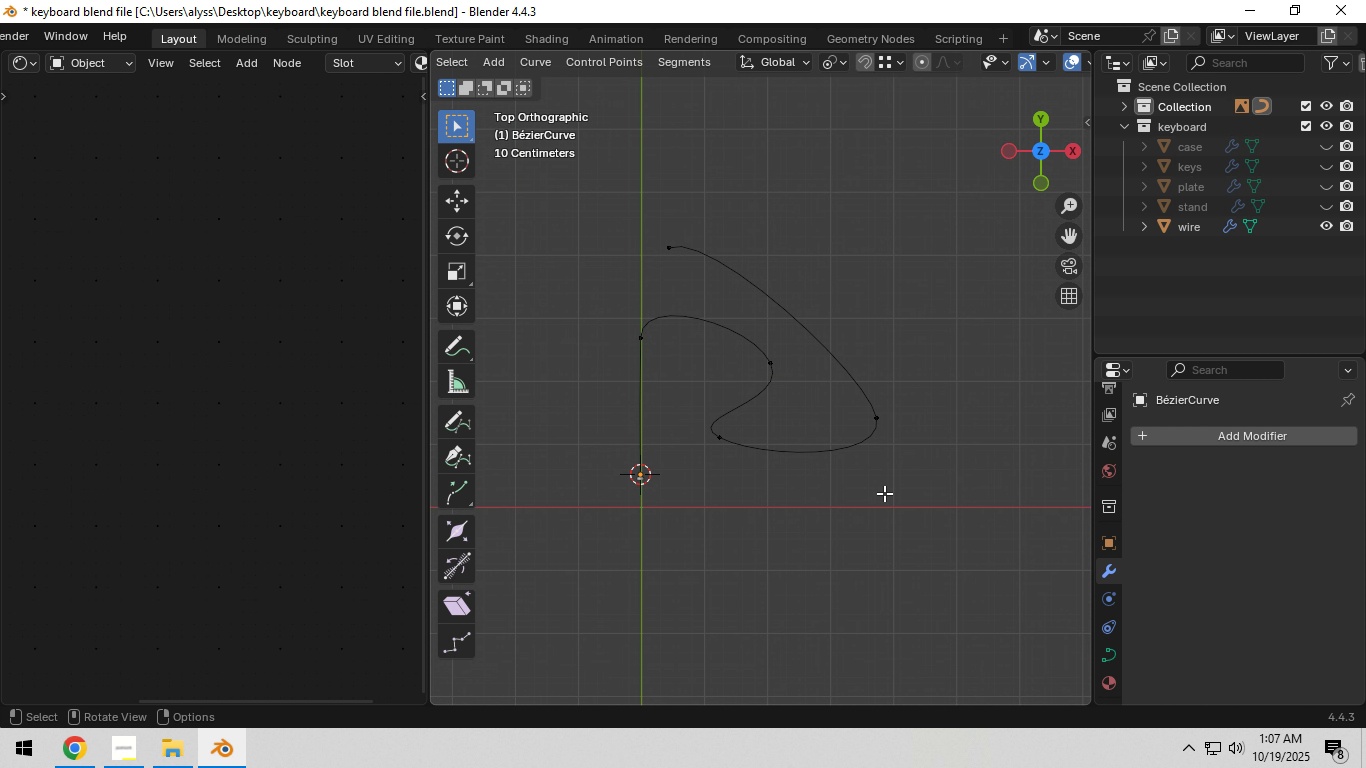 
left_click([884, 493])
 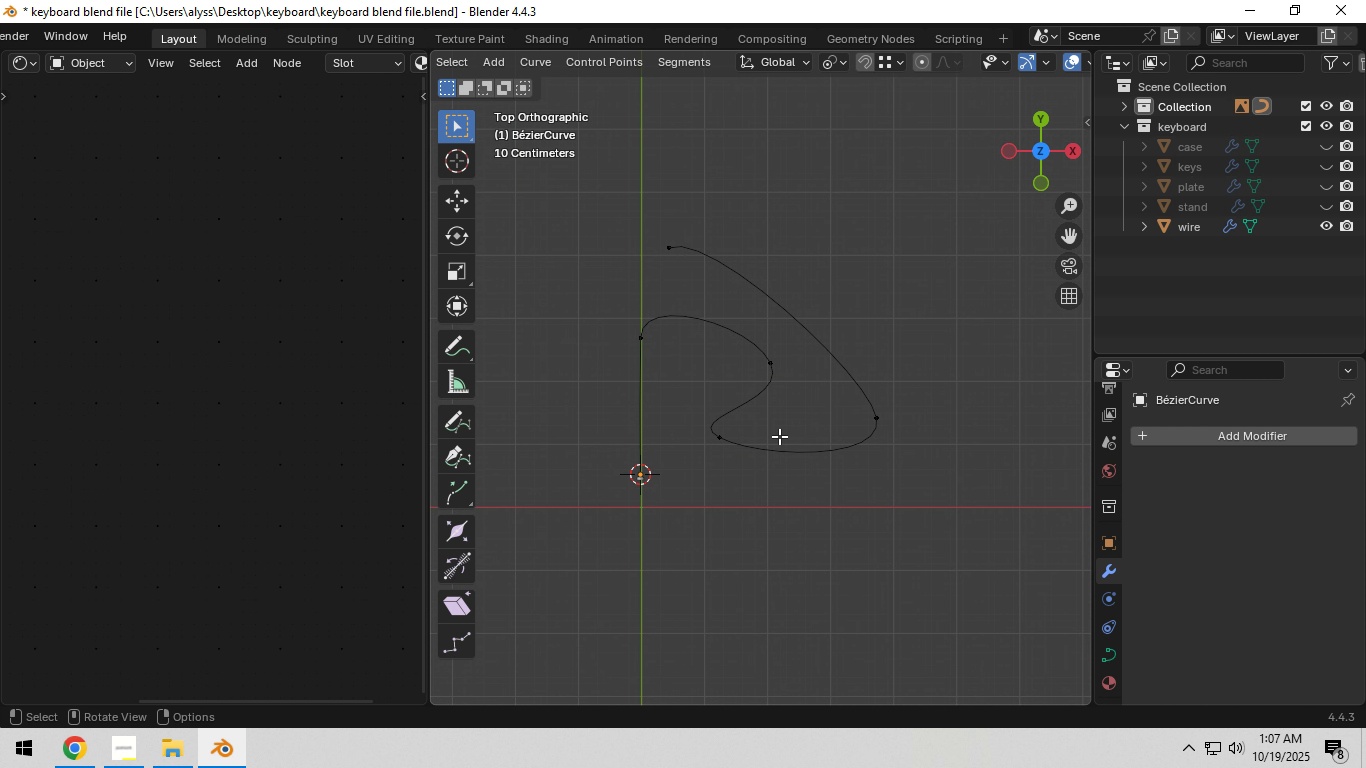 
hold_key(key=ShiftLeft, duration=0.46)
 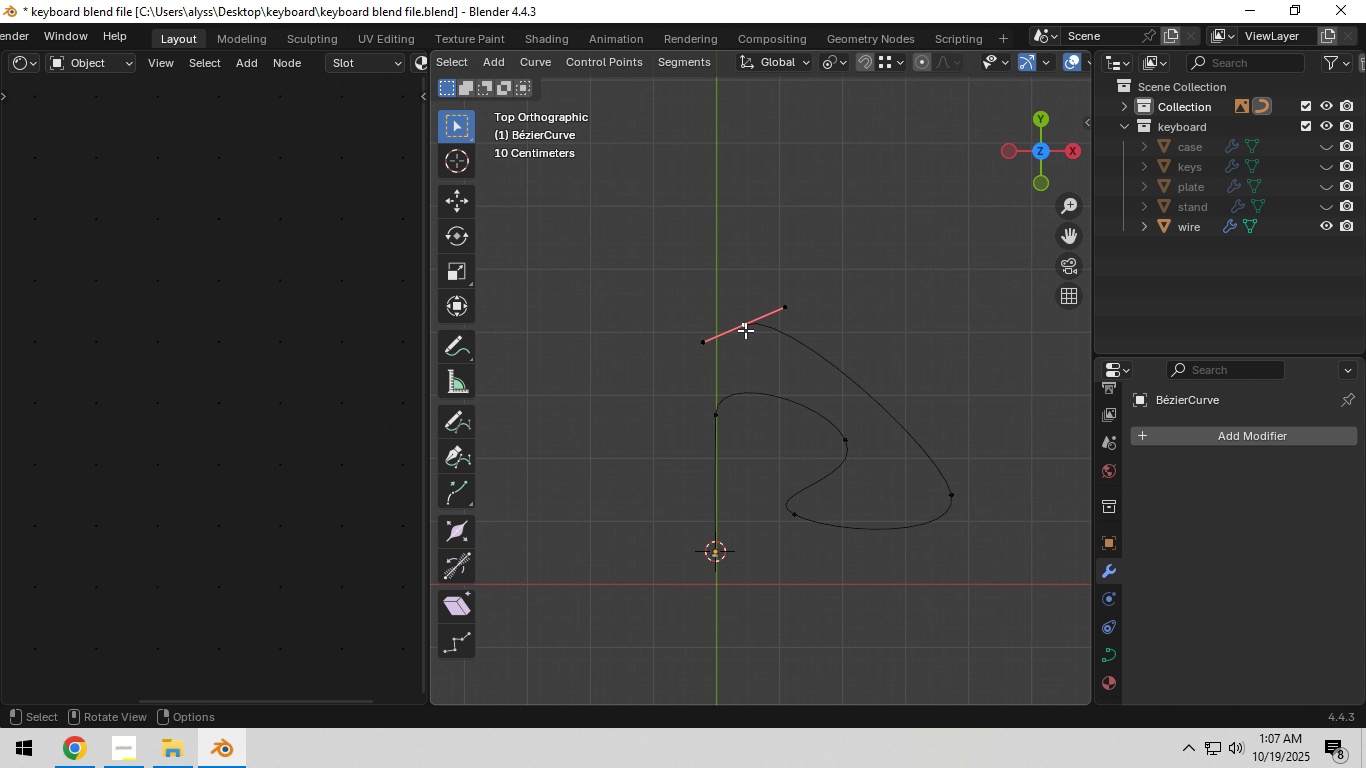 
left_click([744, 324])
 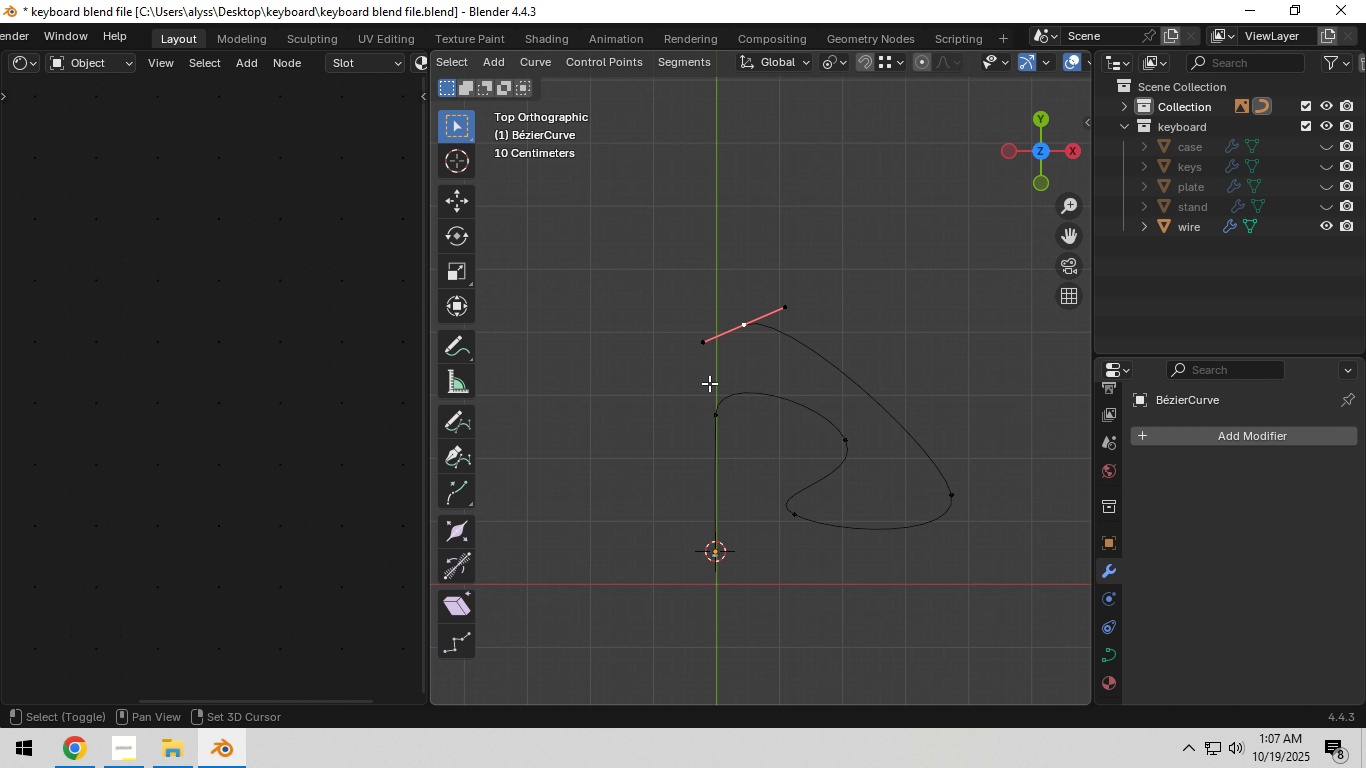 
hold_key(key=ShiftLeft, duration=0.39)
 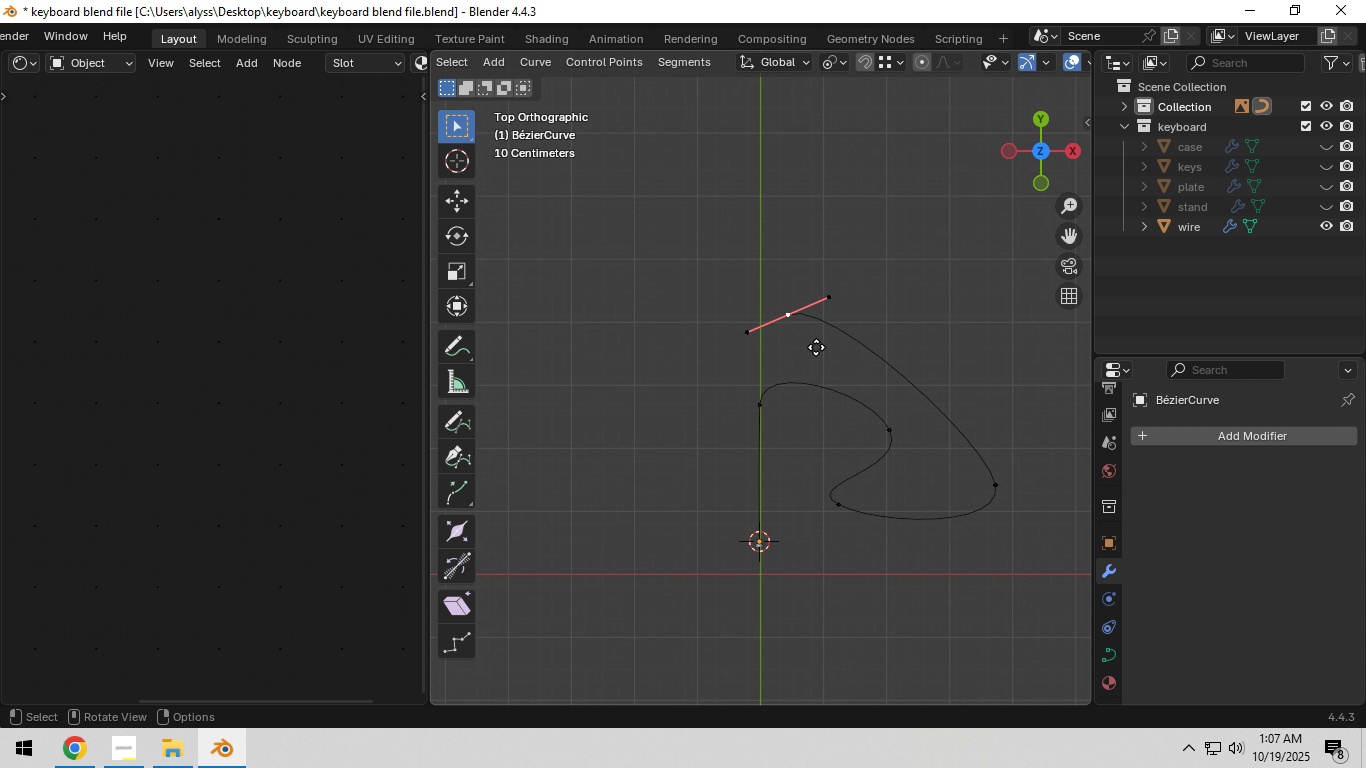 
key(E)
 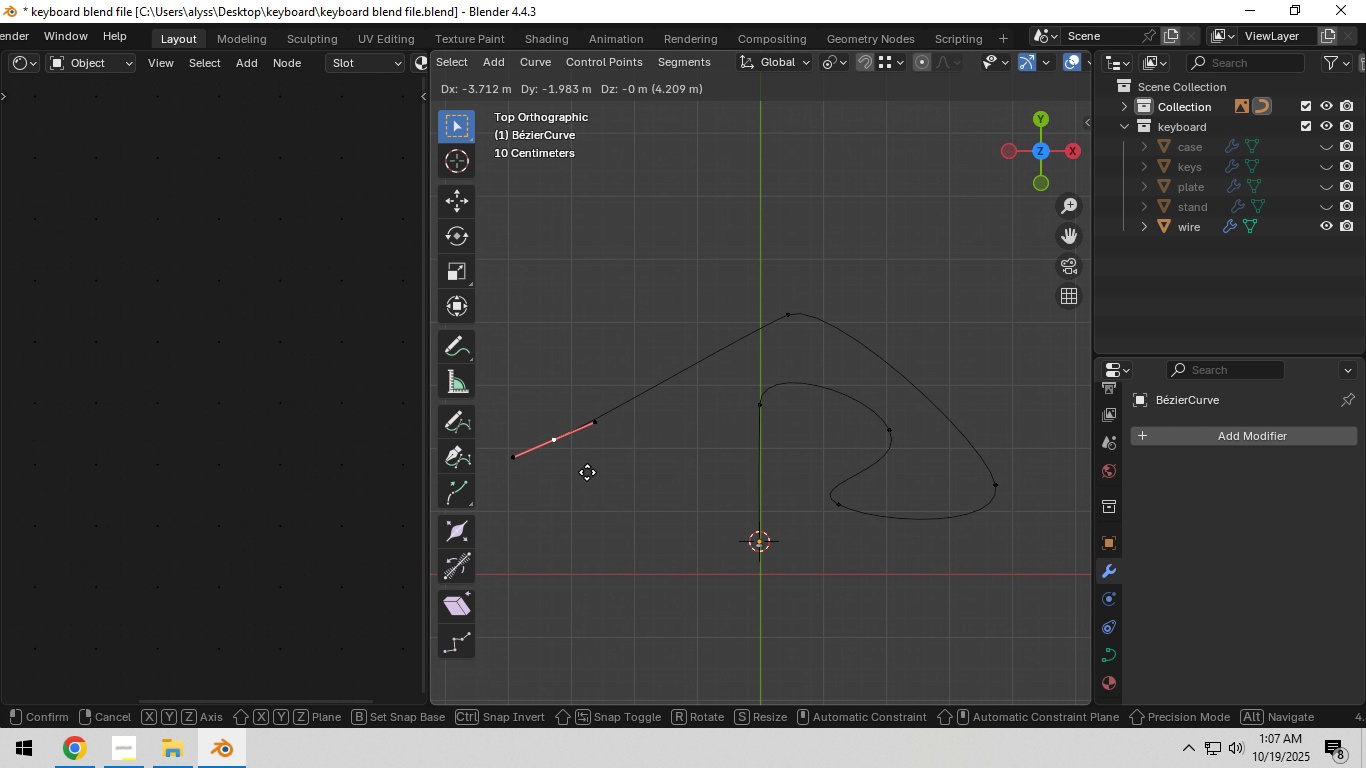 
left_click([587, 472])
 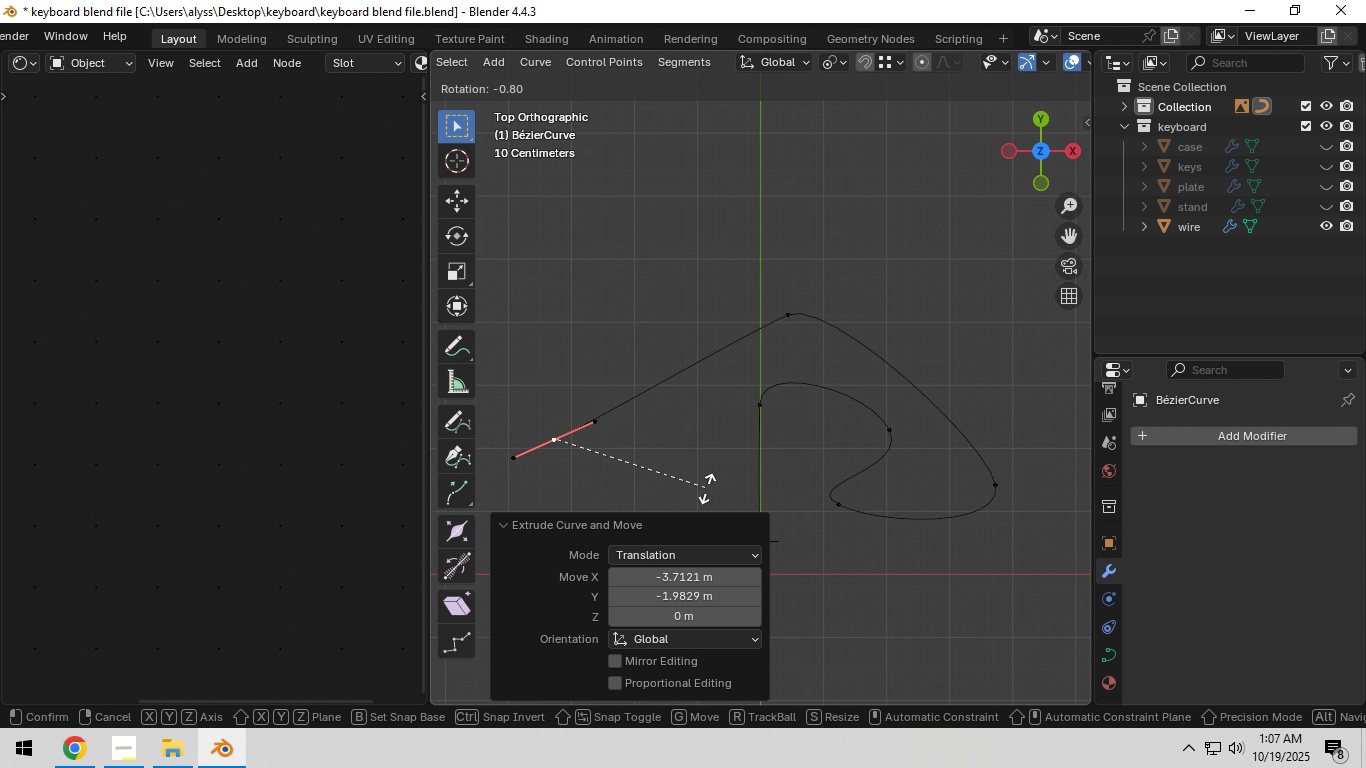 
key(R)
 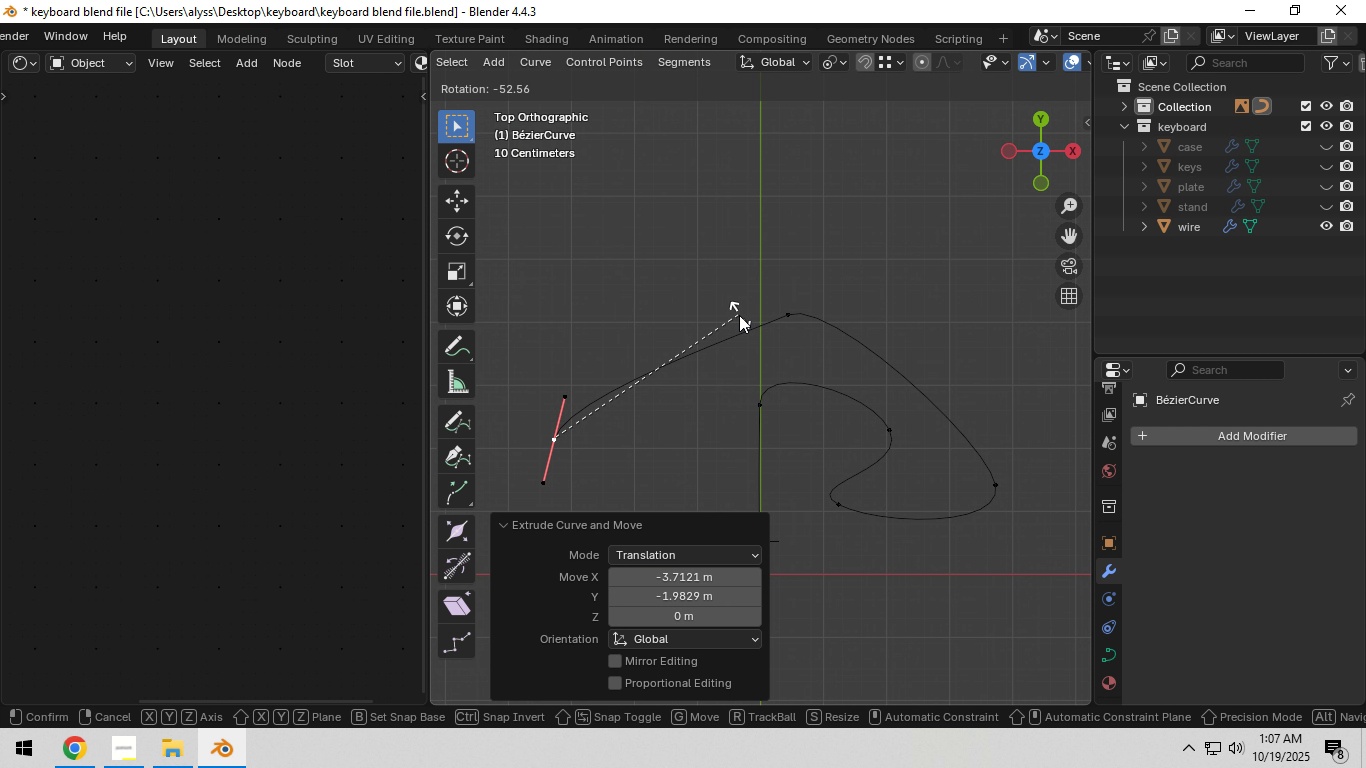 
left_click([739, 315])
 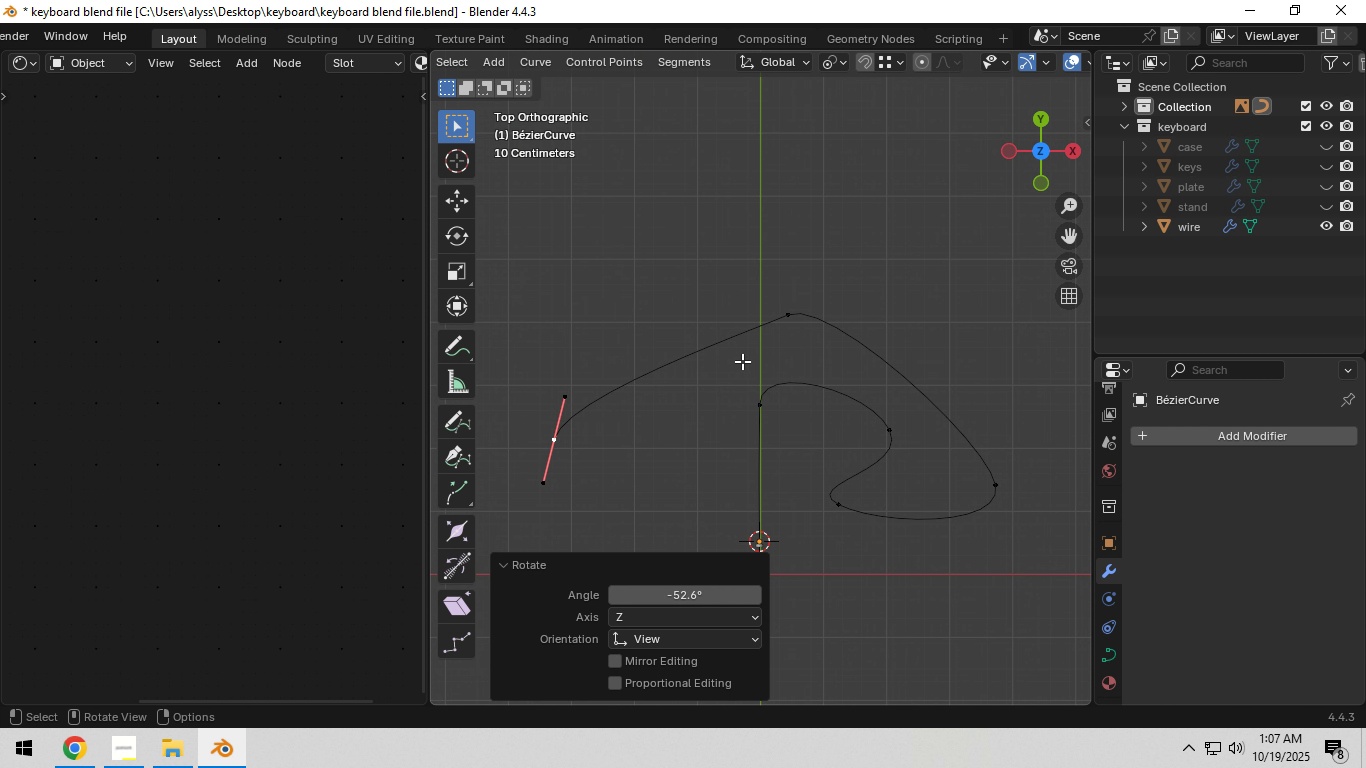 
key(G)
 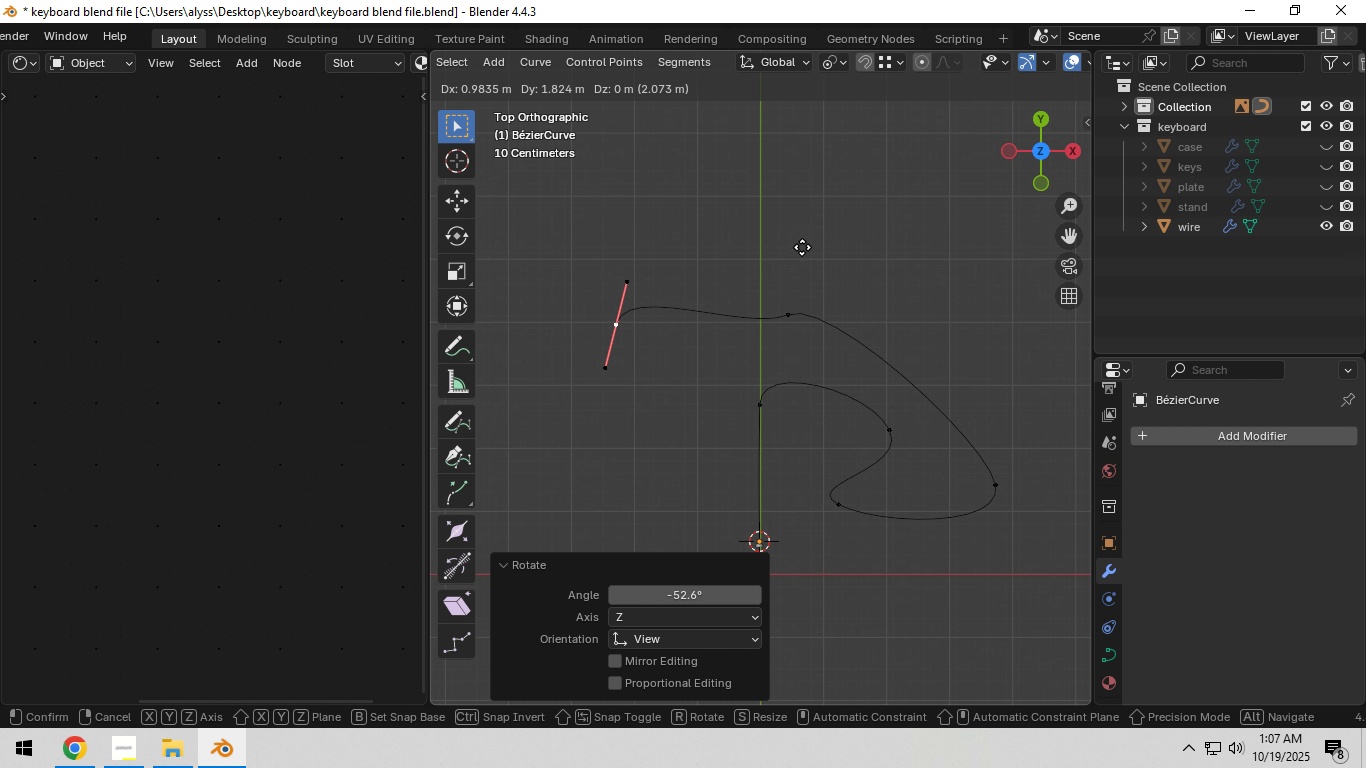 
left_click([802, 249])
 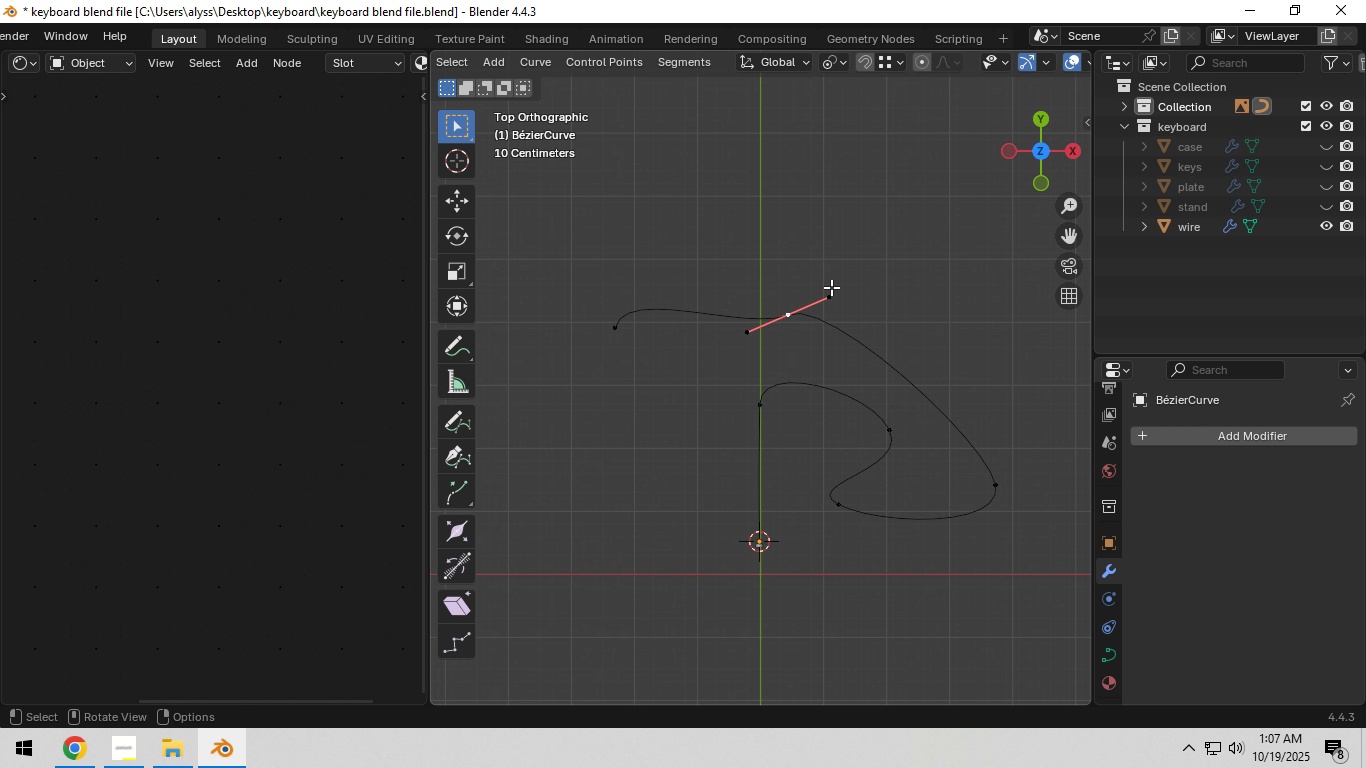 
key(R)
 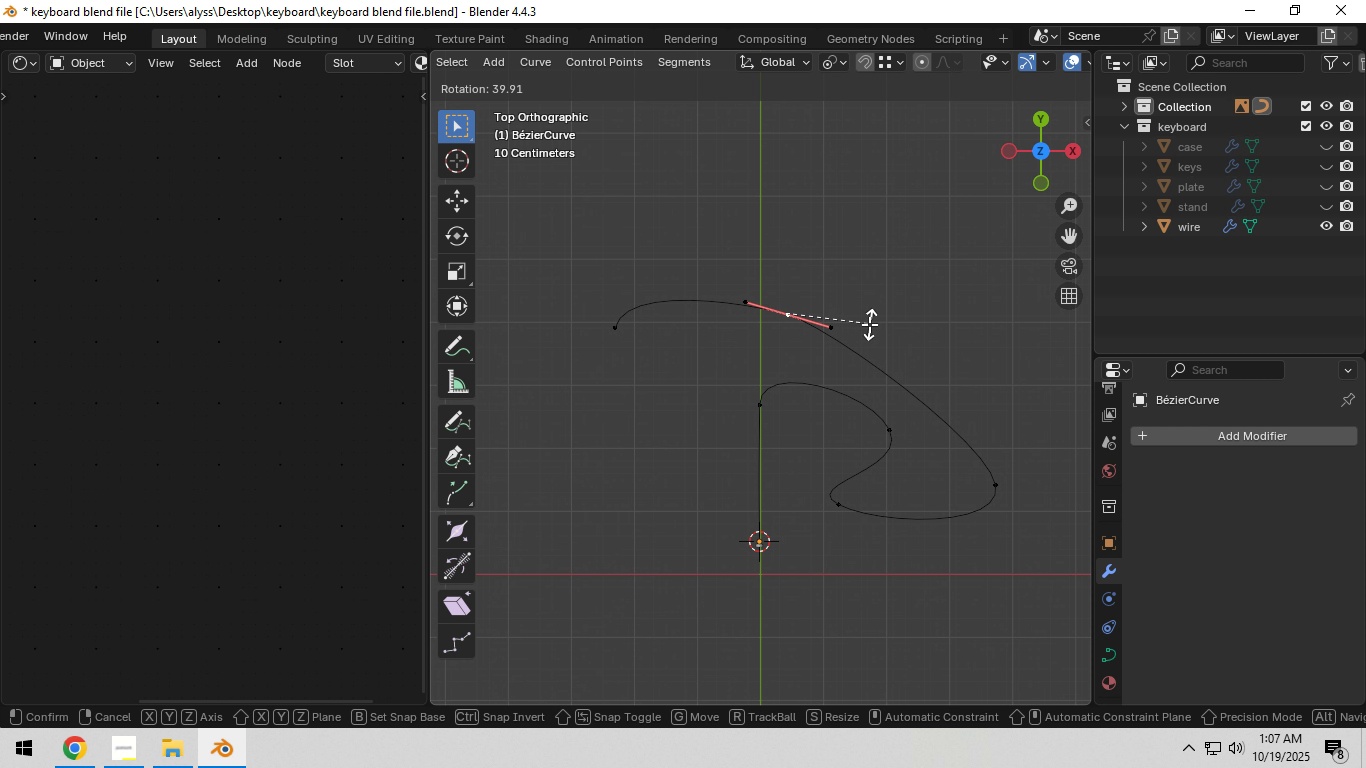 
left_click([869, 324])
 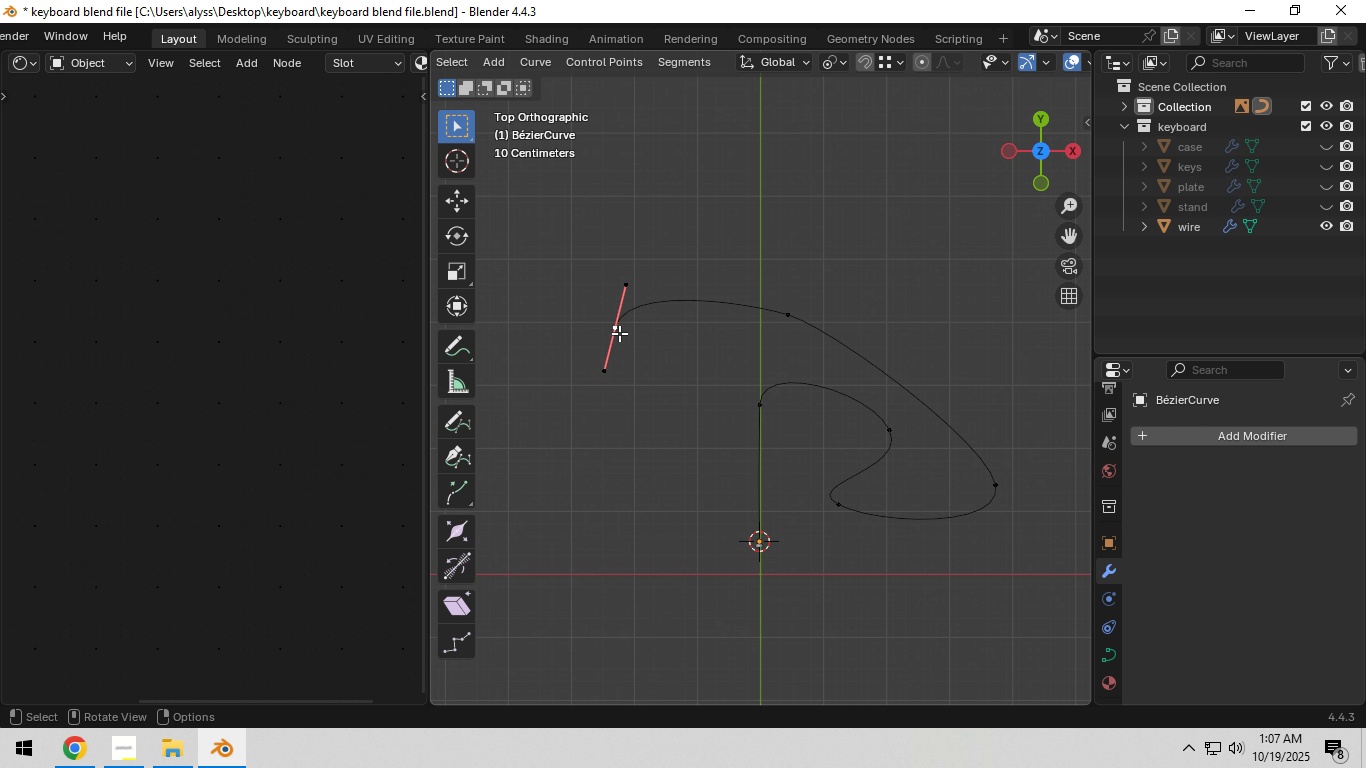 
left_click([617, 333])
 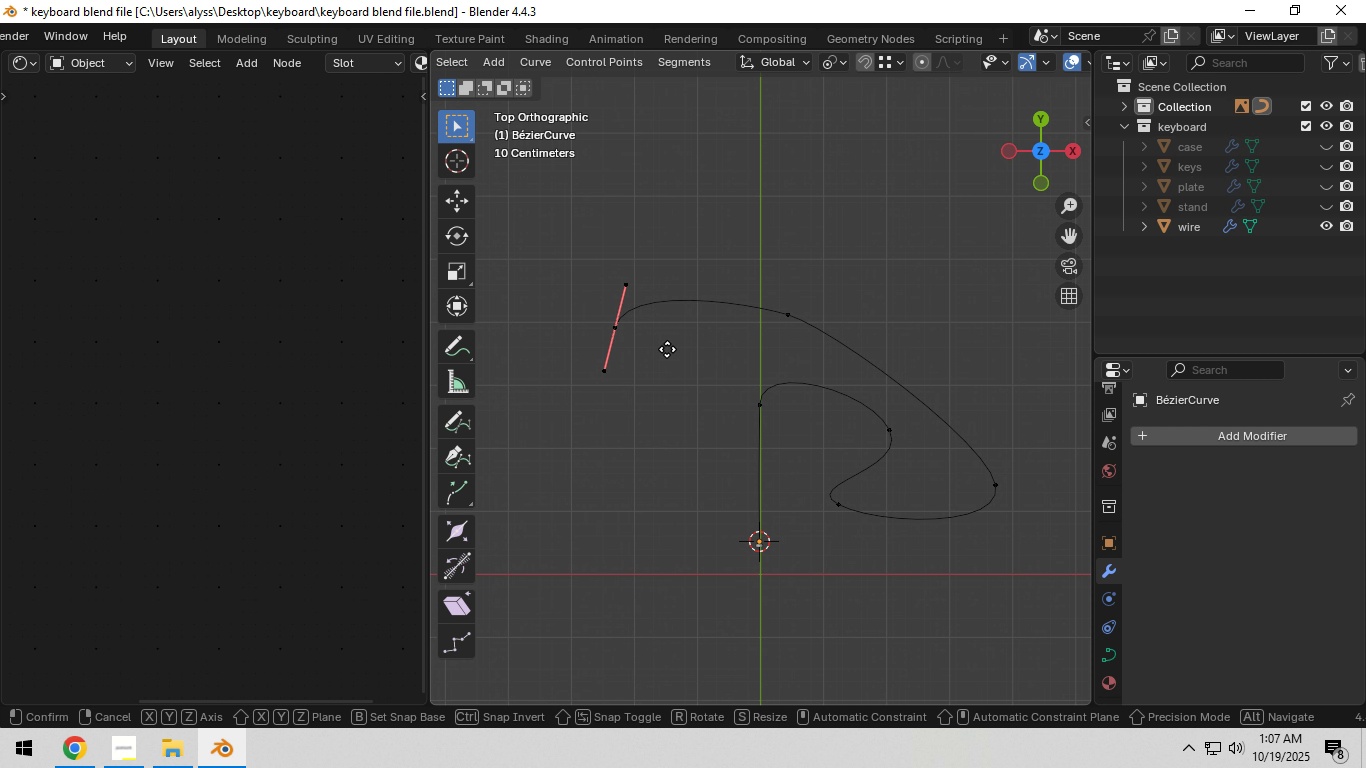 
key(E)
 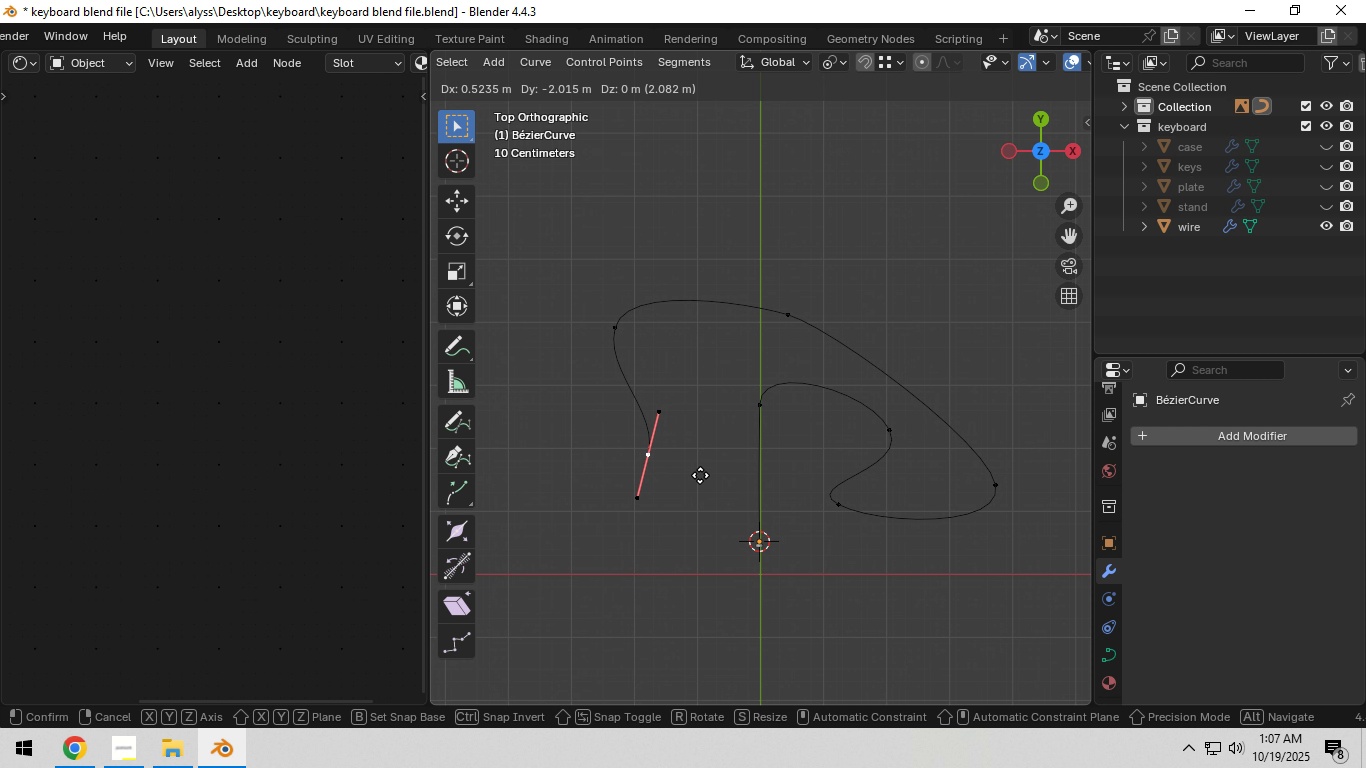 
left_click([700, 475])
 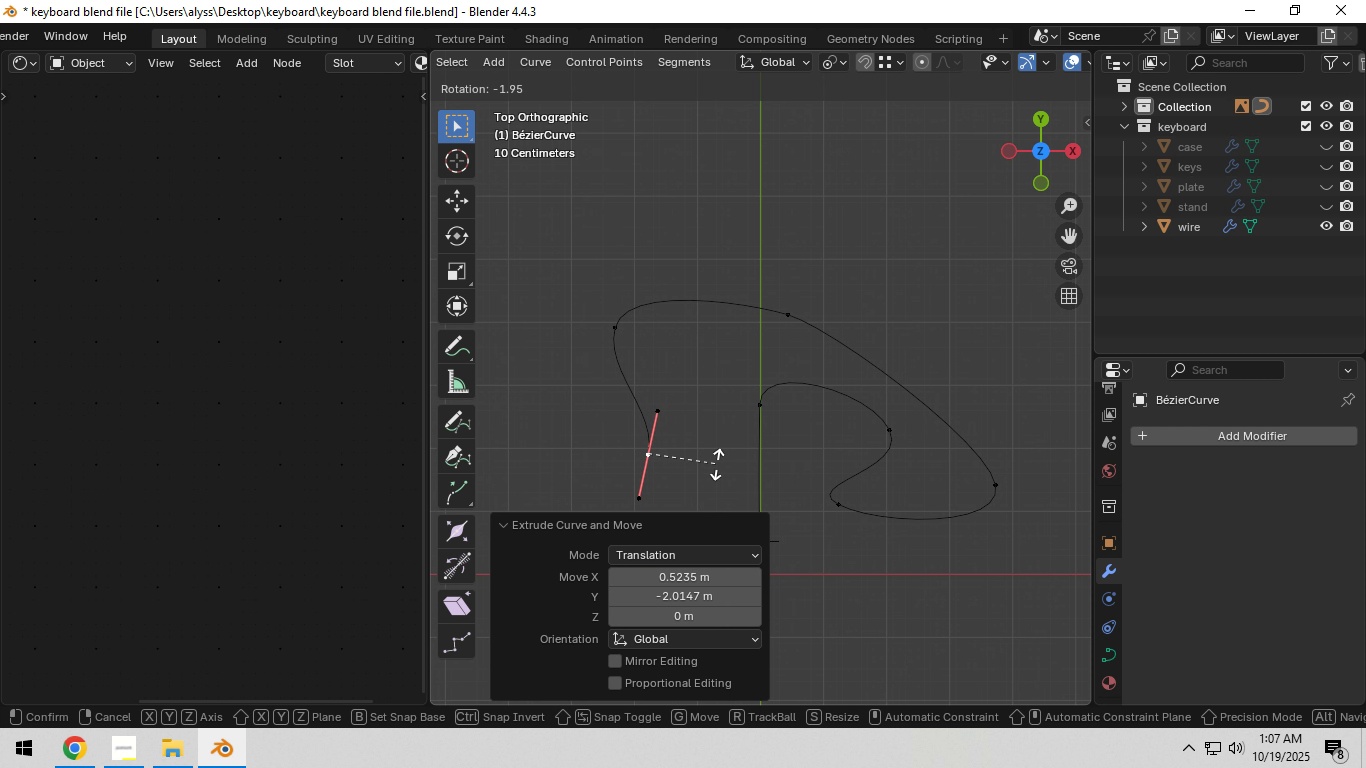 
key(R)
 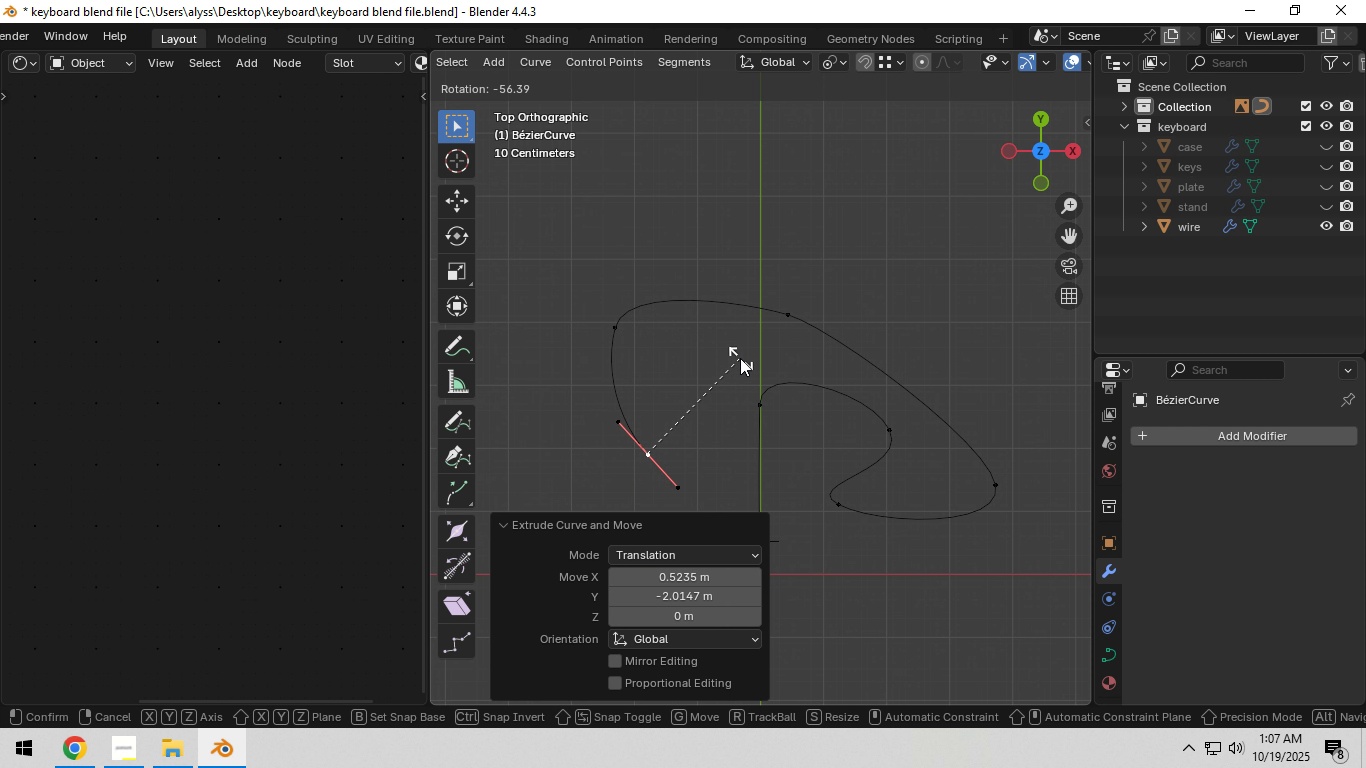 
hold_key(key=ControlLeft, duration=0.94)
left_click([636, 248])
 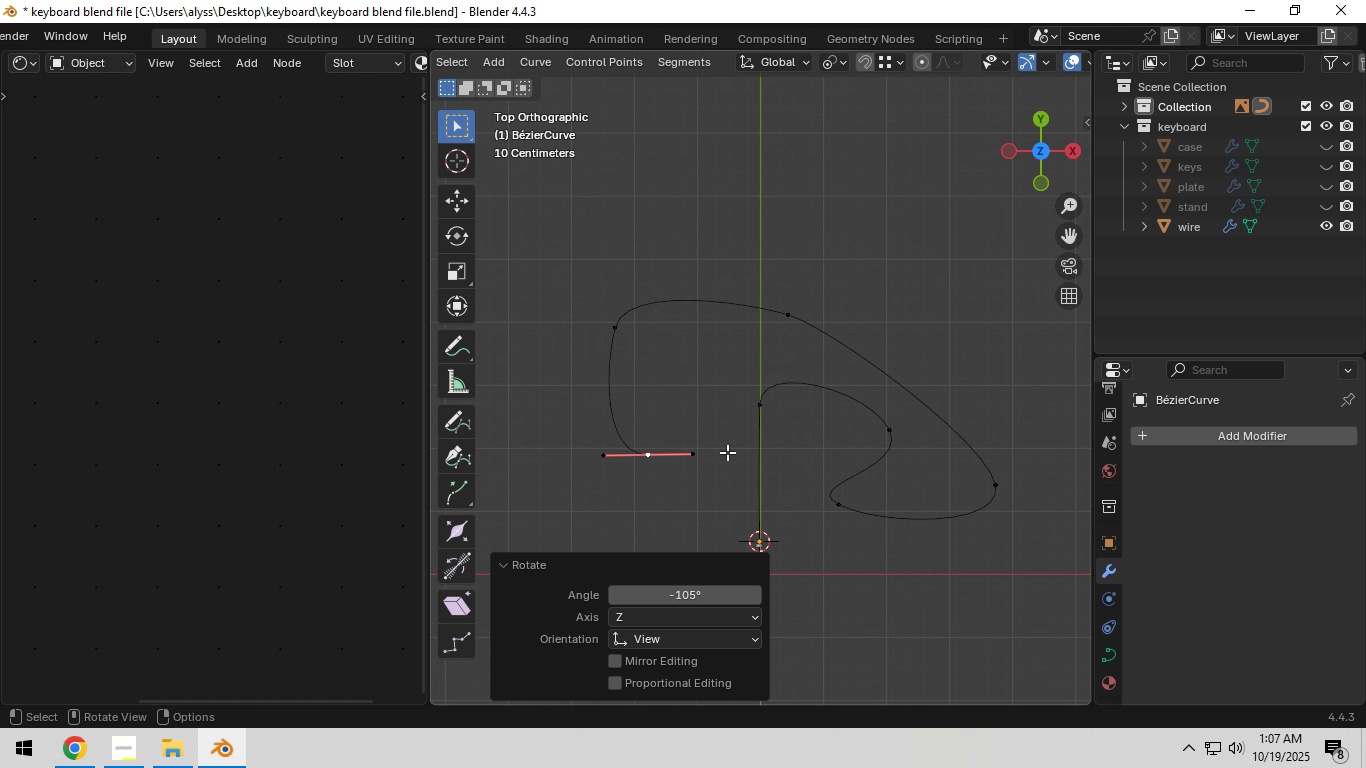 
hold_key(key=ShiftLeft, duration=0.35)
 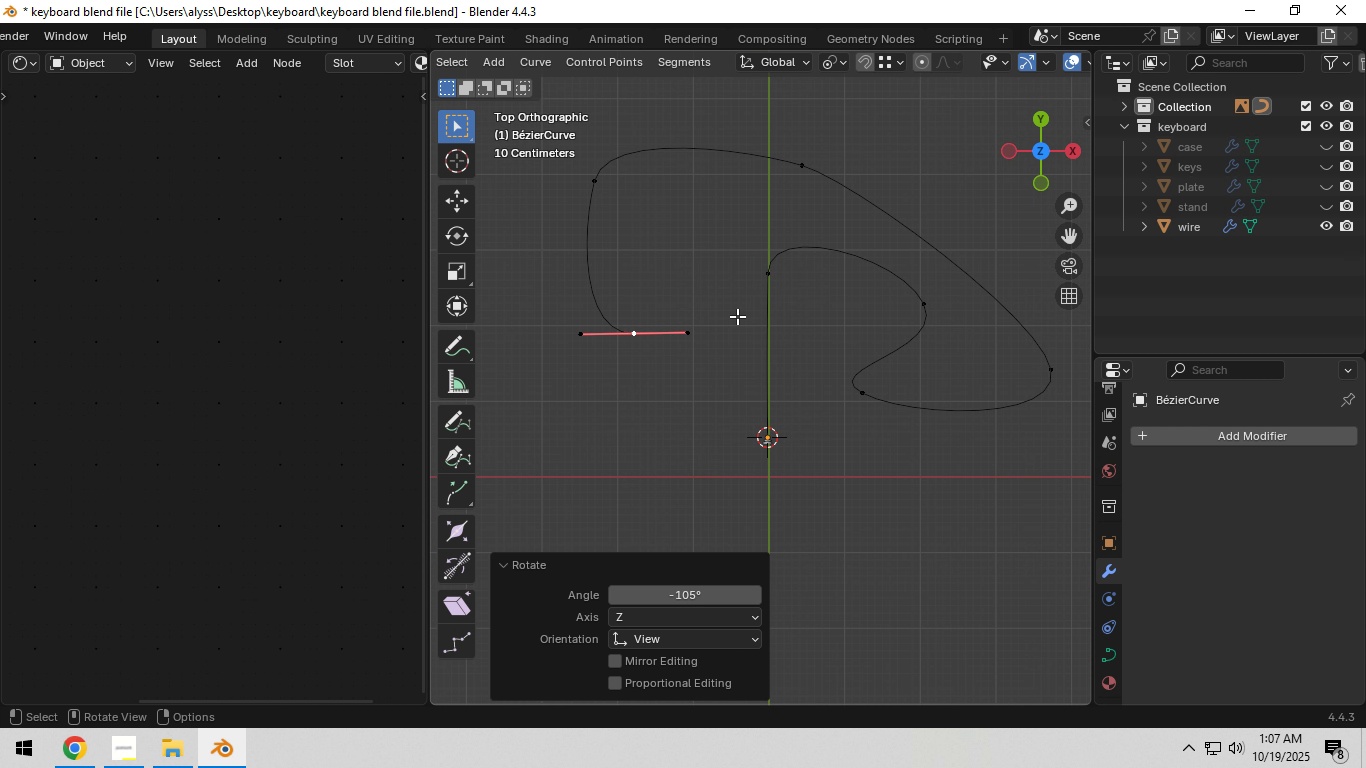 
scroll: coordinate [735, 332], scroll_direction: up, amount: 6.0
 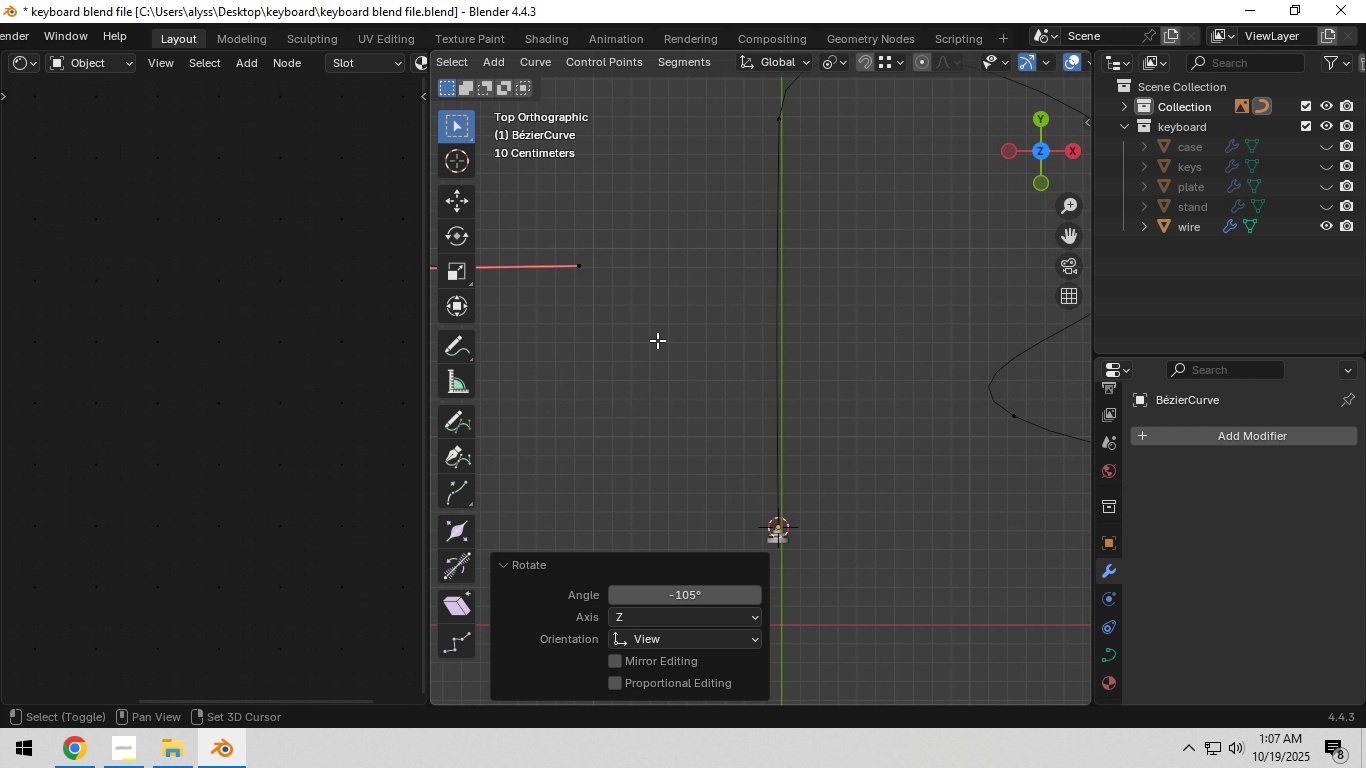 
hold_key(key=ShiftLeft, duration=0.54)
 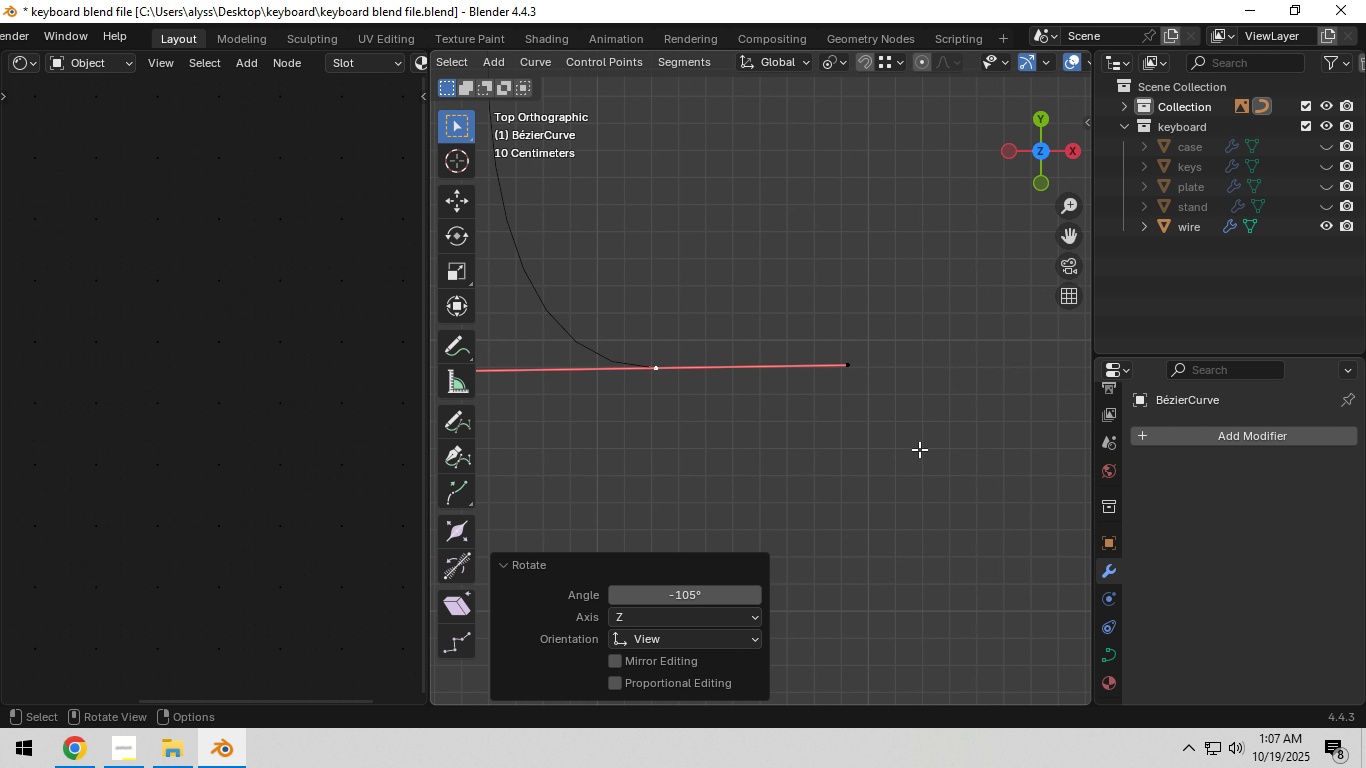 
scroll: coordinate [919, 449], scroll_direction: up, amount: 4.0
 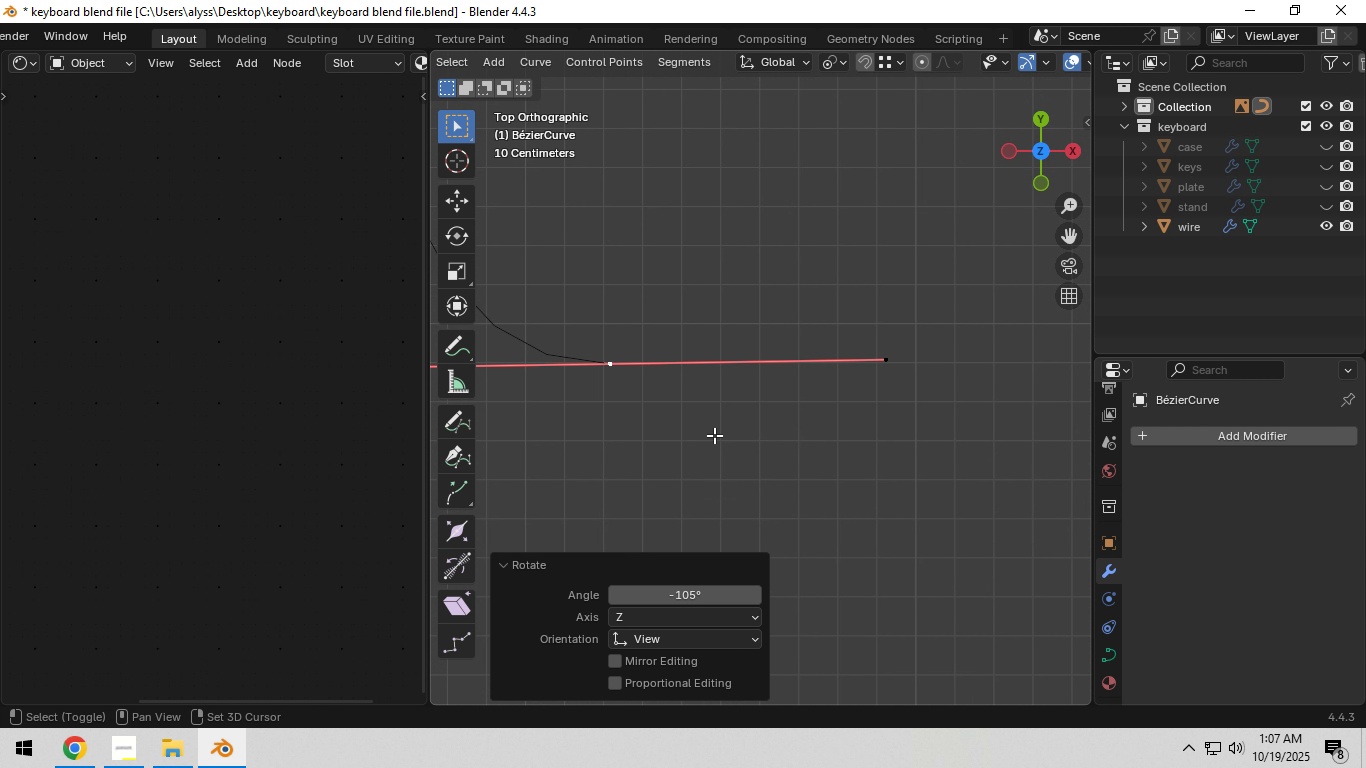 
key(Shift+ShiftLeft)
 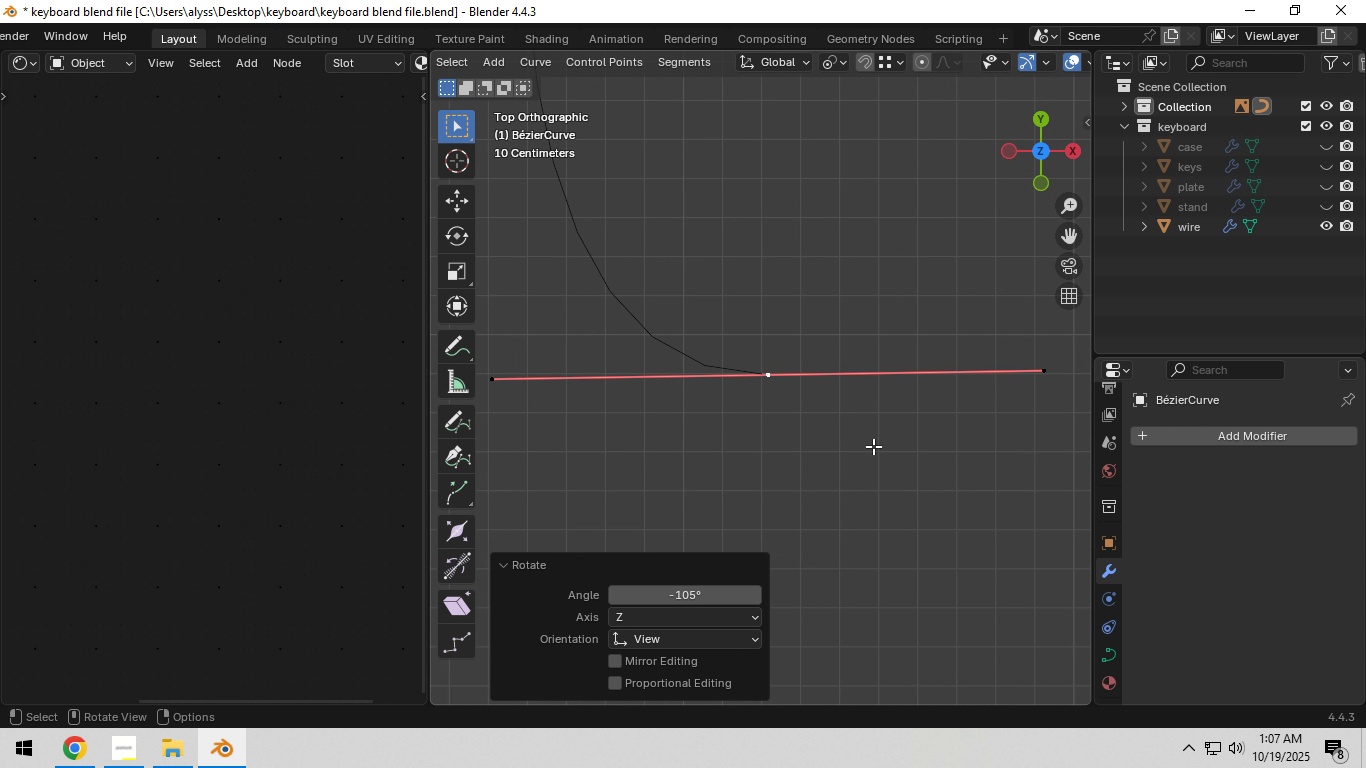 
scroll: coordinate [872, 438], scroll_direction: up, amount: 11.0
 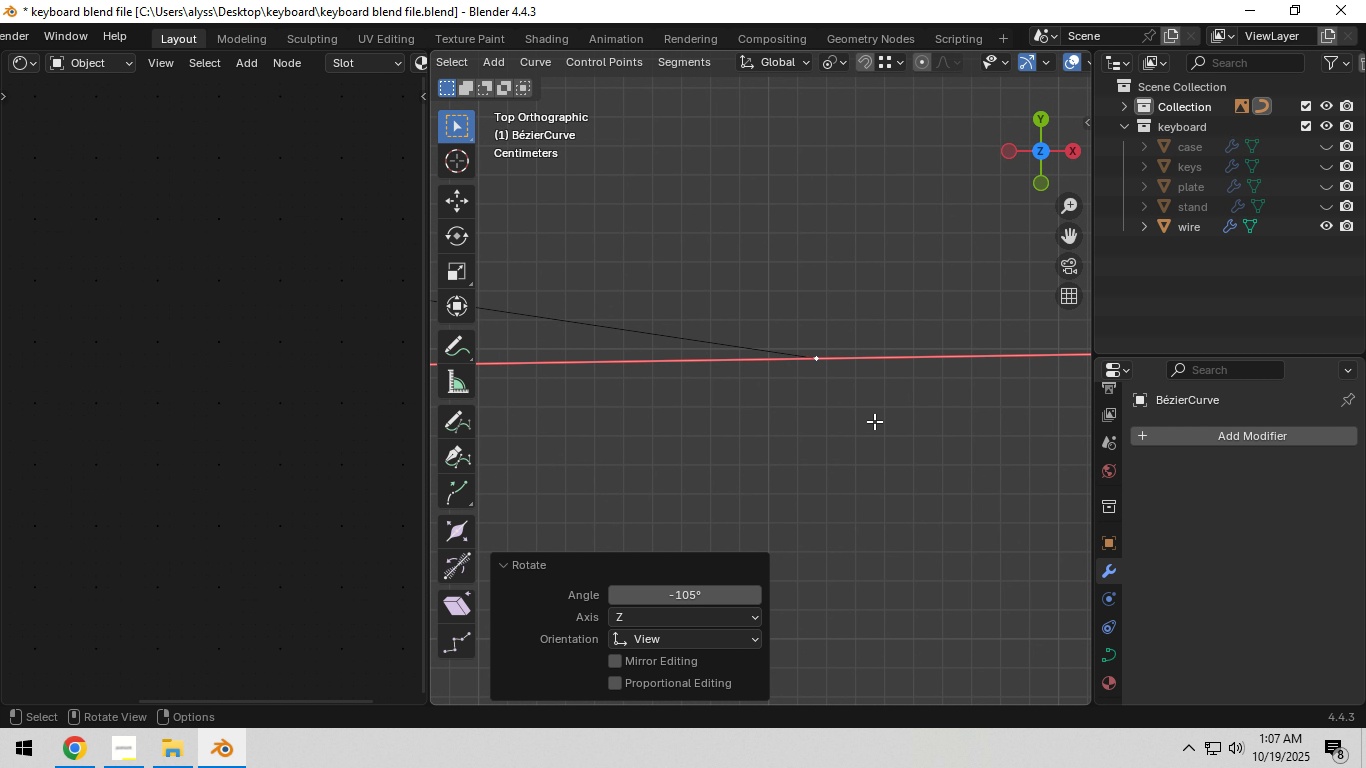 
key(Shift+ShiftLeft)
 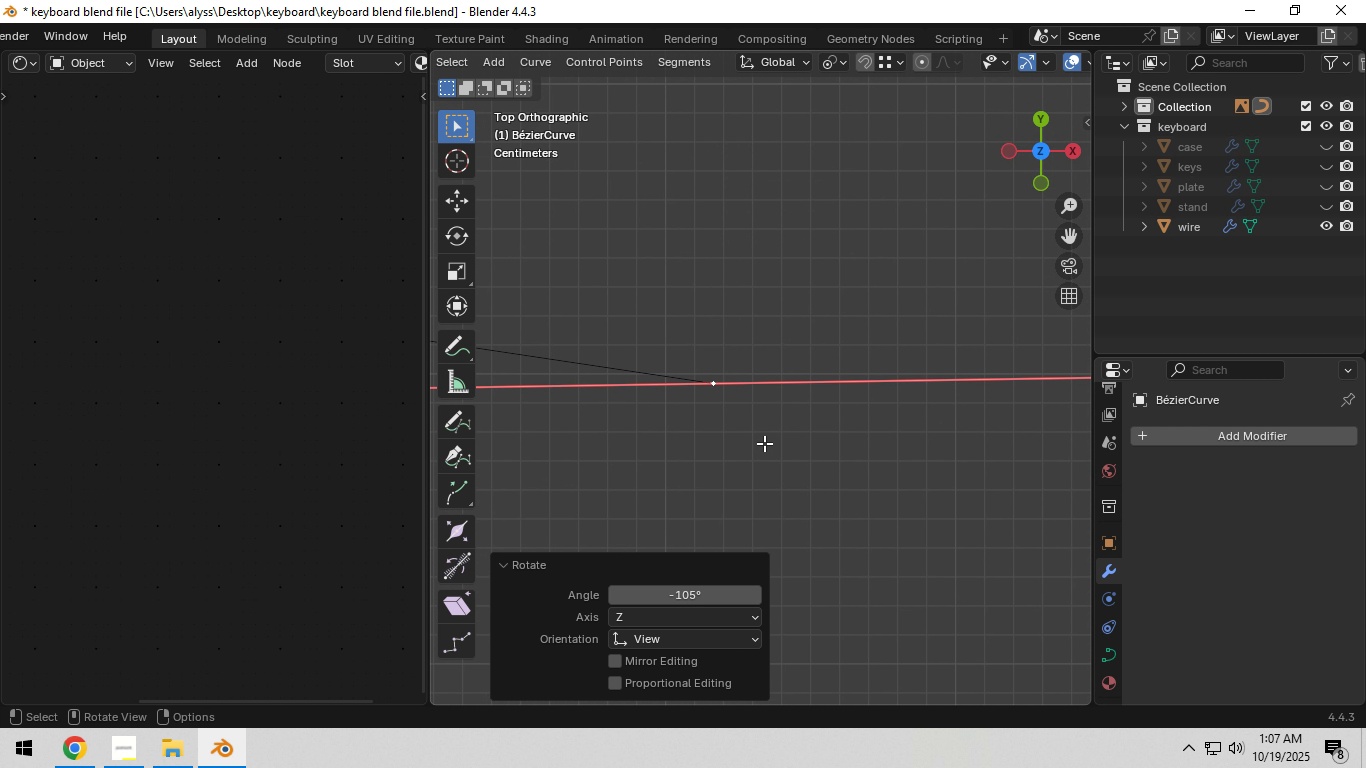 
scroll: coordinate [766, 440], scroll_direction: up, amount: 11.0
 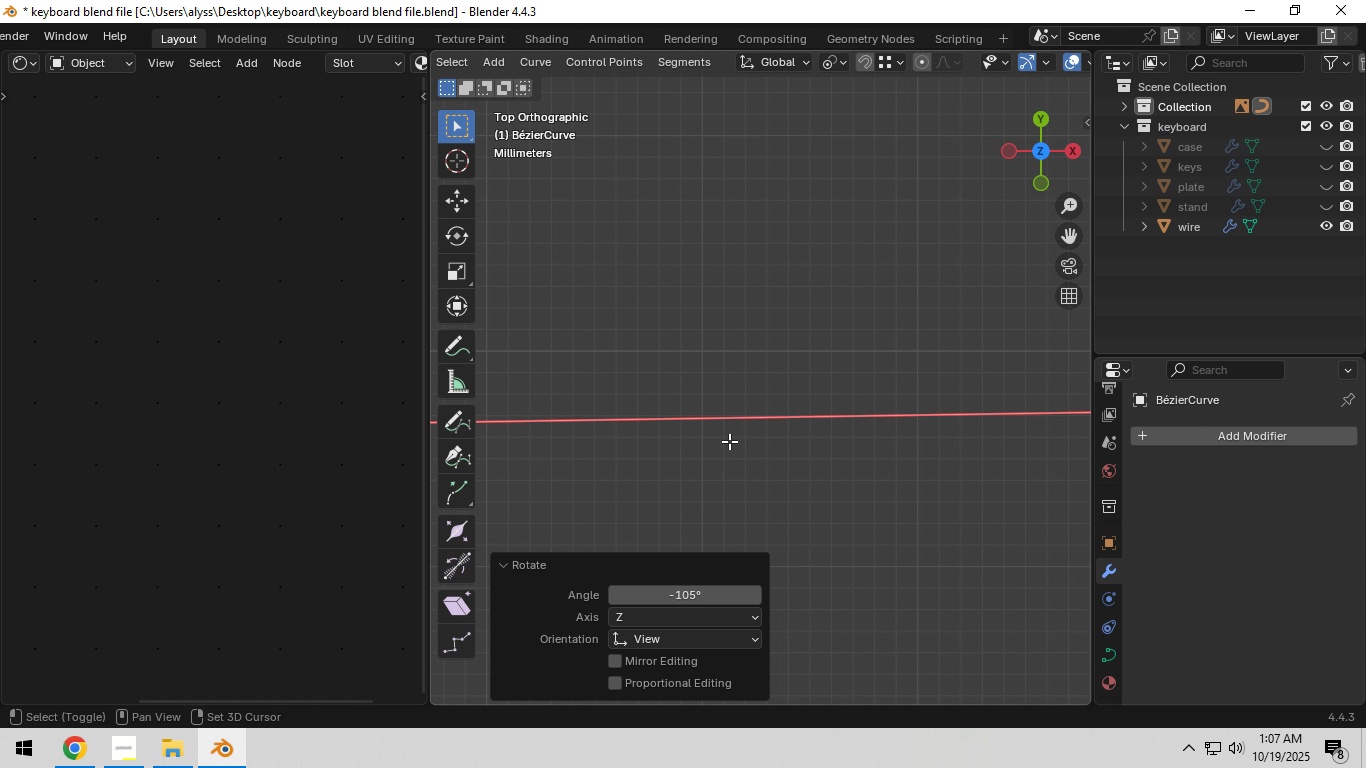 
hold_key(key=ShiftLeft, duration=0.47)
 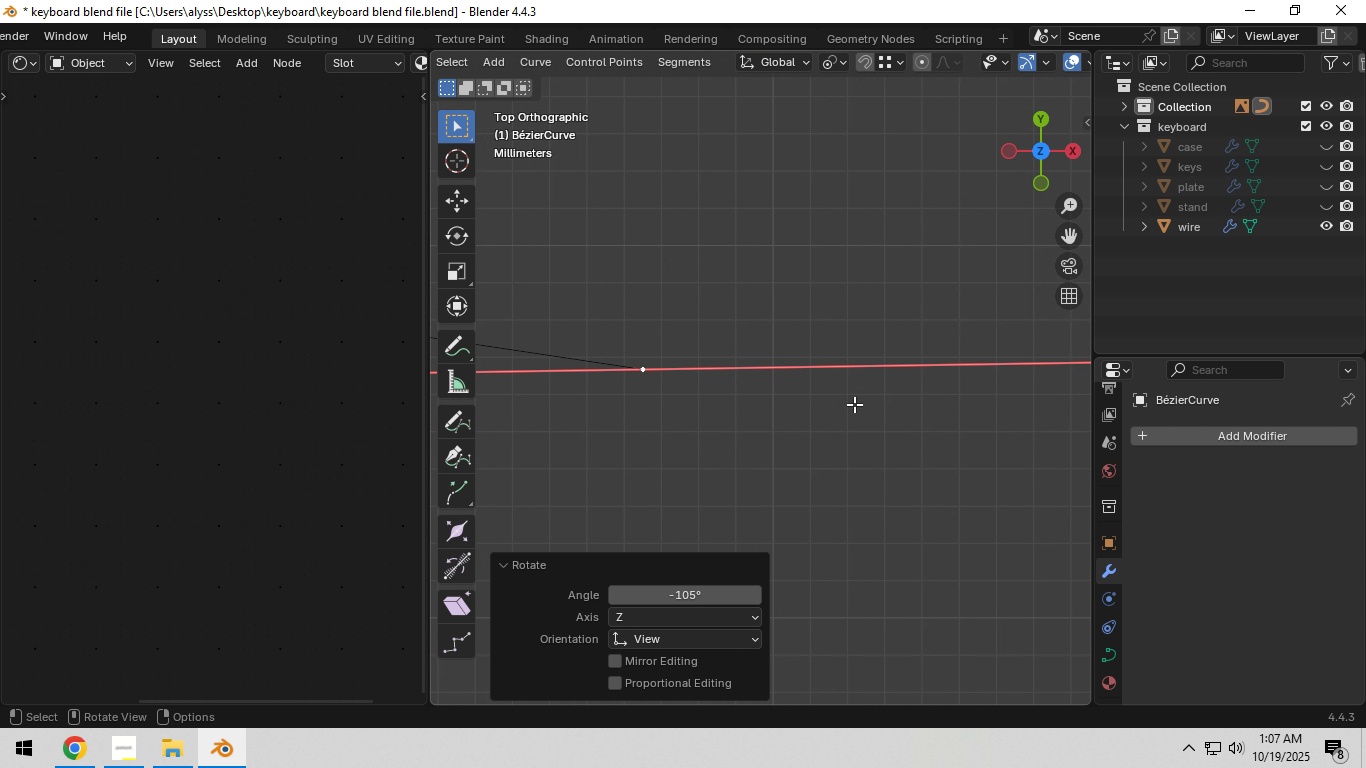 
scroll: coordinate [853, 404], scroll_direction: up, amount: 5.0
 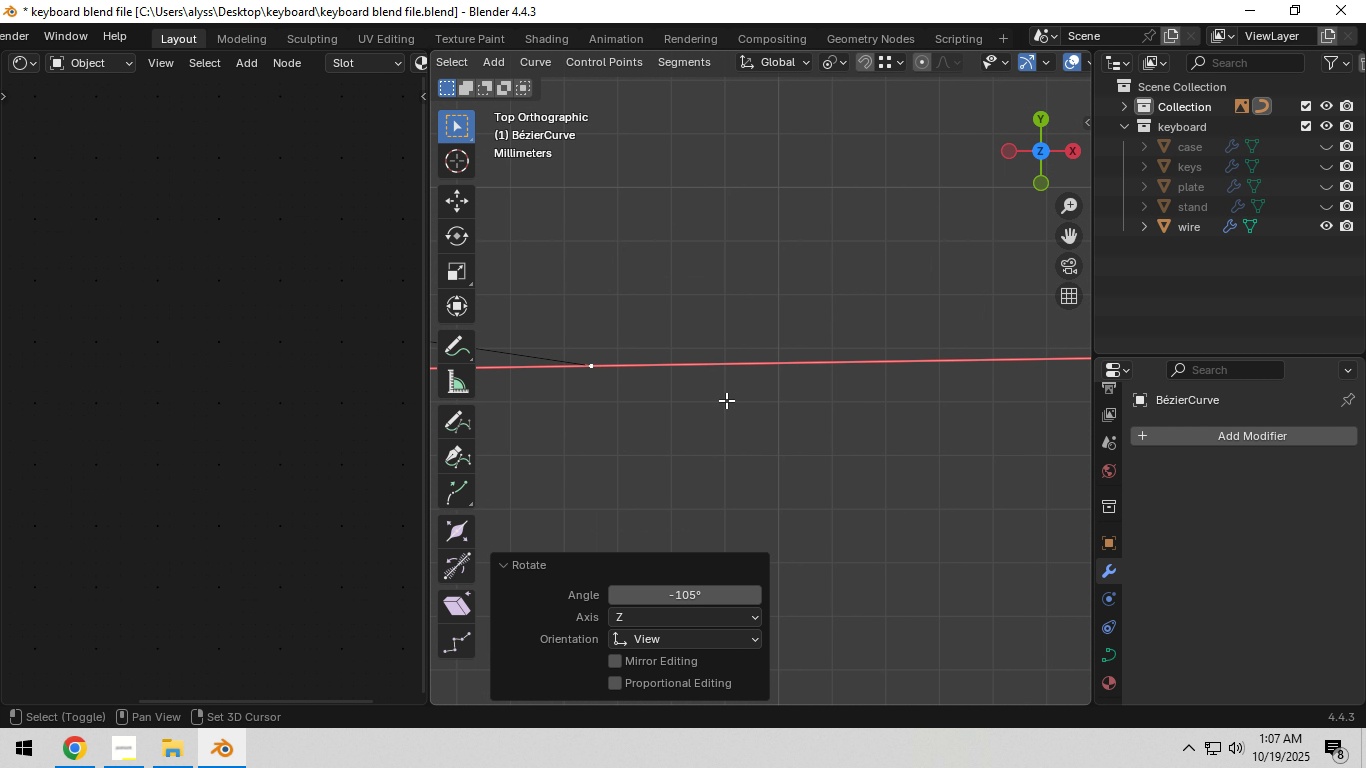 
hold_key(key=ShiftLeft, duration=0.39)
 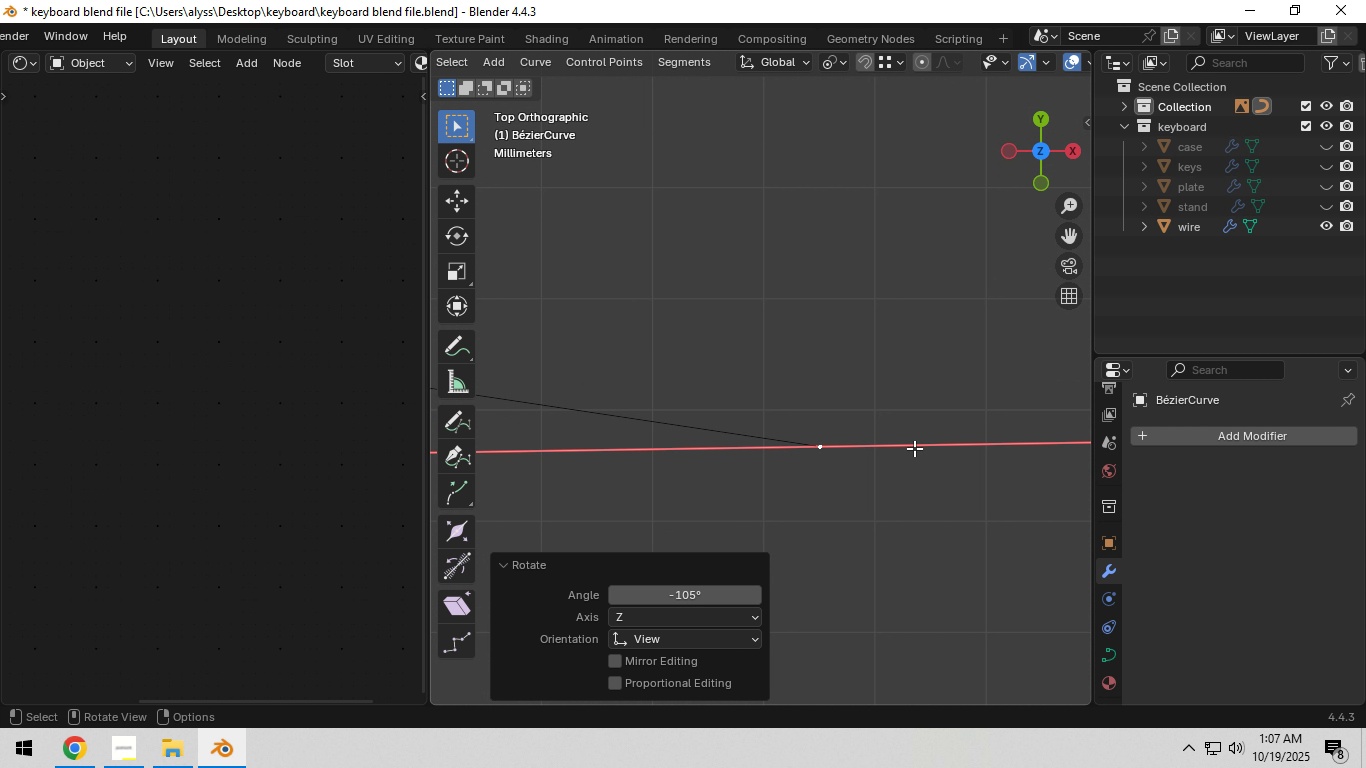 
scroll: coordinate [914, 448], scroll_direction: up, amount: 5.0
 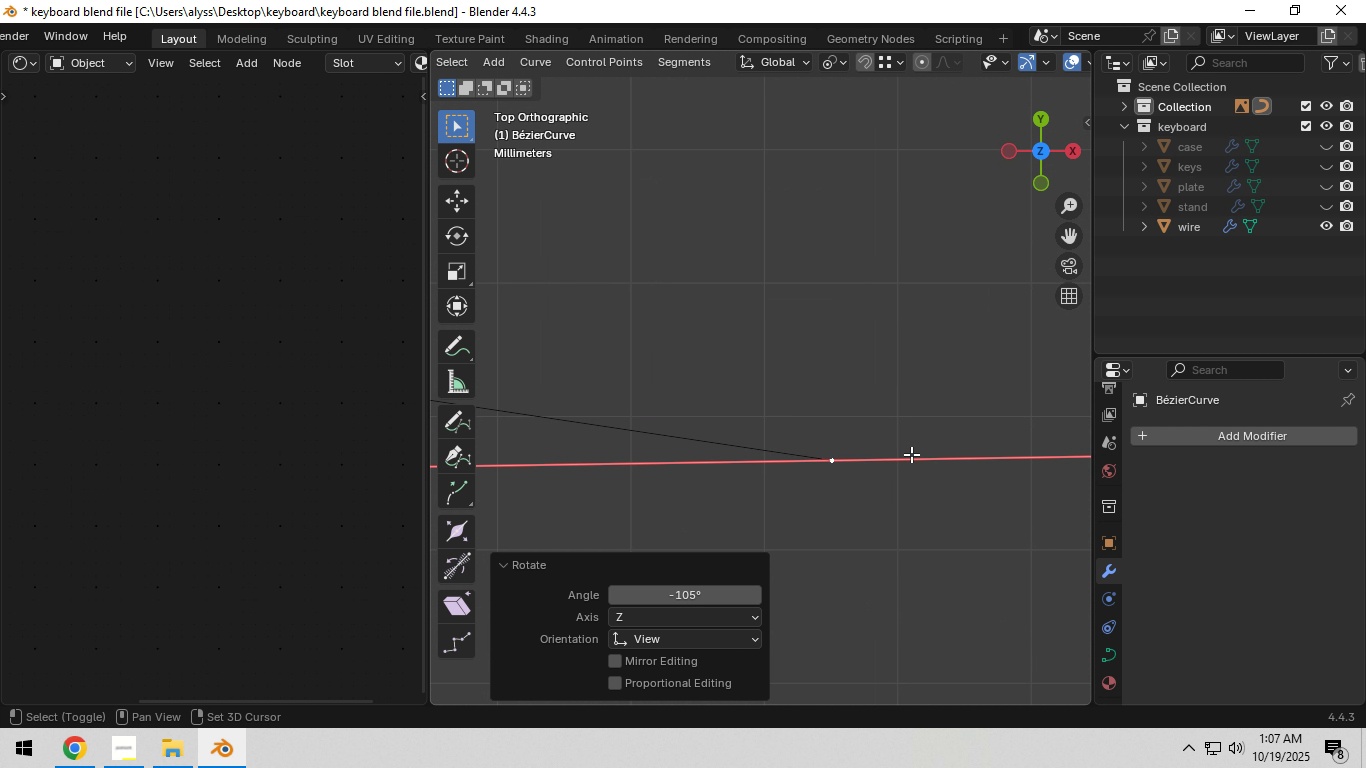 
hold_key(key=ShiftLeft, duration=0.35)
 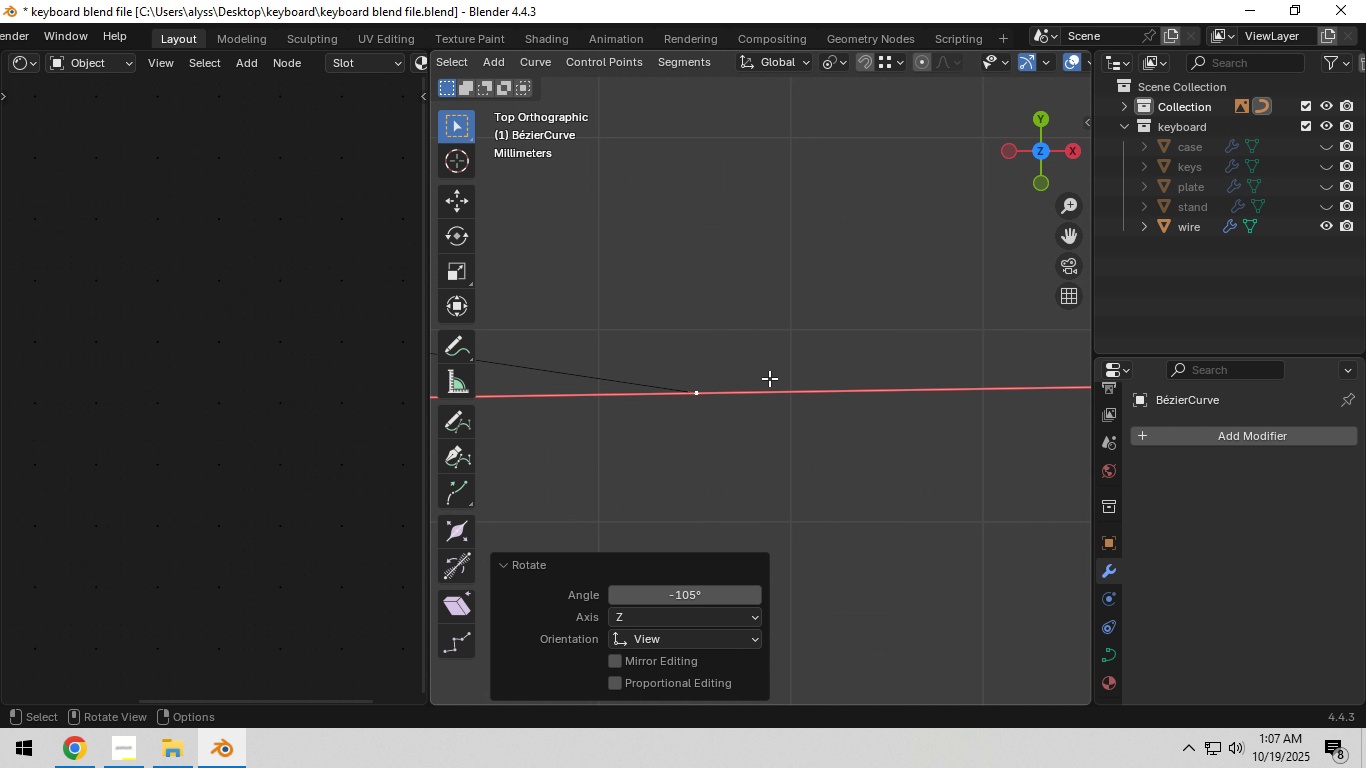 
scroll: coordinate [769, 378], scroll_direction: up, amount: 6.0
 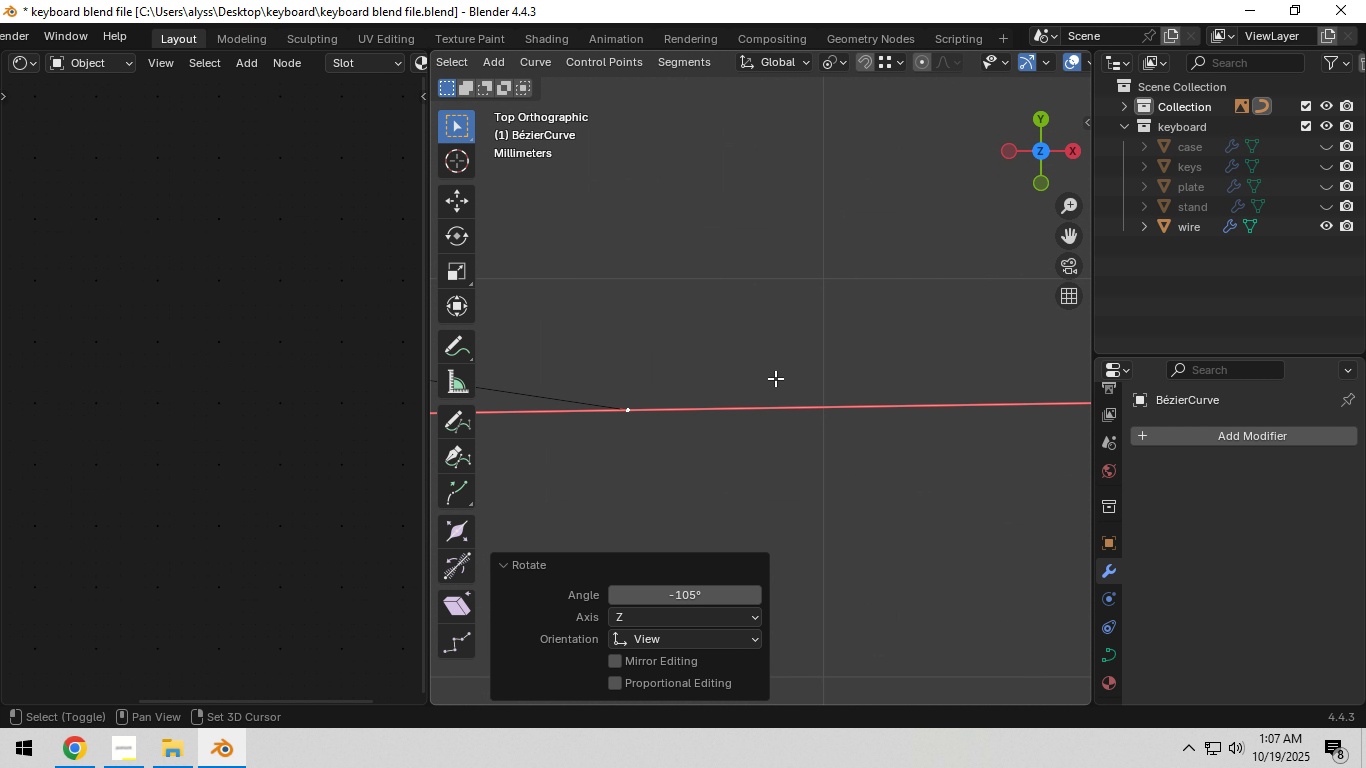 
hold_key(key=ShiftLeft, duration=0.34)
 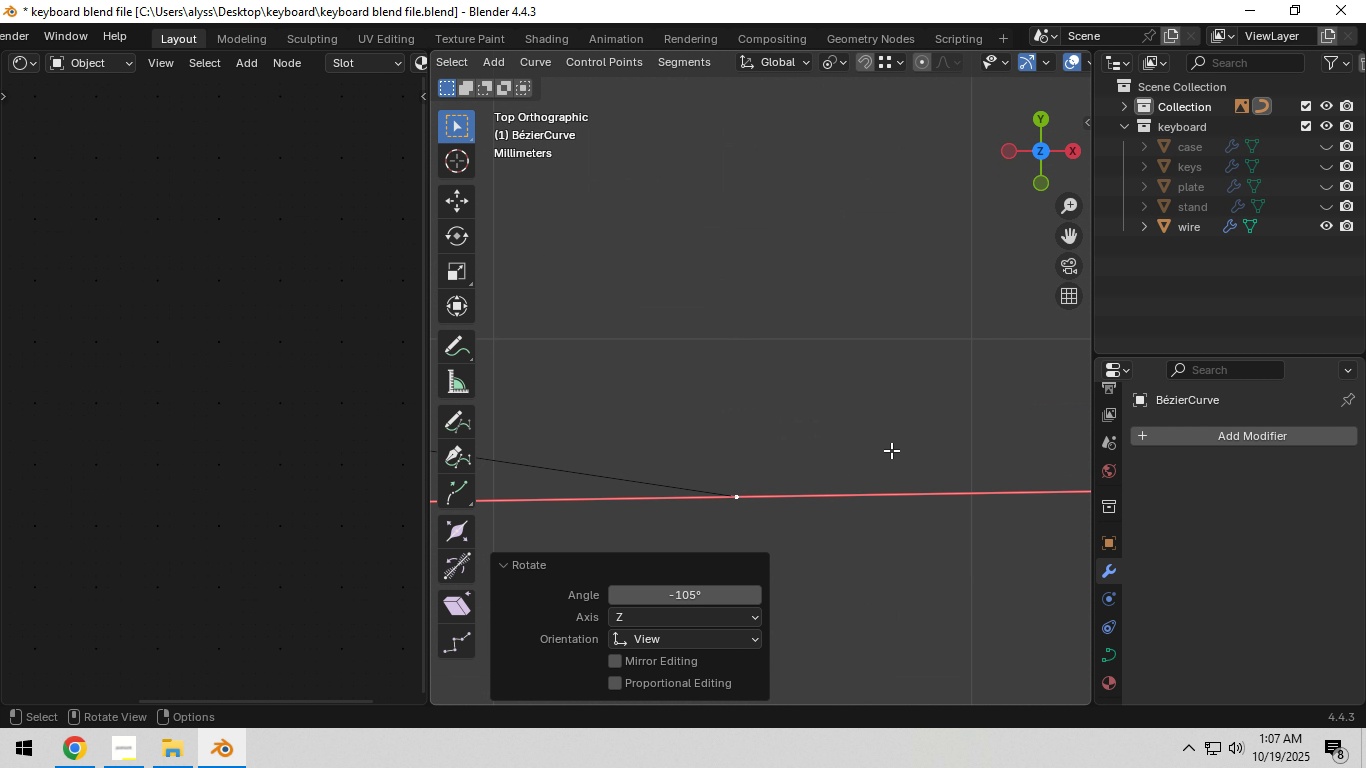 
scroll: coordinate [891, 450], scroll_direction: up, amount: 4.0
 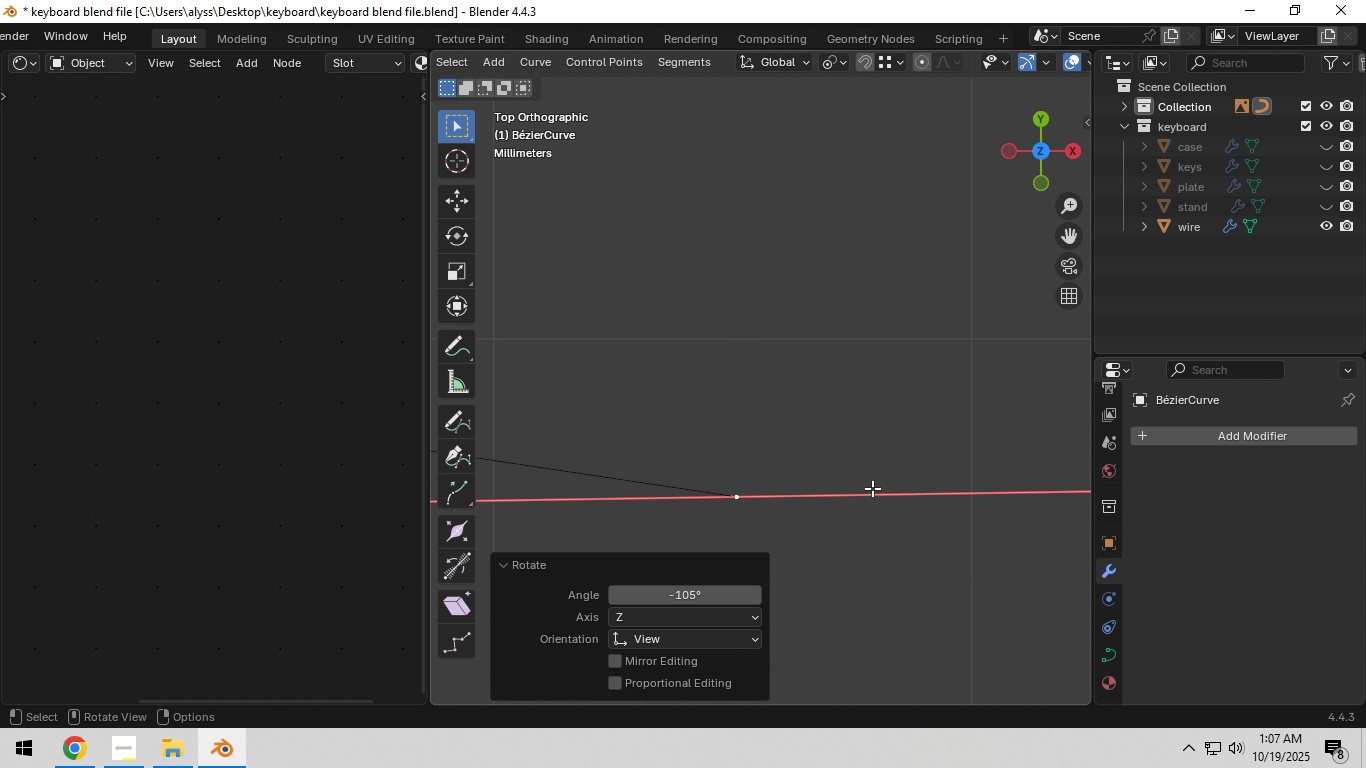 
key(G)
 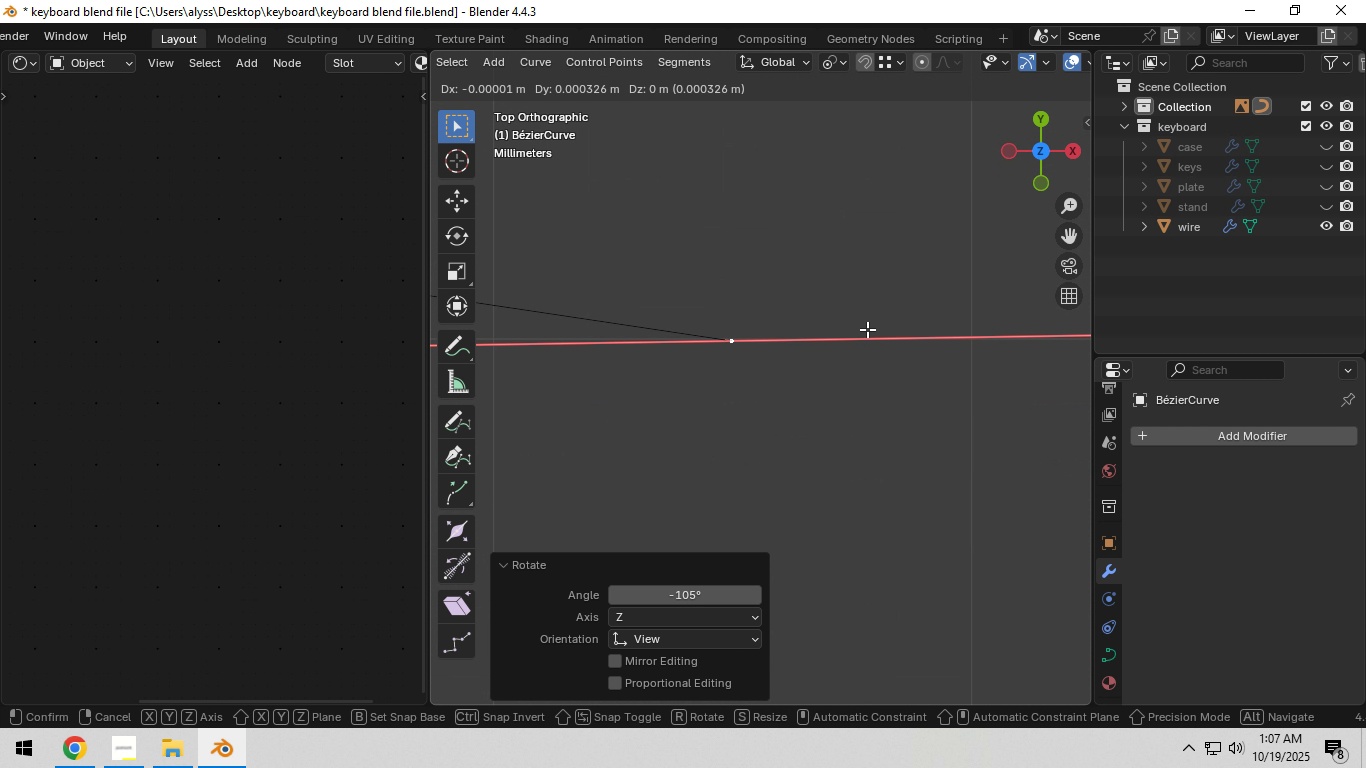 
left_click([867, 329])
 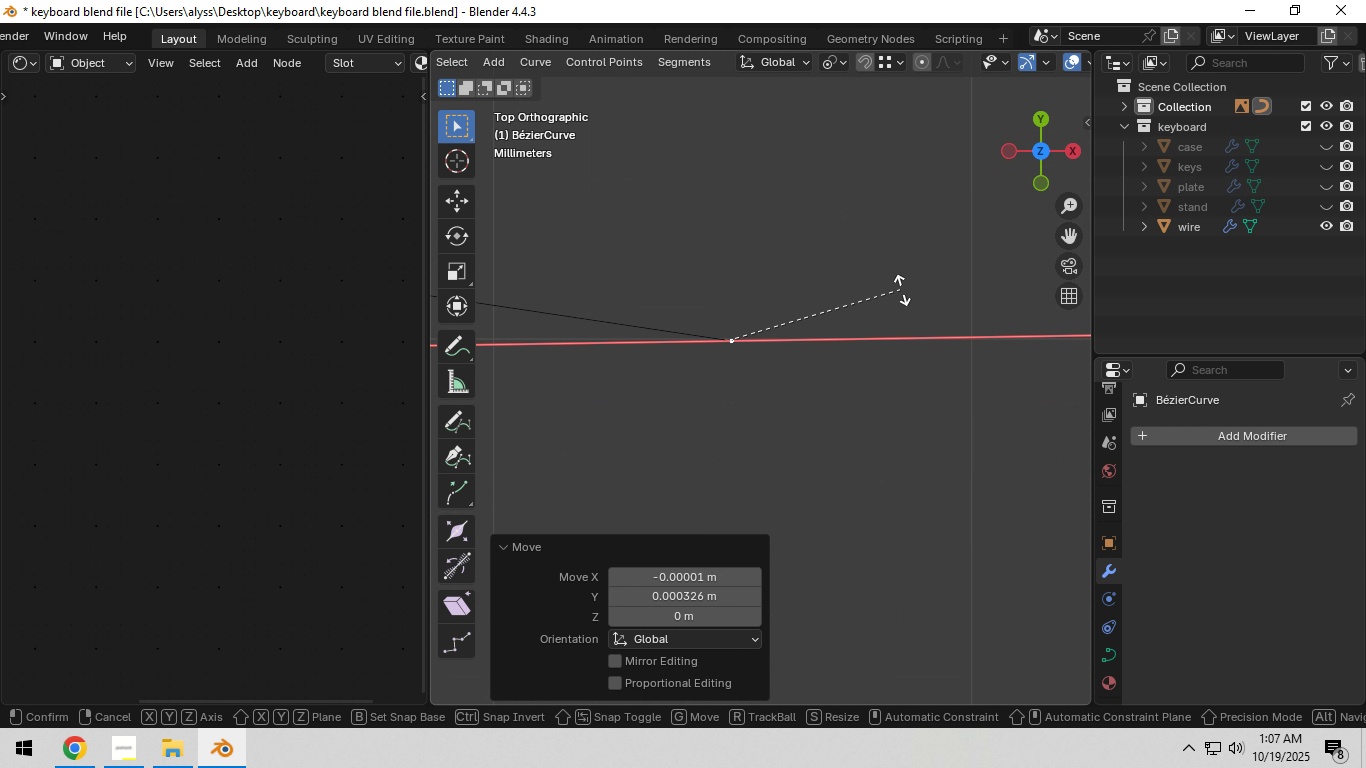 
key(R)
 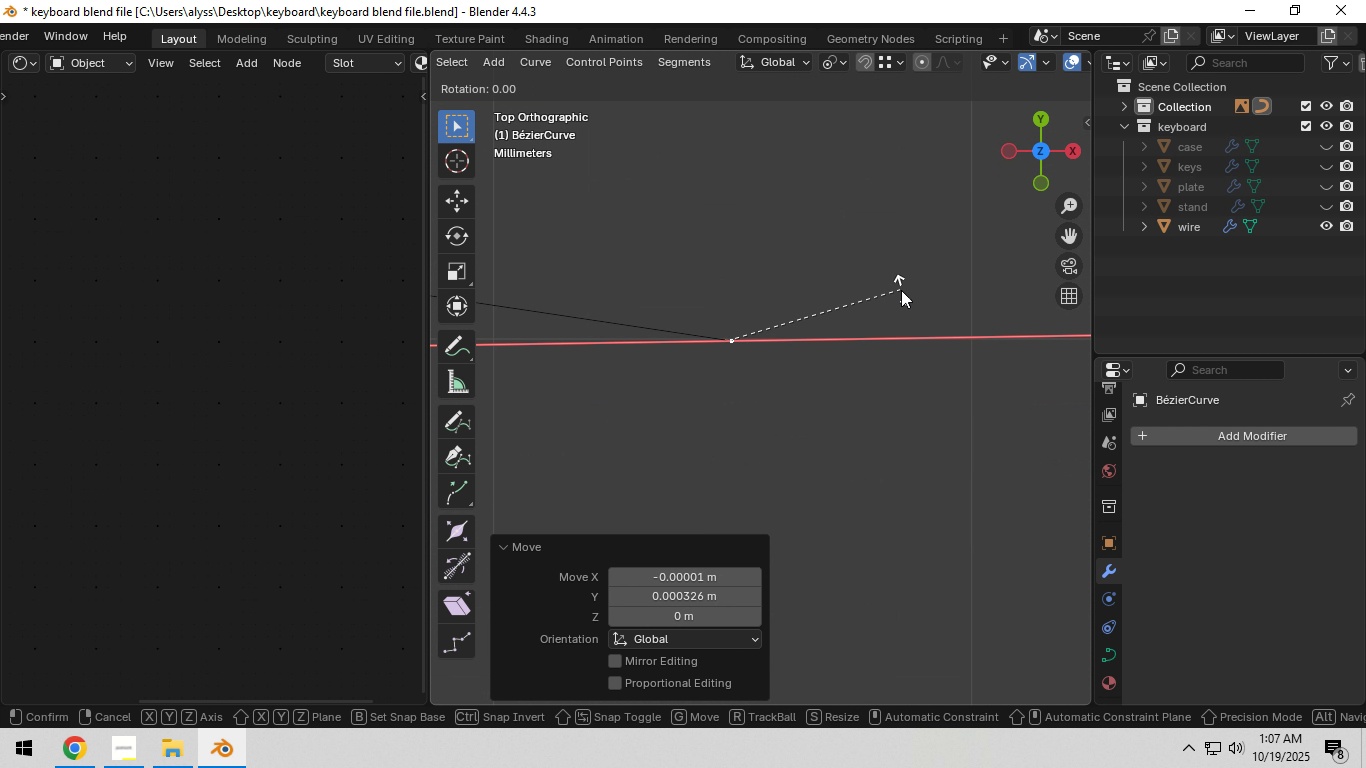 
hold_key(key=ShiftLeft, duration=1.52)
 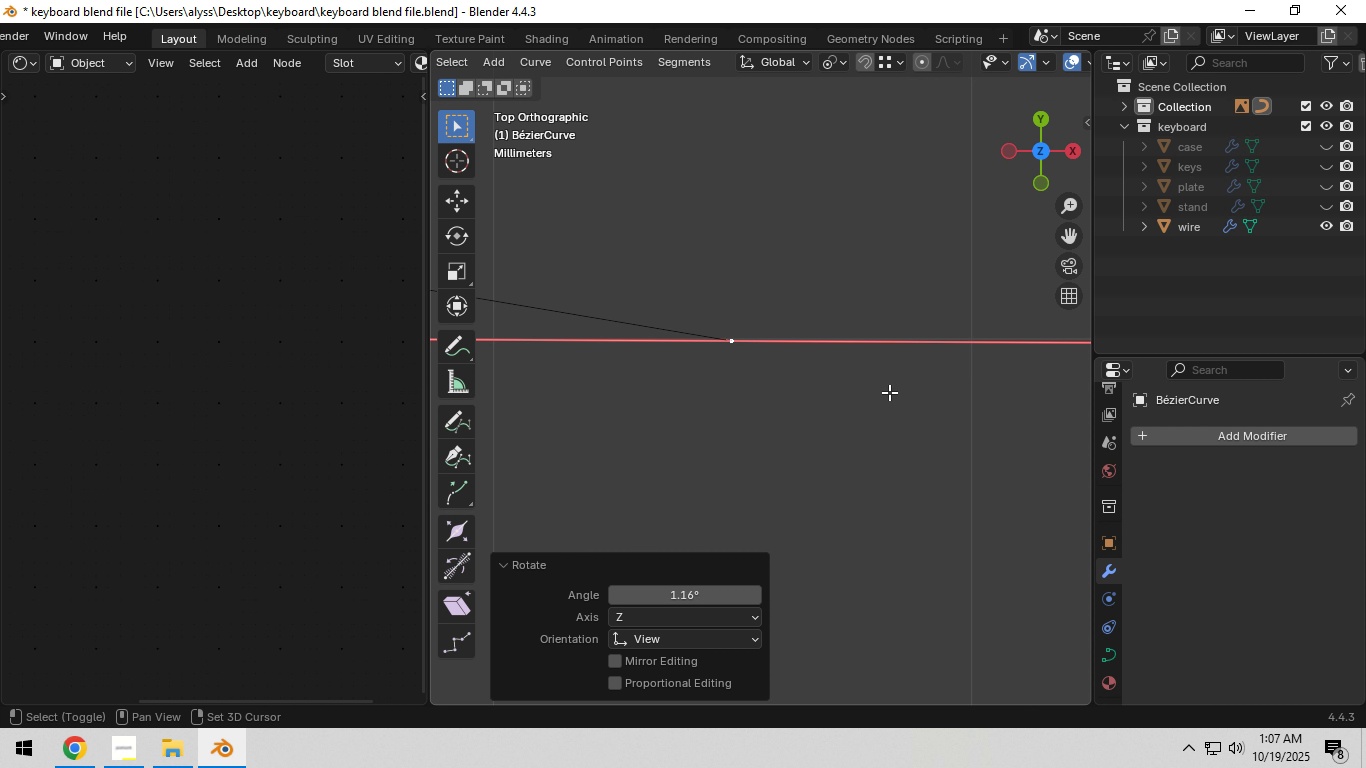 
key(Shift+ShiftLeft)
 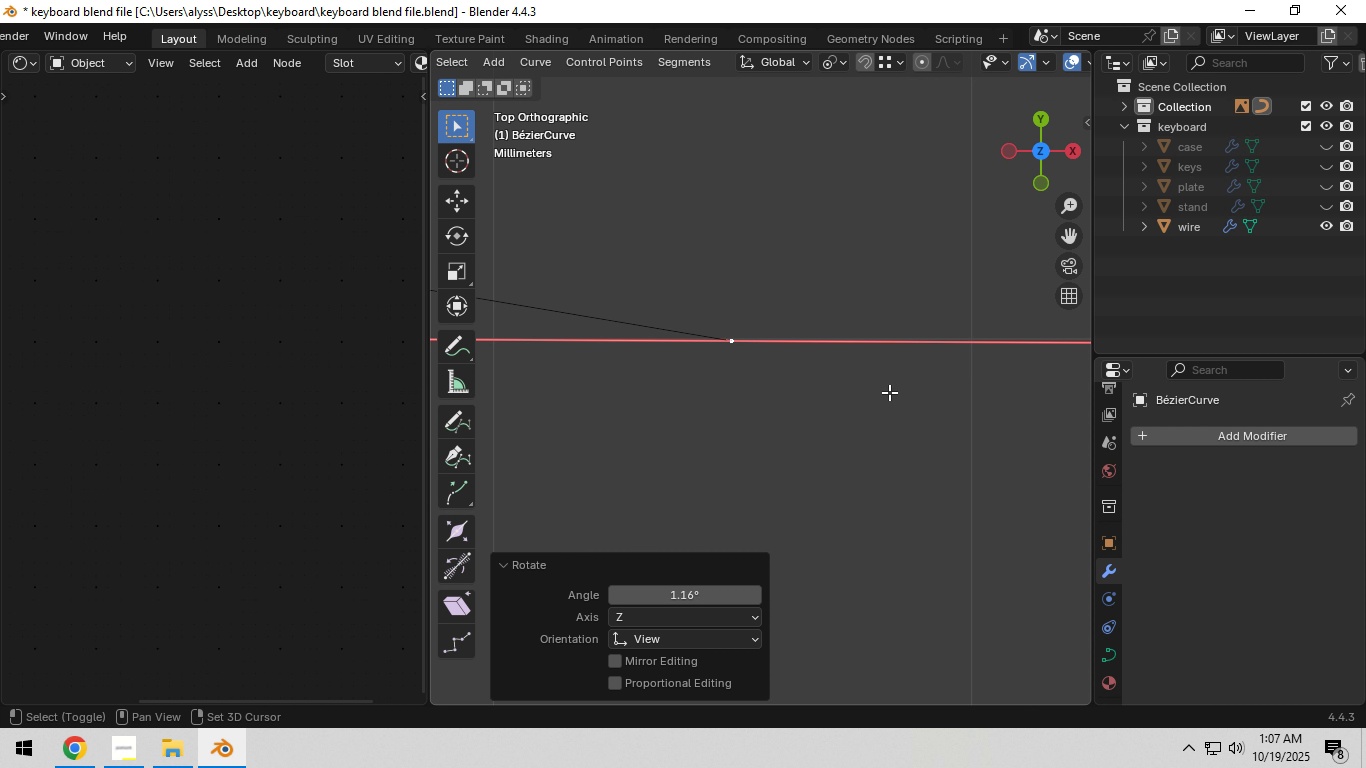 
key(Shift+ShiftLeft)
 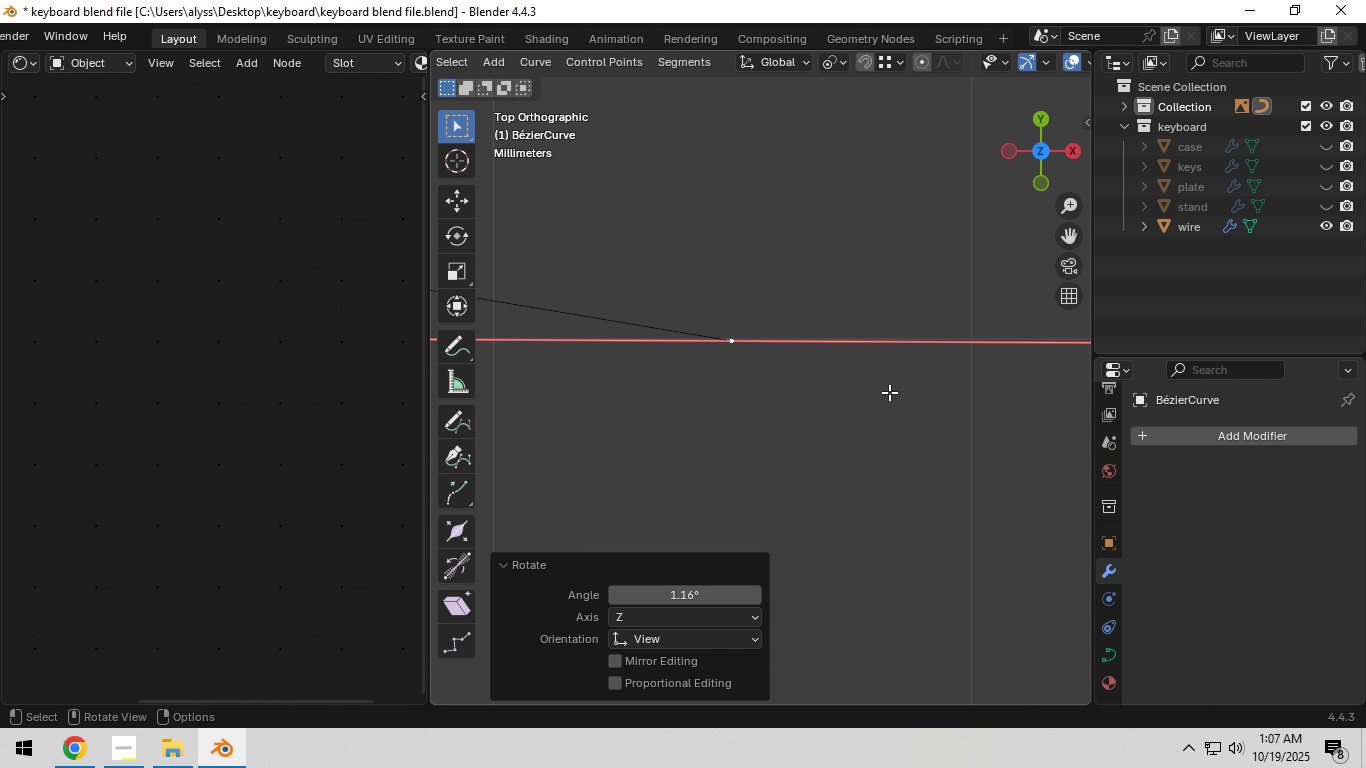 
left_click([889, 392])
 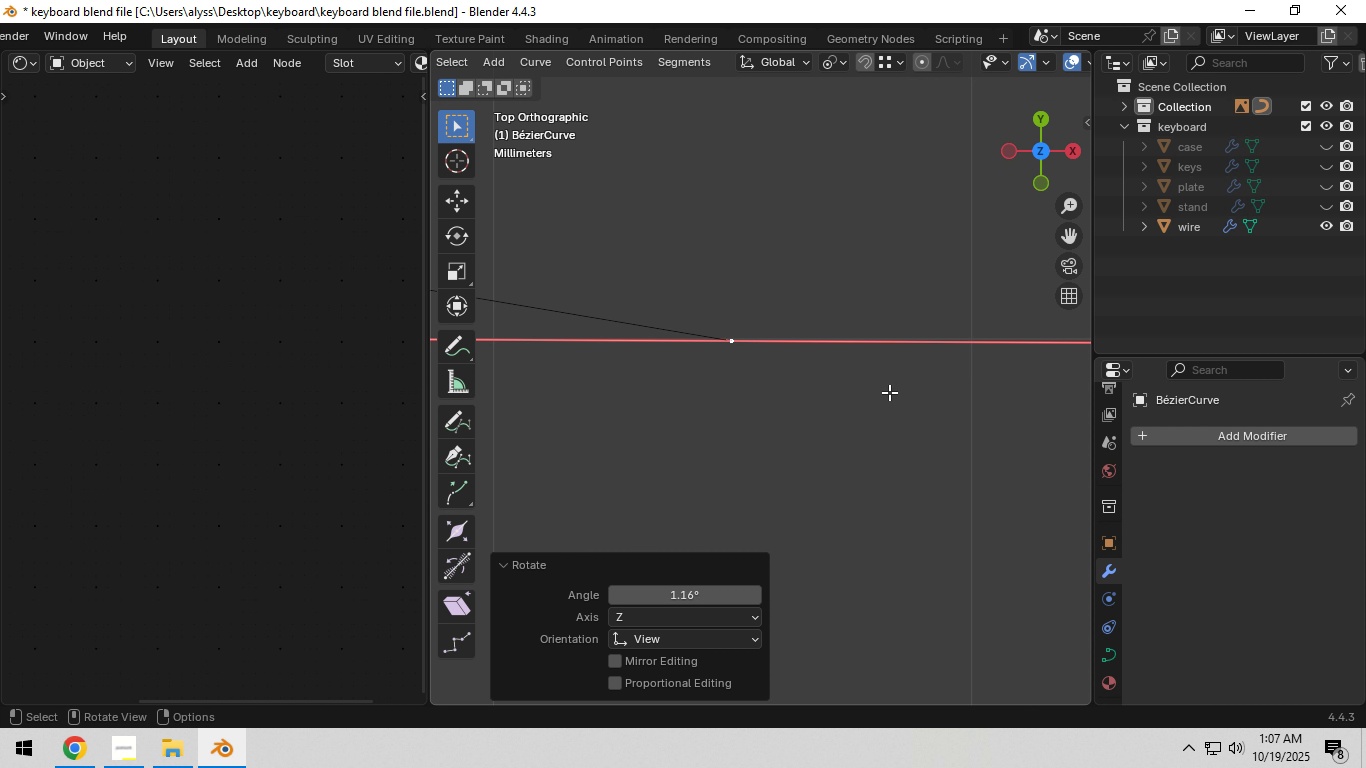 
key(Shift+ShiftLeft)
 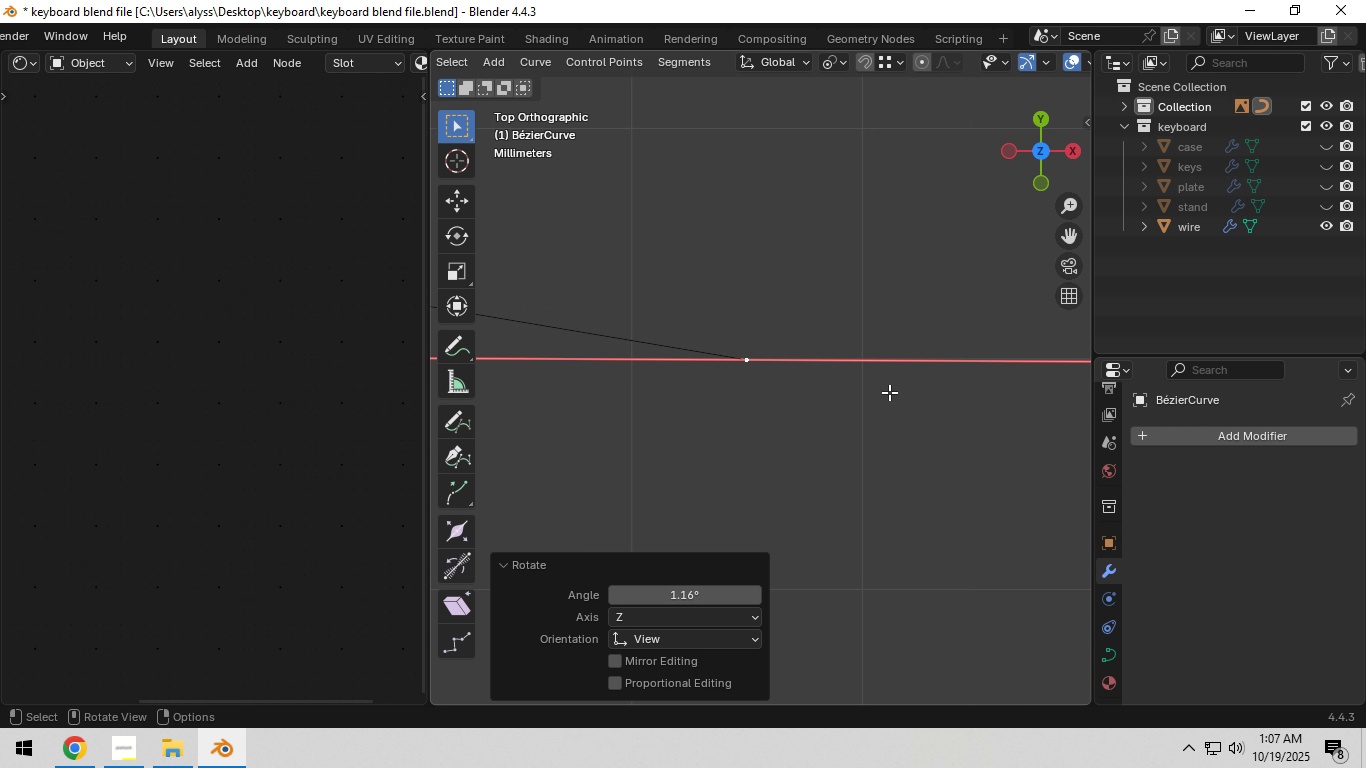 
scroll: coordinate [886, 392], scroll_direction: down, amount: 44.0
 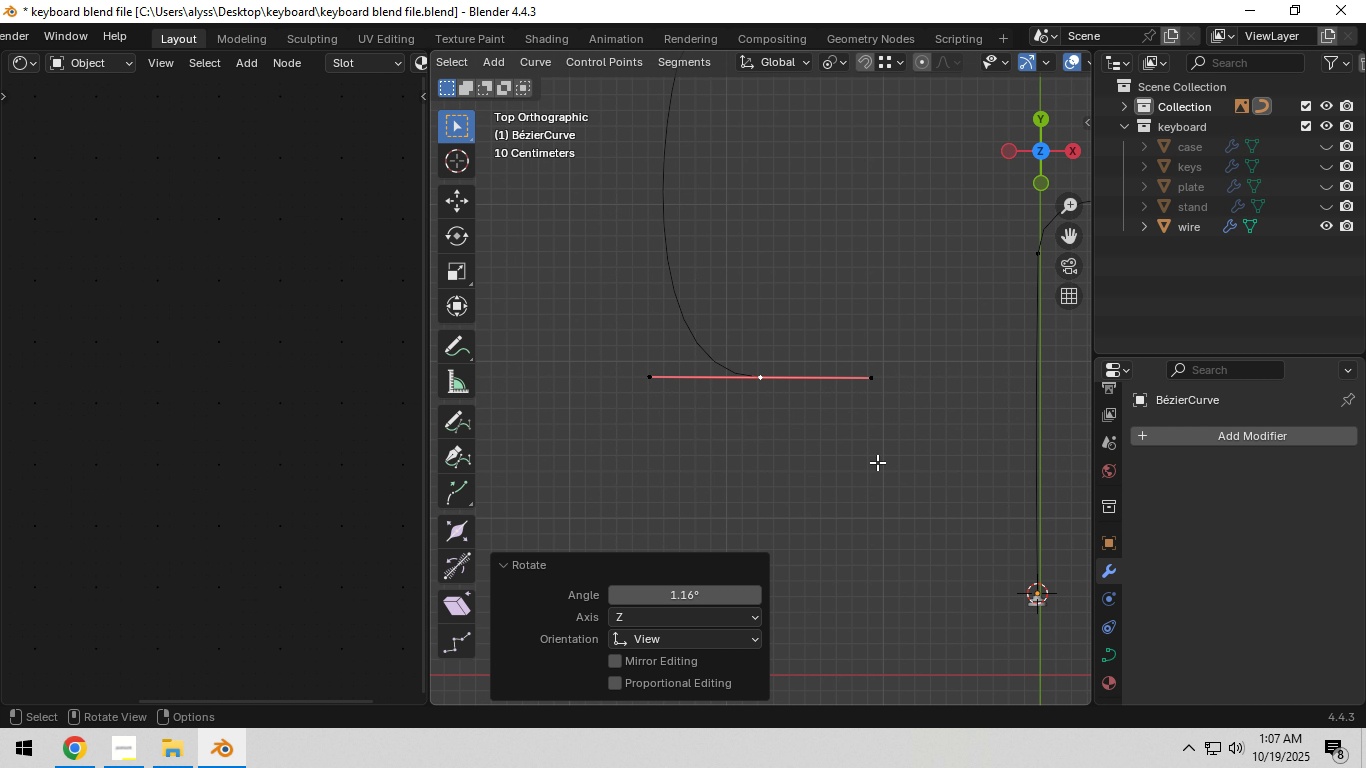 
key(Tab)
 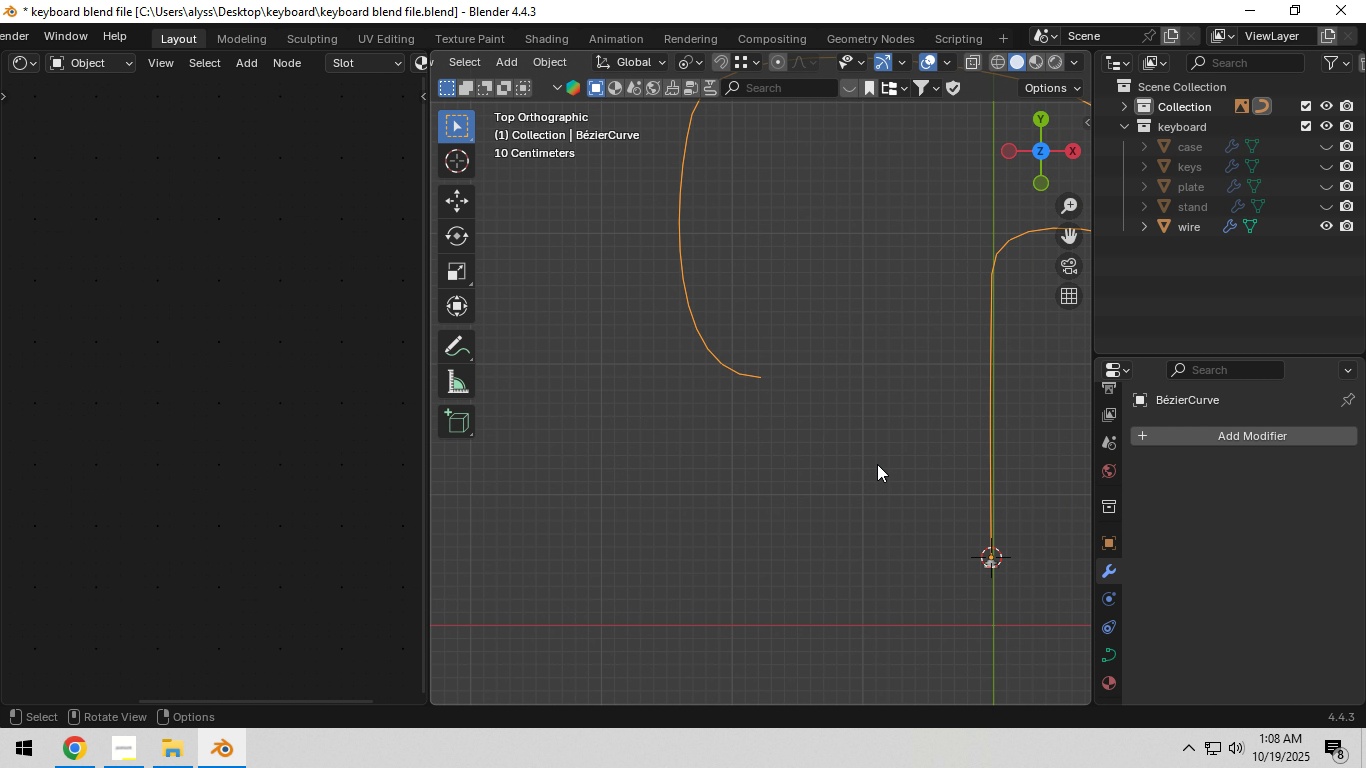 
scroll: coordinate [877, 465], scroll_direction: down, amount: 7.0
 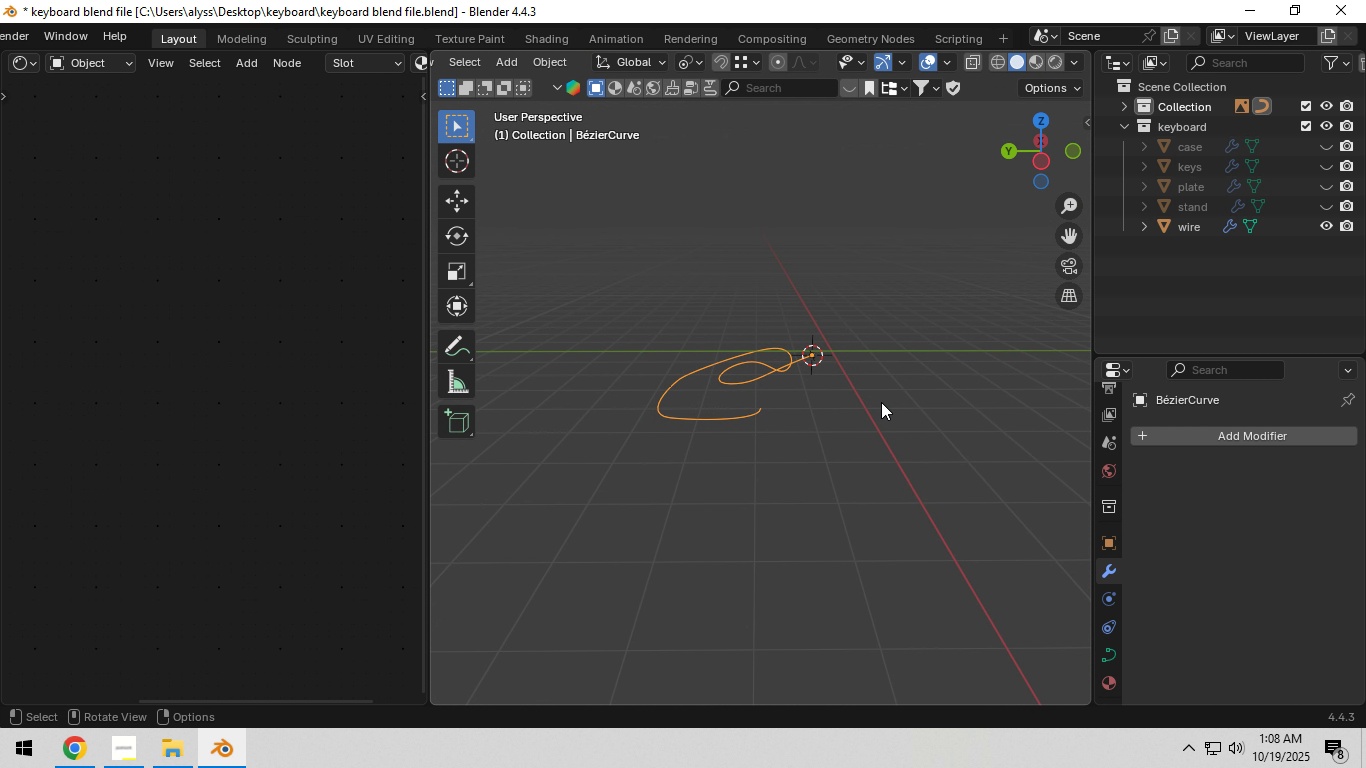 
wait(5.02)
 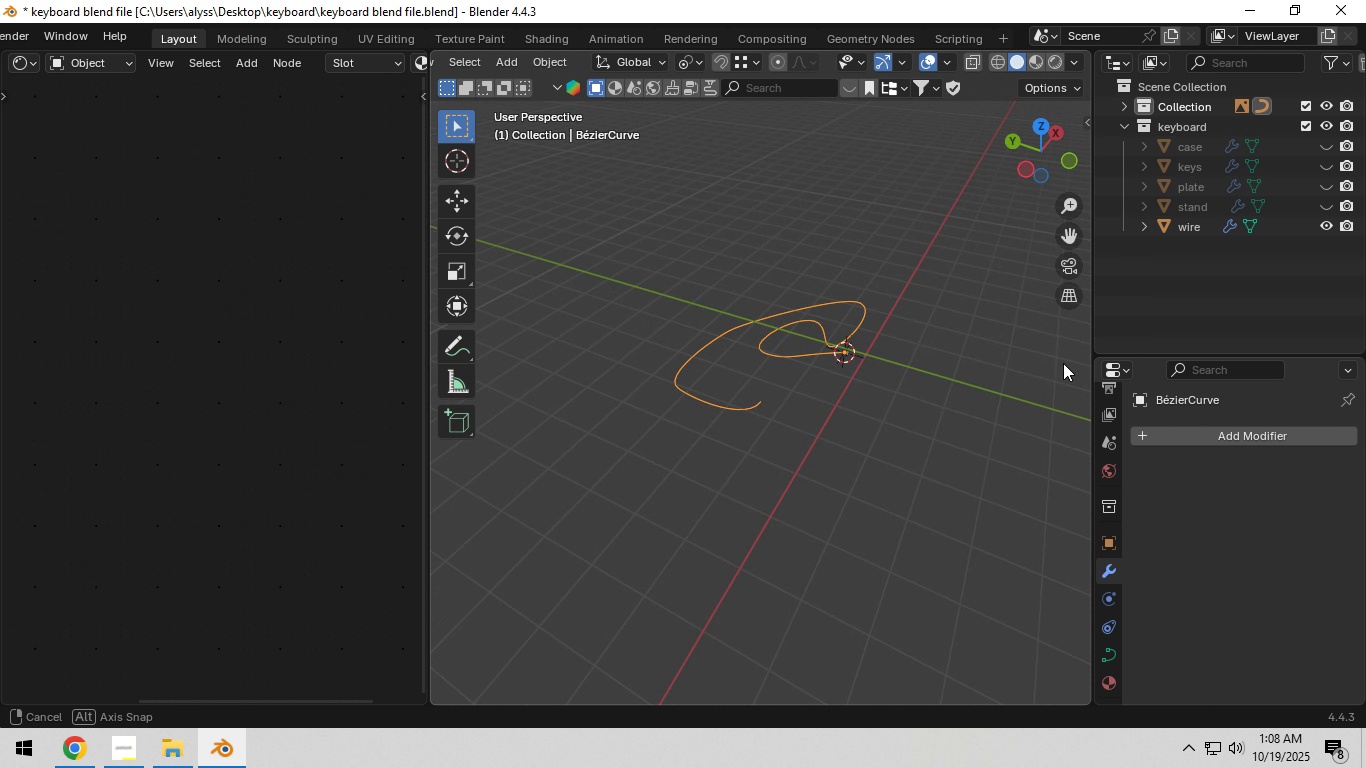 
key(Tab)
type(asz0)
 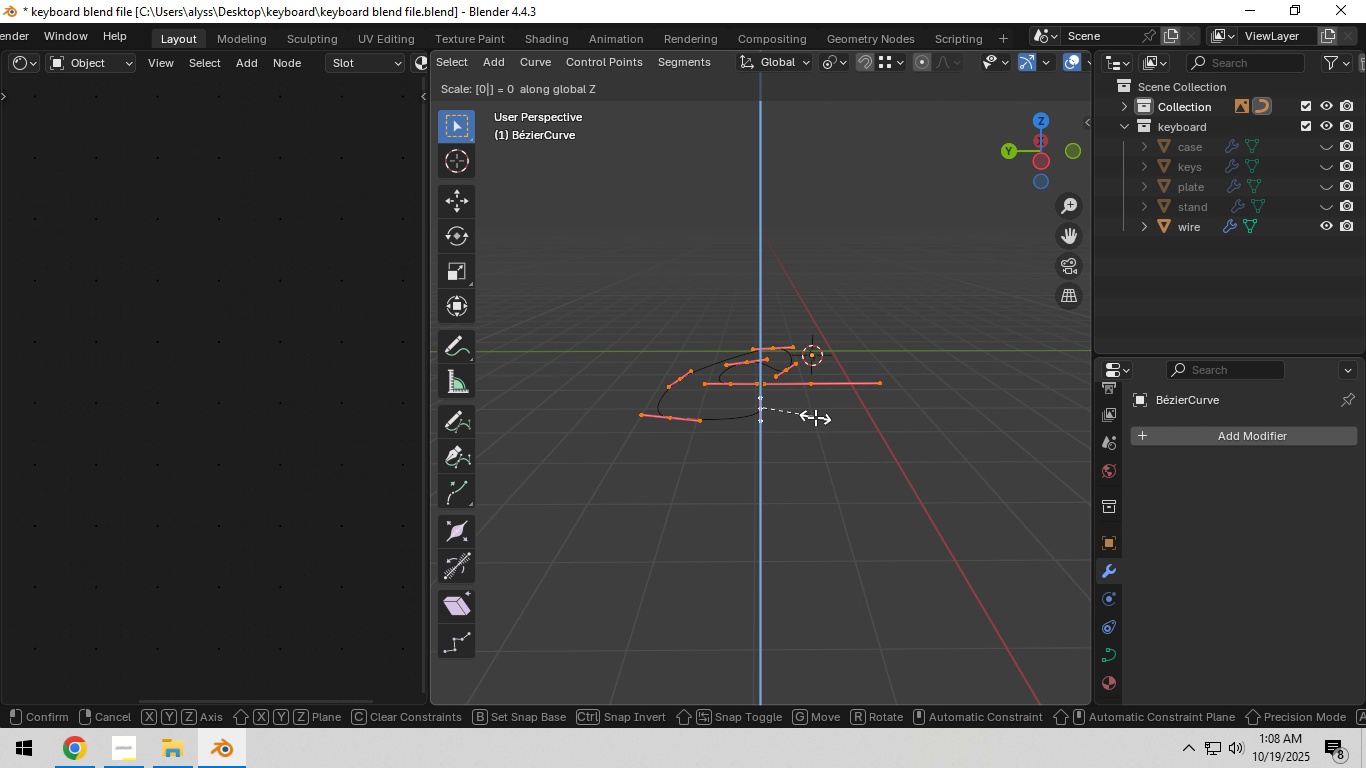 
right_click([815, 417])
 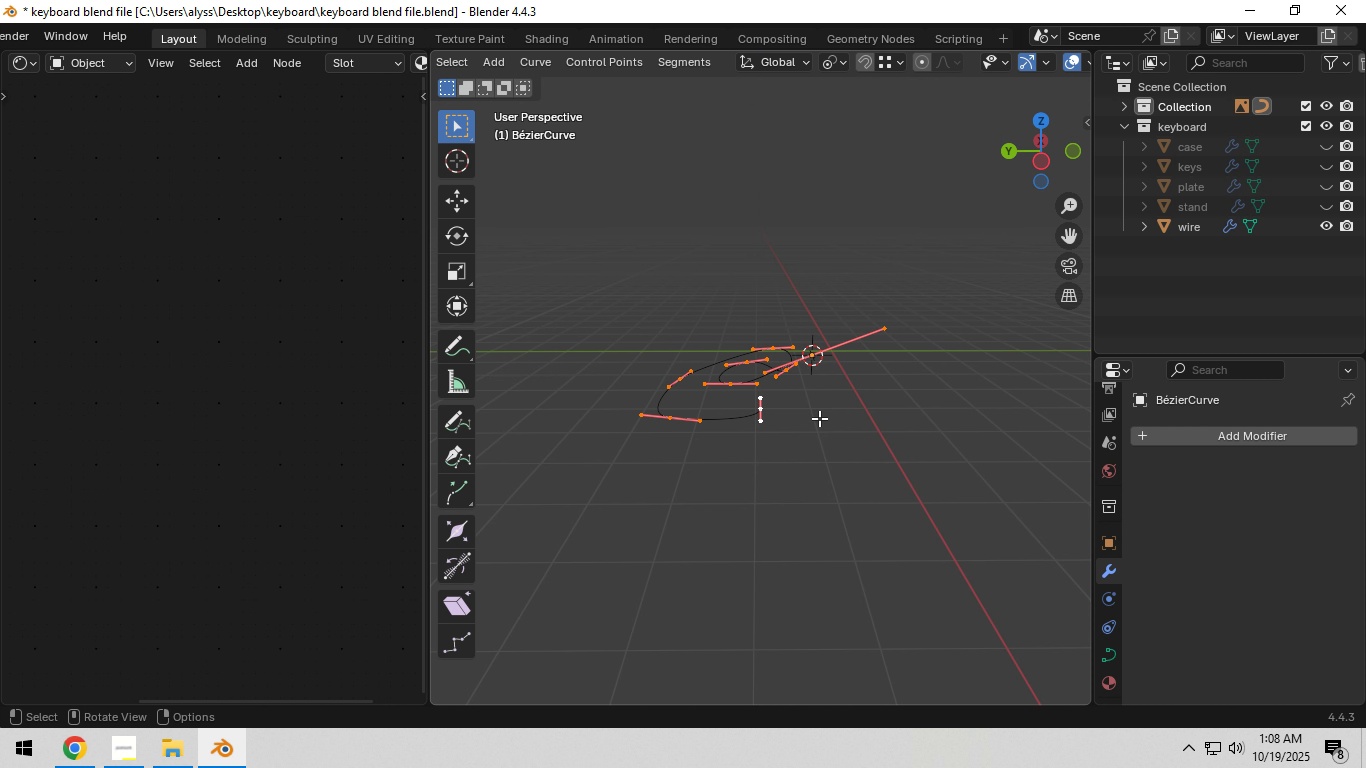 
left_click([820, 418])
 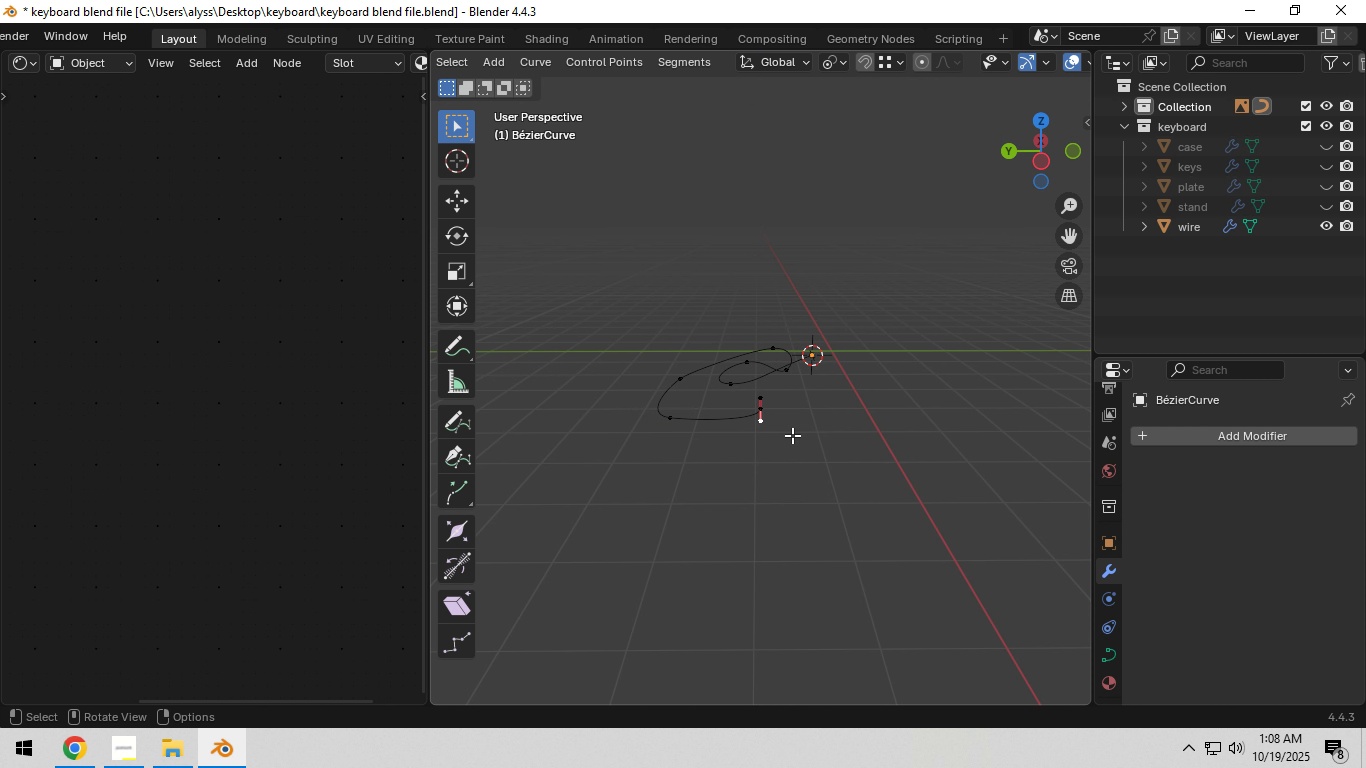 
scroll: coordinate [792, 445], scroll_direction: up, amount: 4.0
 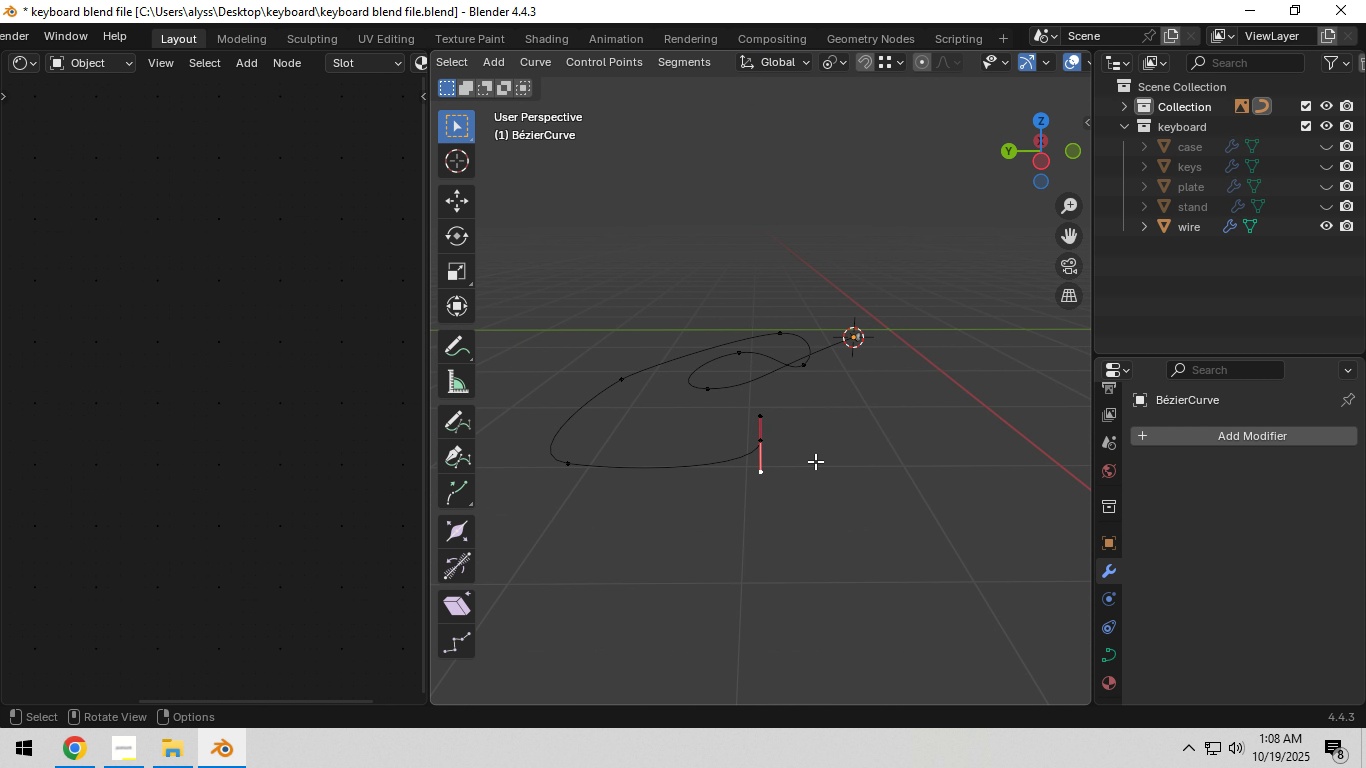 
hold_key(key=Backquote, duration=0.34)
 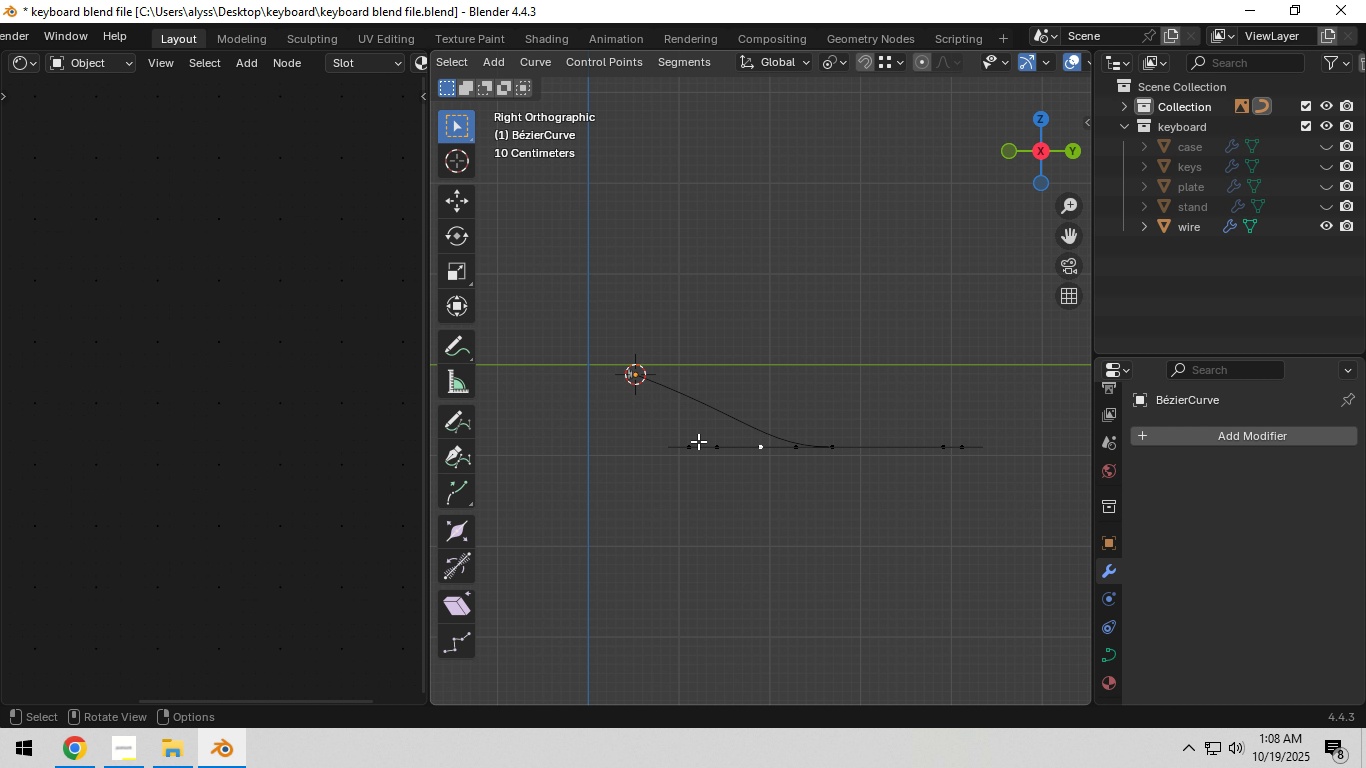 
left_click_drag(start_coordinate=[647, 419], to_coordinate=[1028, 512])
 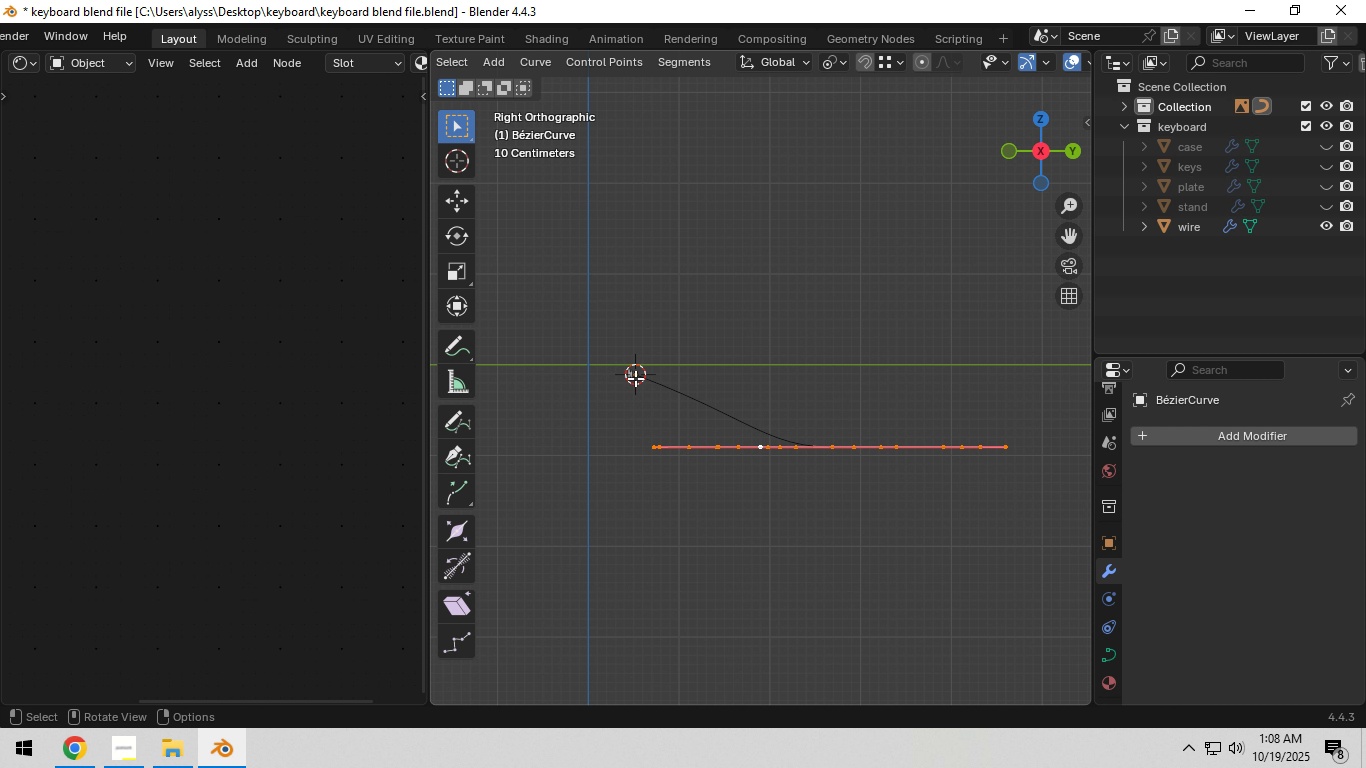 
type(gz)
 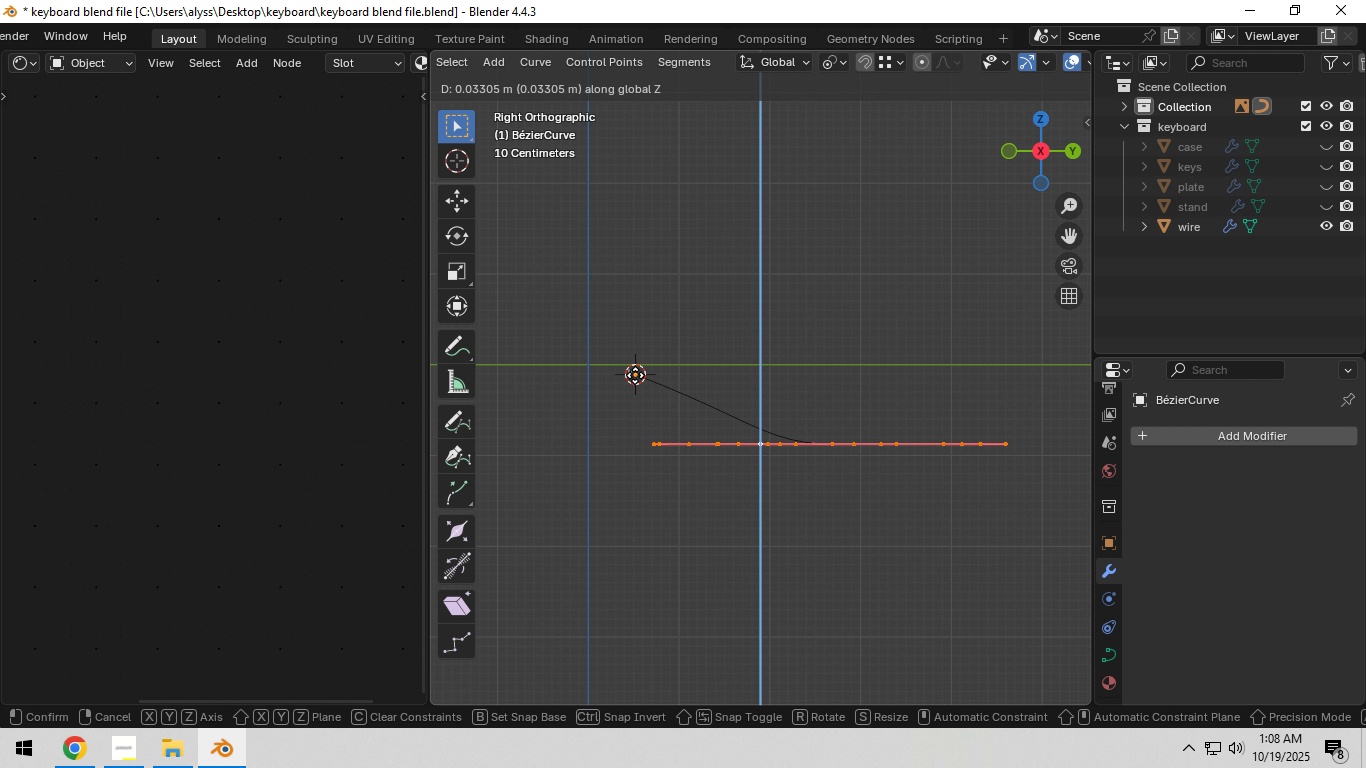 
hold_key(key=ControlLeft, duration=0.64)
left_click([635, 374])
 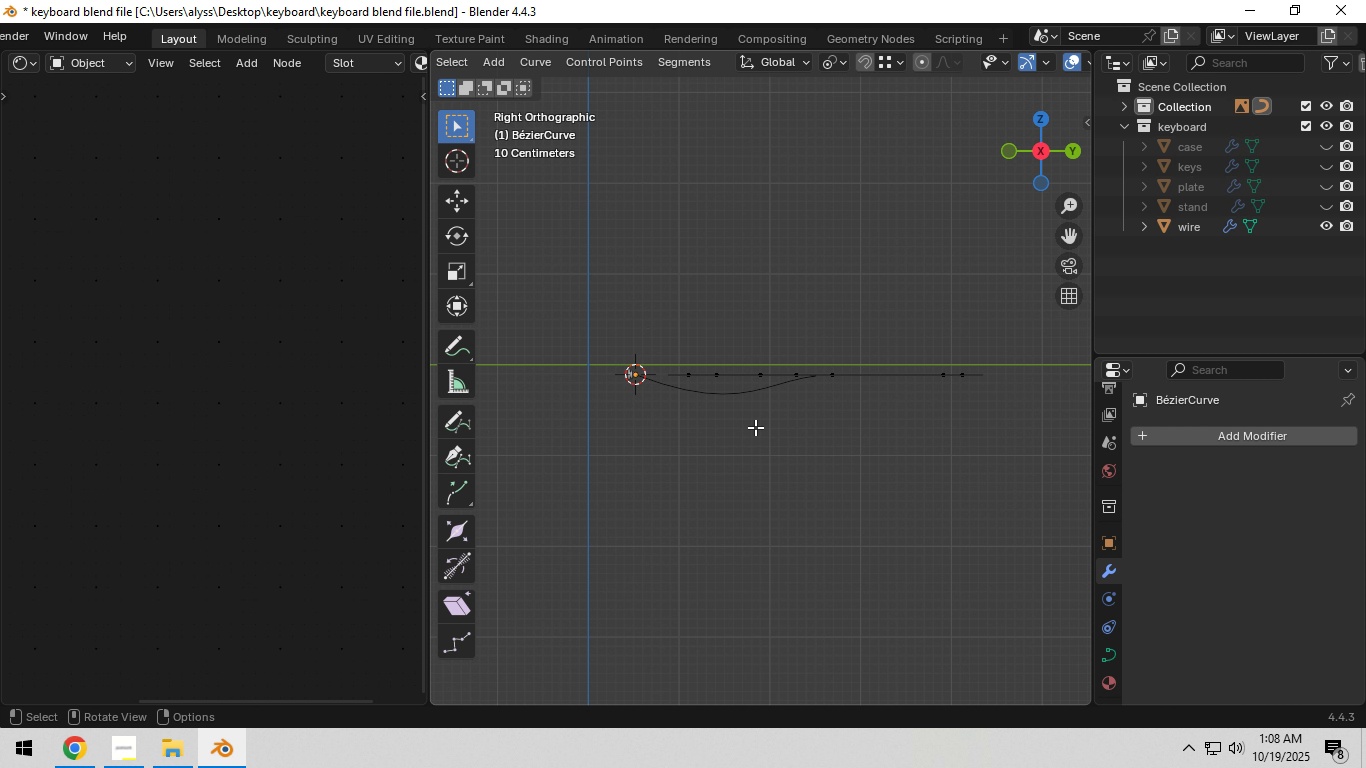 
scroll: coordinate [795, 426], scroll_direction: up, amount: 6.0
 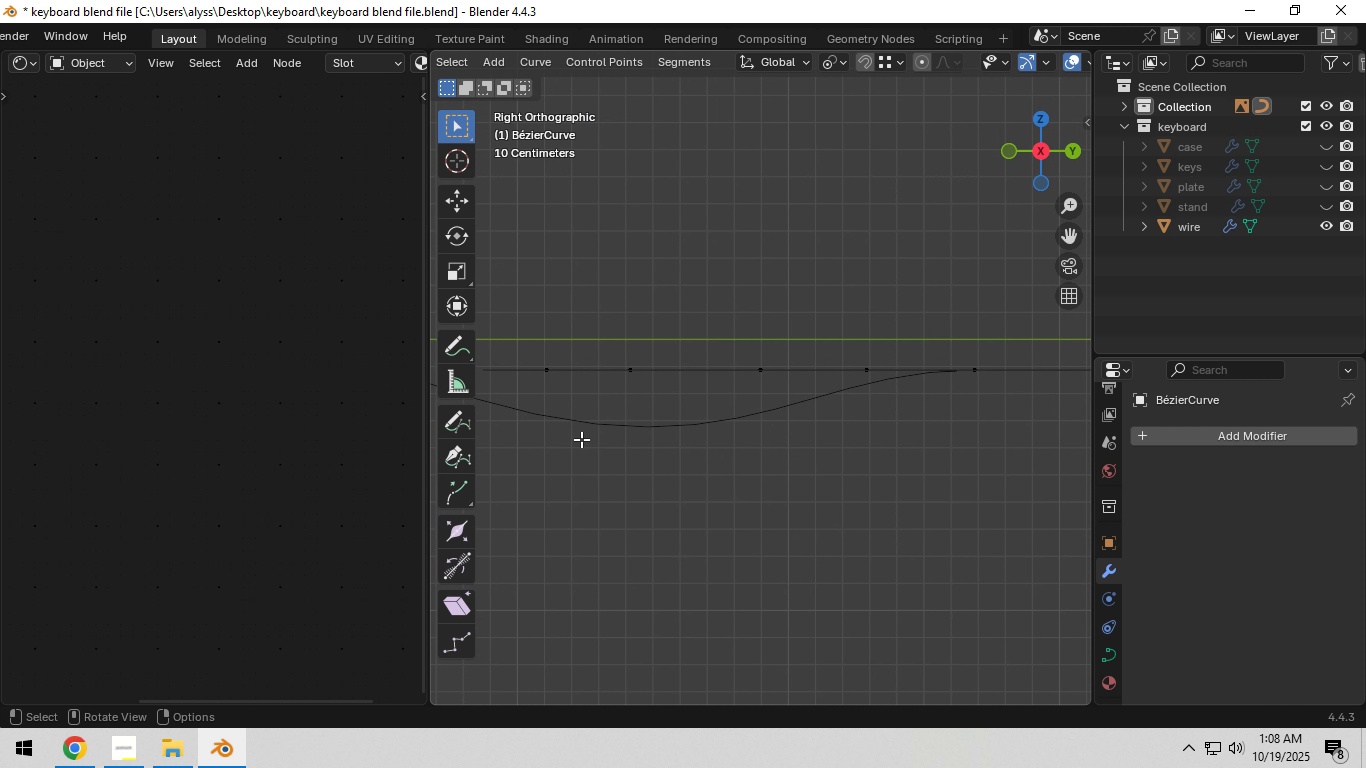 
hold_key(key=ShiftLeft, duration=0.5)
 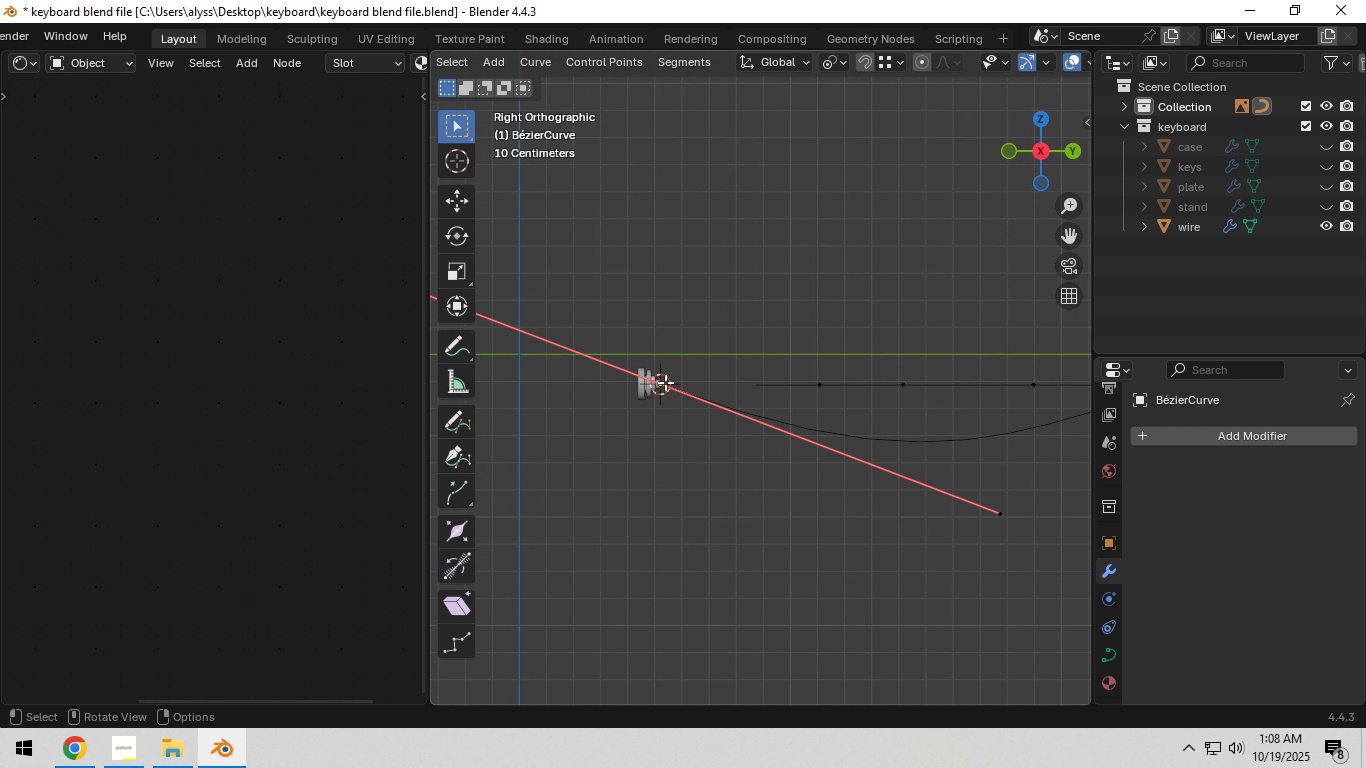 
left_click([663, 382])
 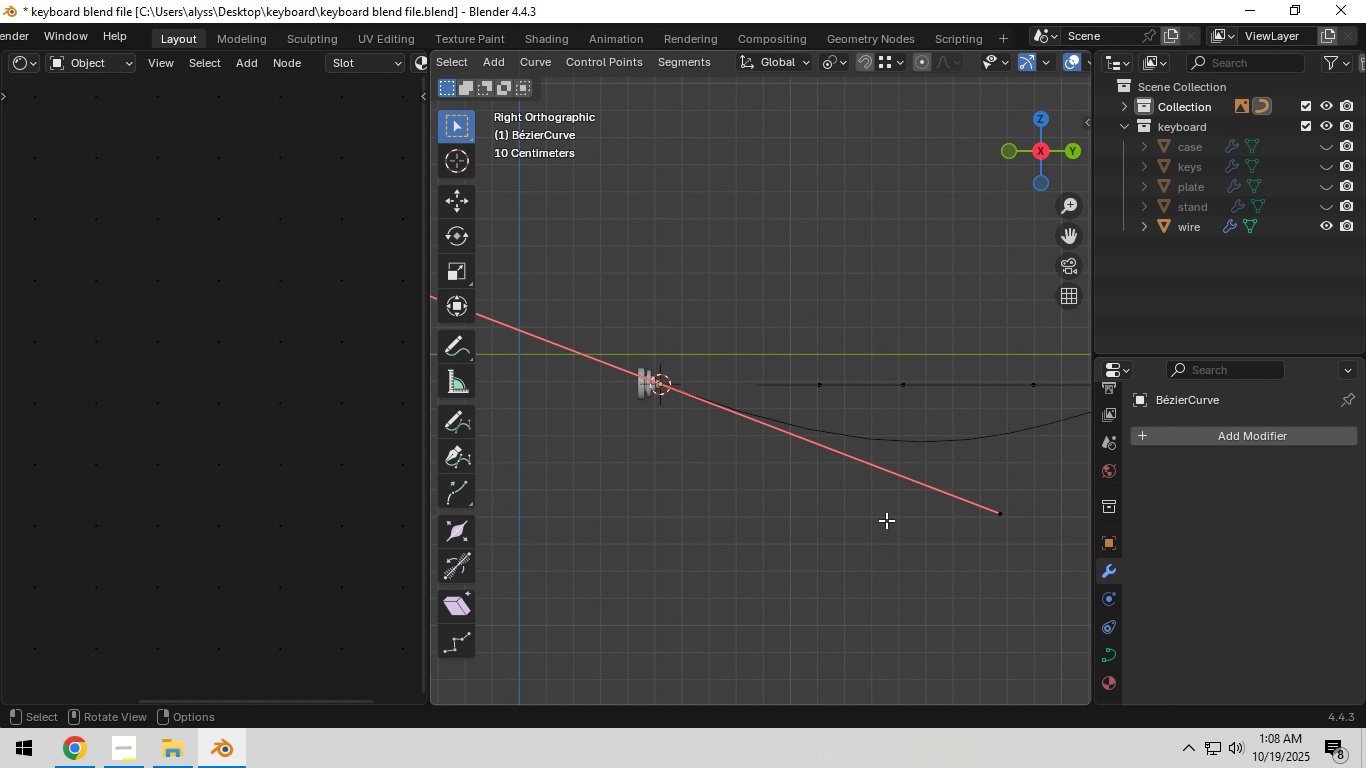 
scroll: coordinate [788, 520], scroll_direction: up, amount: 6.0
 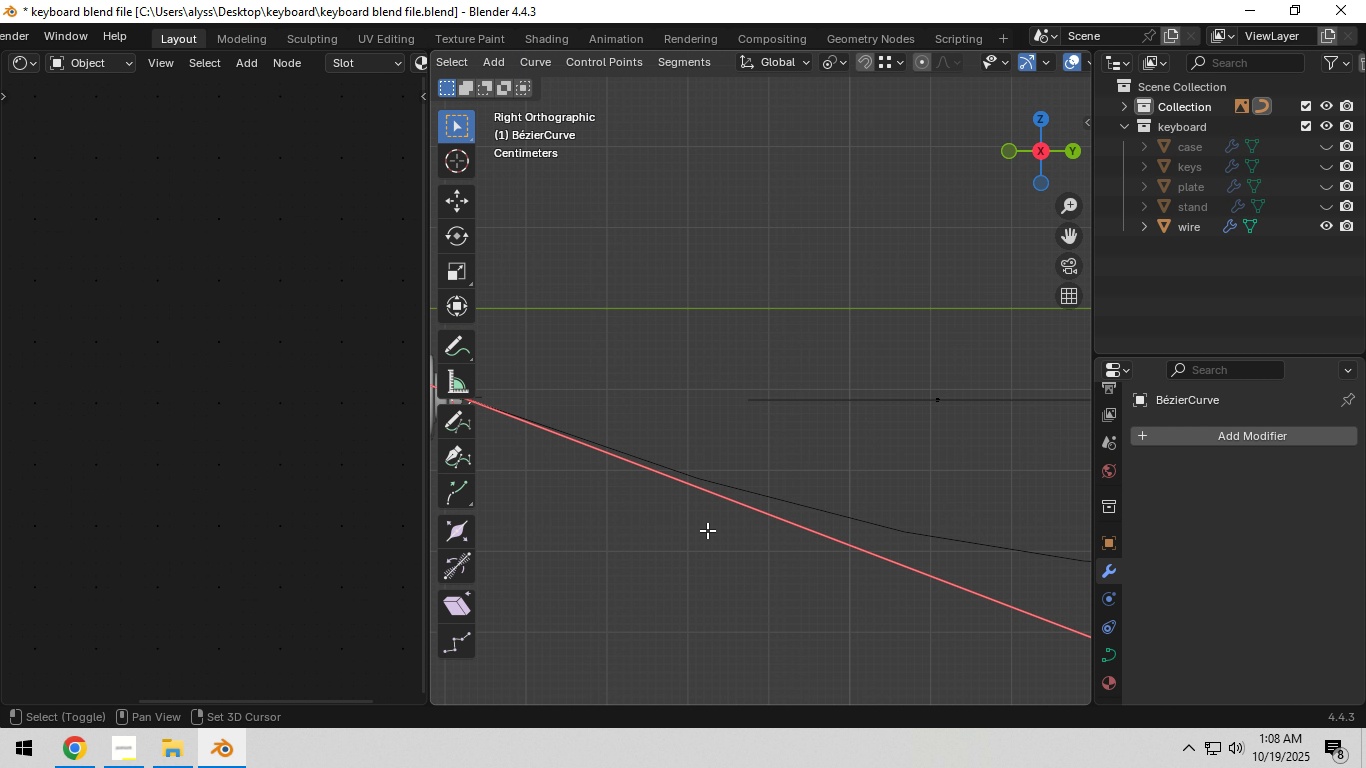 
hold_key(key=ShiftLeft, duration=0.41)
 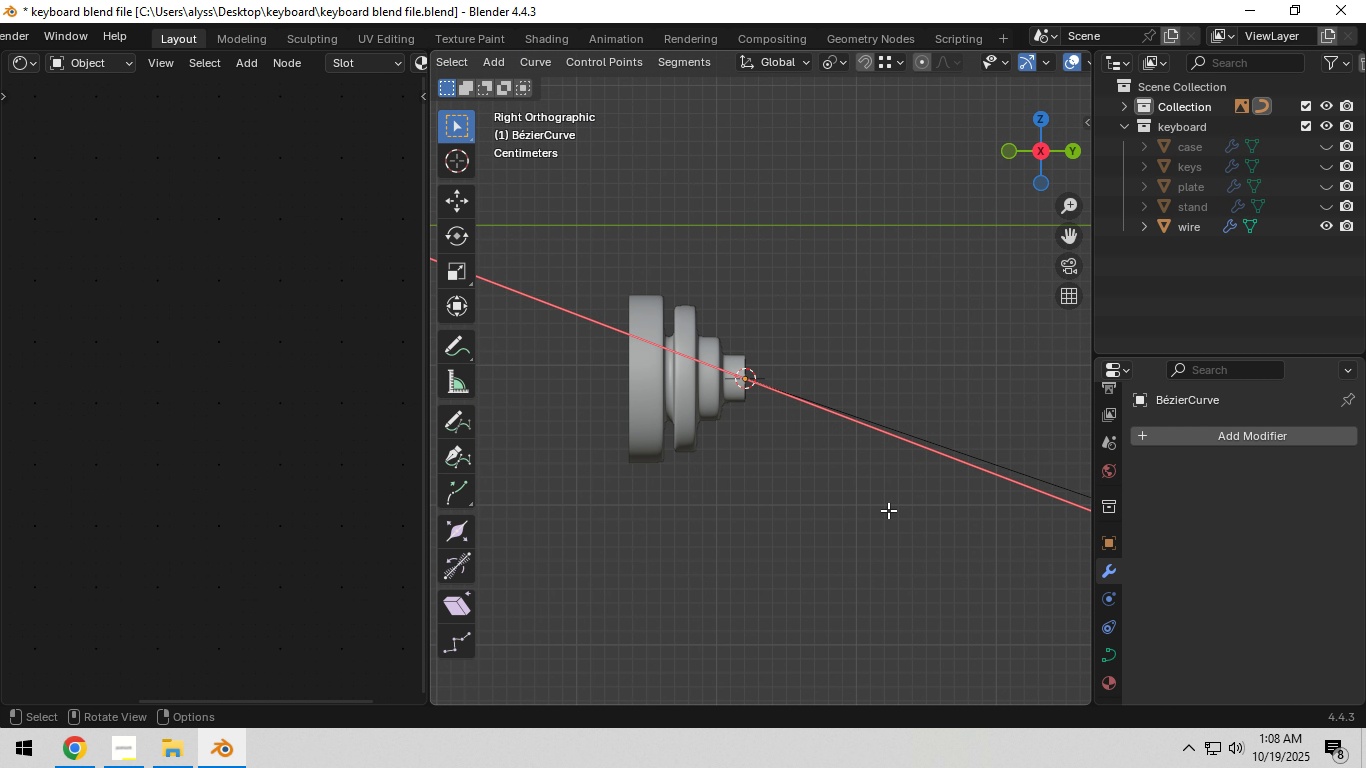 
scroll: coordinate [887, 510], scroll_direction: up, amount: 6.0
 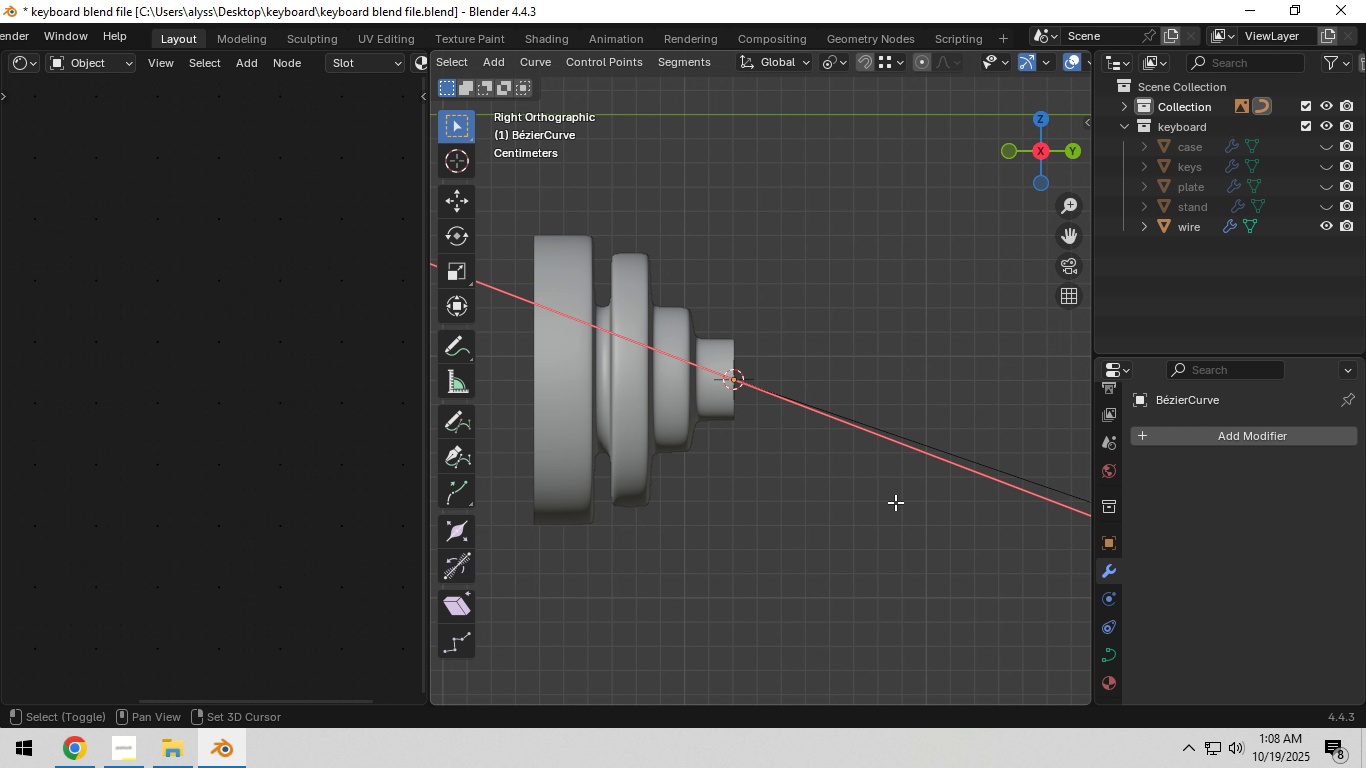 
key(Shift+ShiftLeft)
 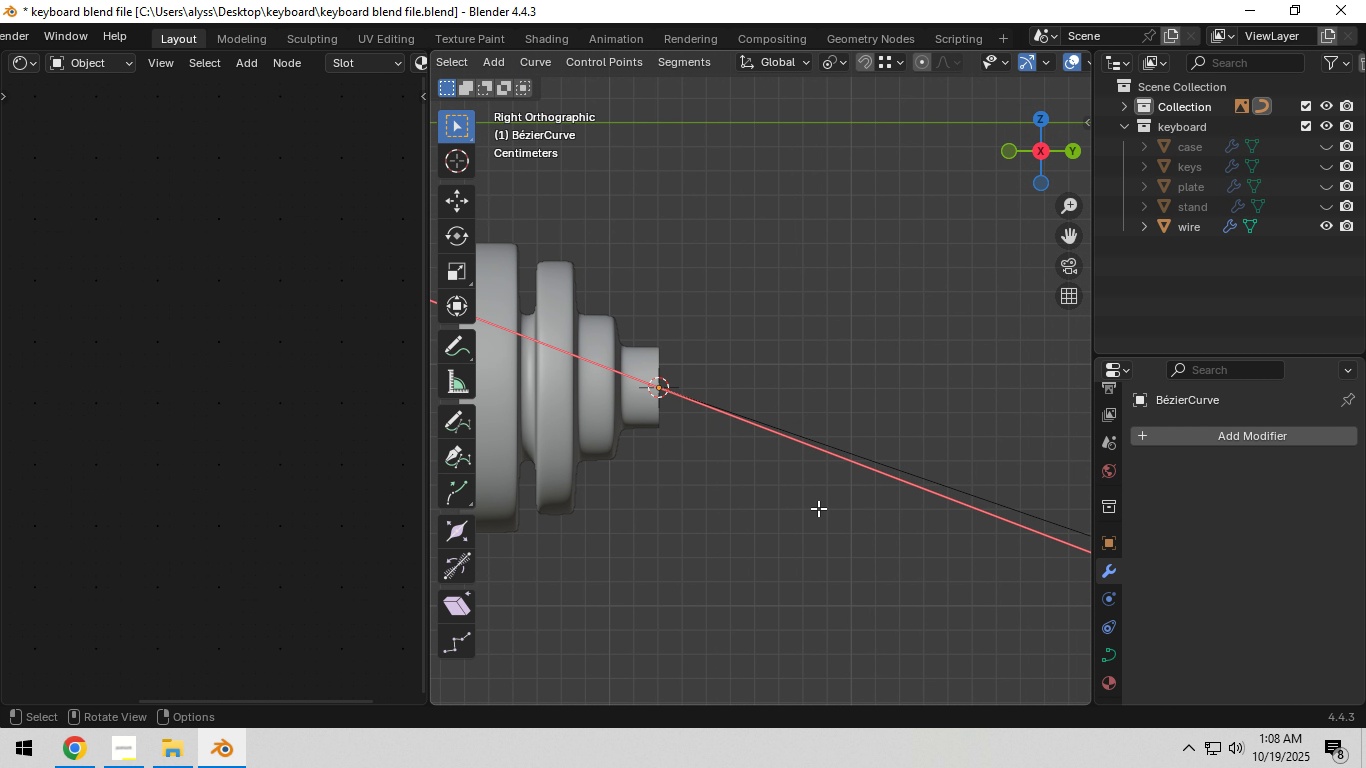 
scroll: coordinate [820, 508], scroll_direction: up, amount: 6.0
 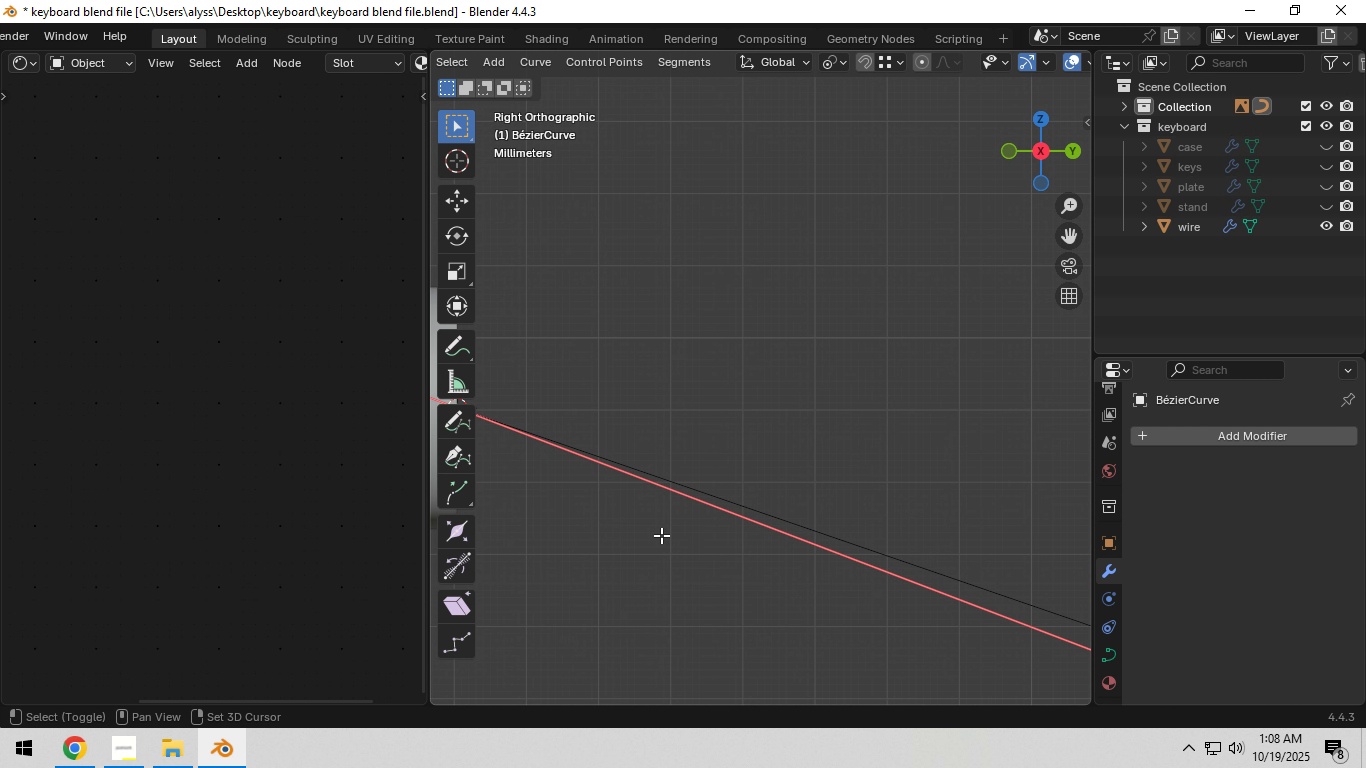 
hold_key(key=ShiftLeft, duration=0.36)
 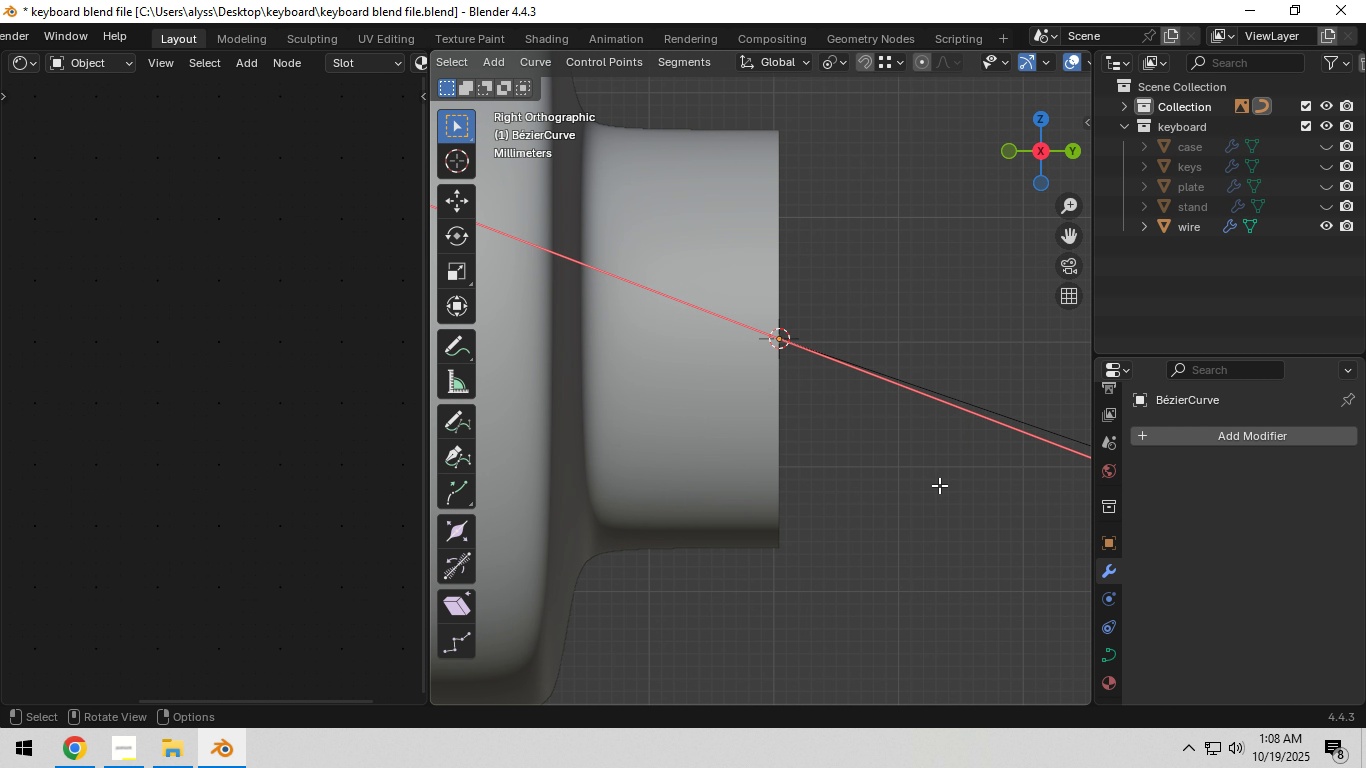 
scroll: coordinate [938, 485], scroll_direction: up, amount: 5.0
 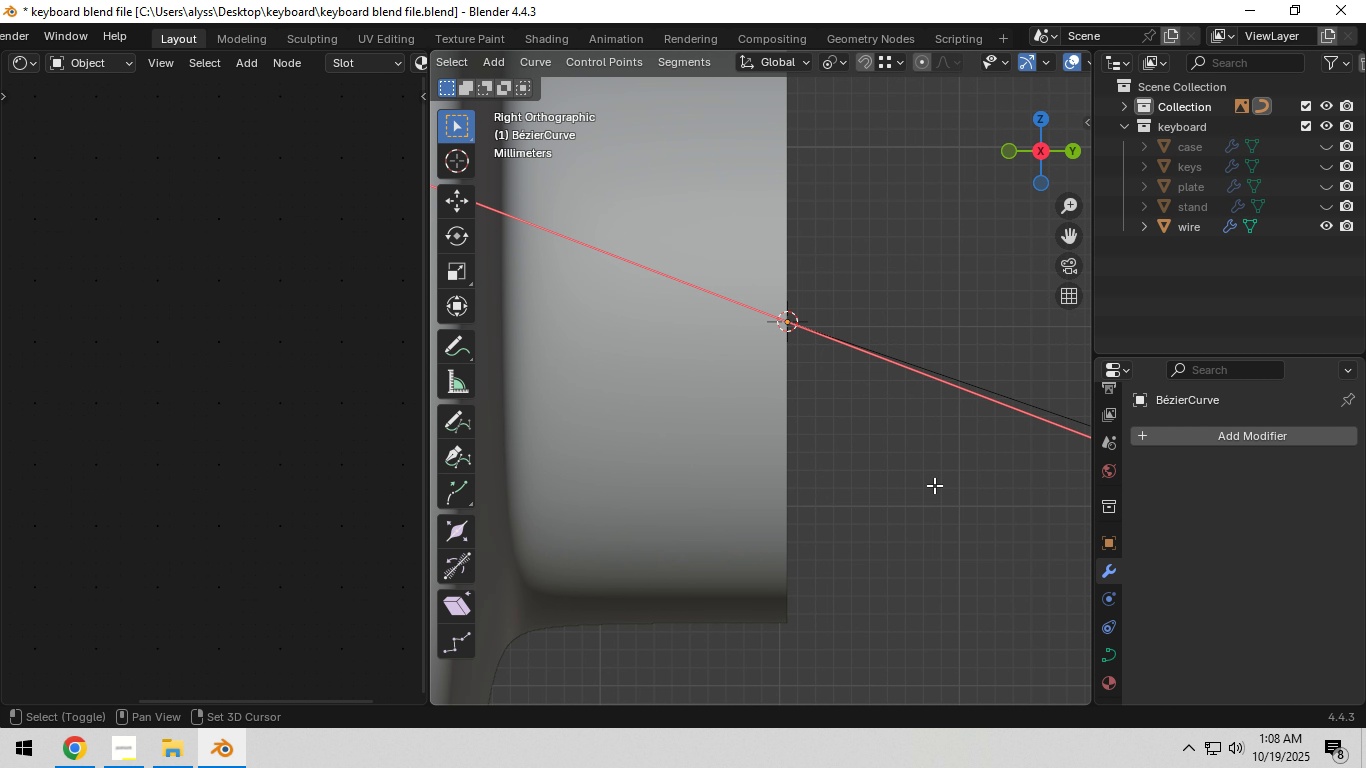 
hold_key(key=ShiftLeft, duration=0.33)
 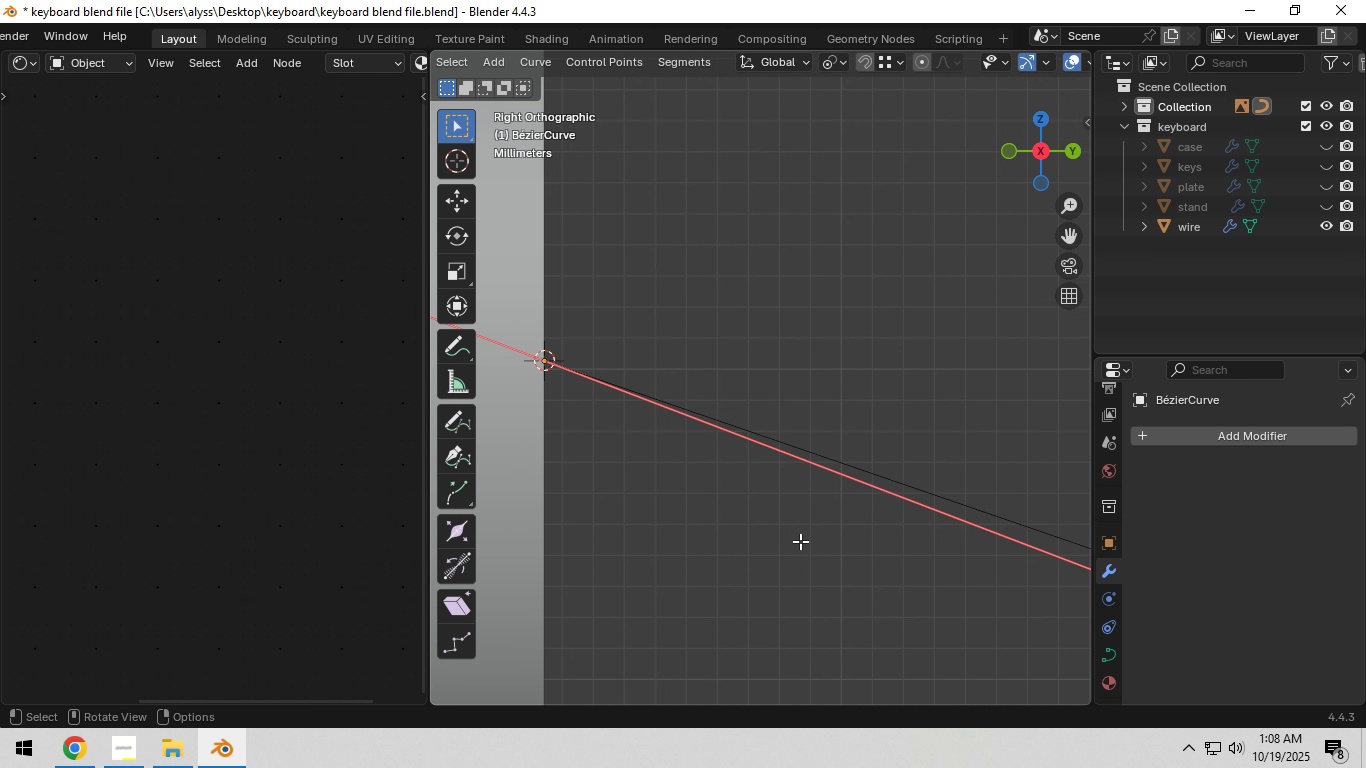 
scroll: coordinate [800, 541], scroll_direction: up, amount: 5.0
 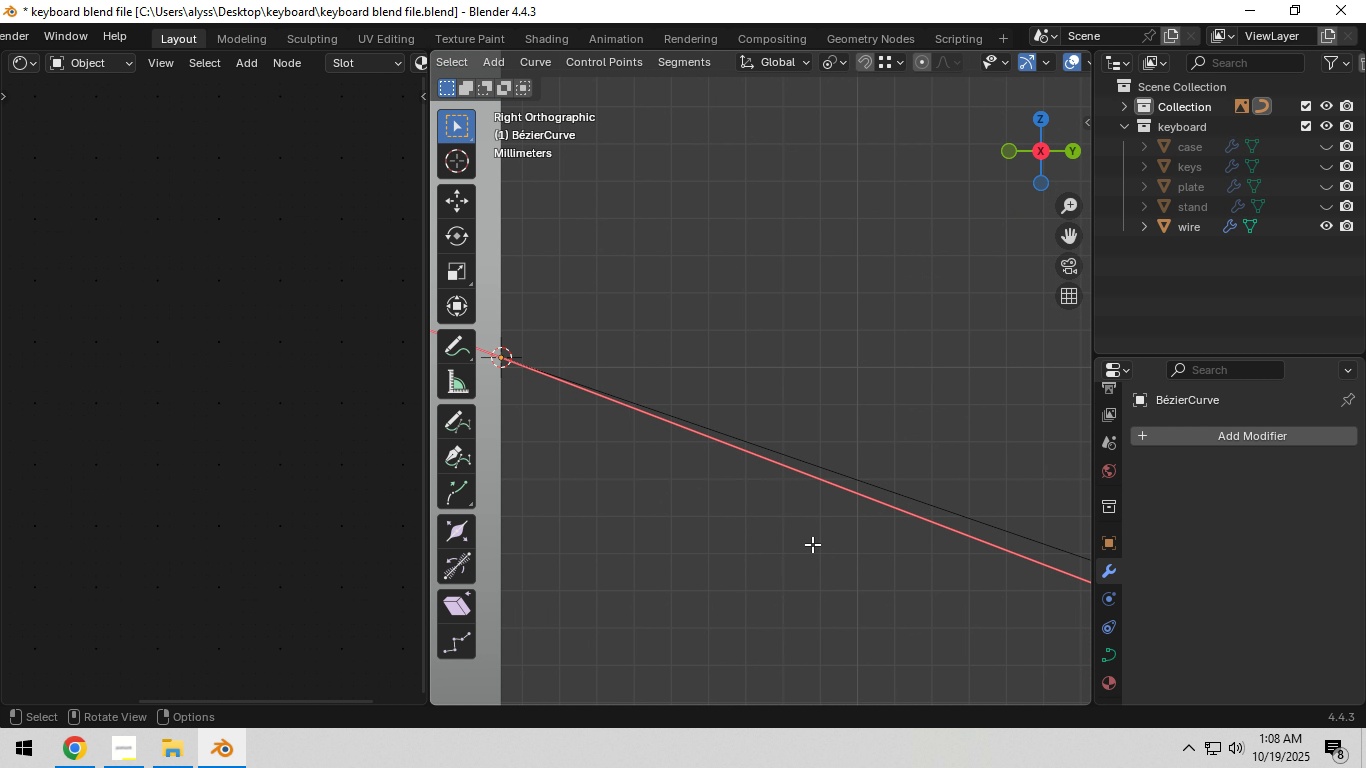 
scroll: coordinate [812, 544], scroll_direction: down, amount: 4.0
 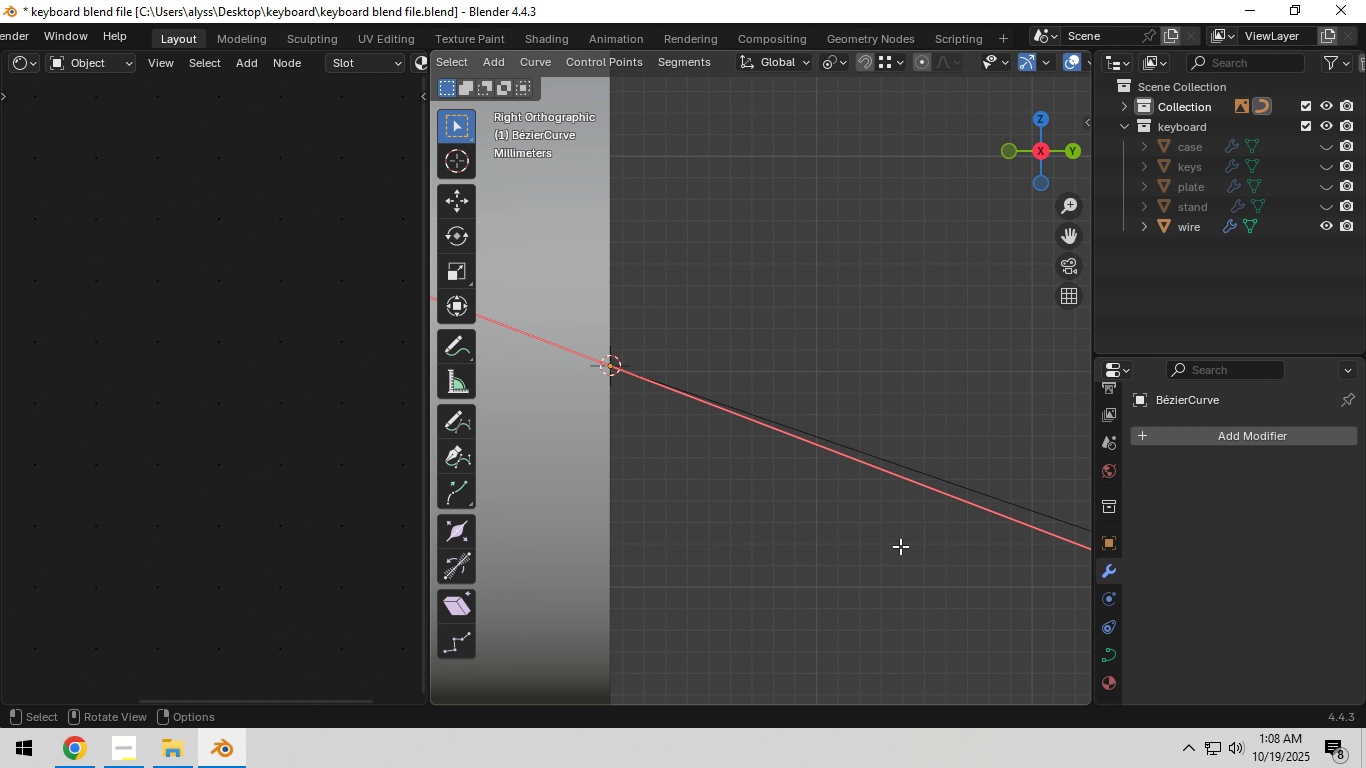 
key(R)
 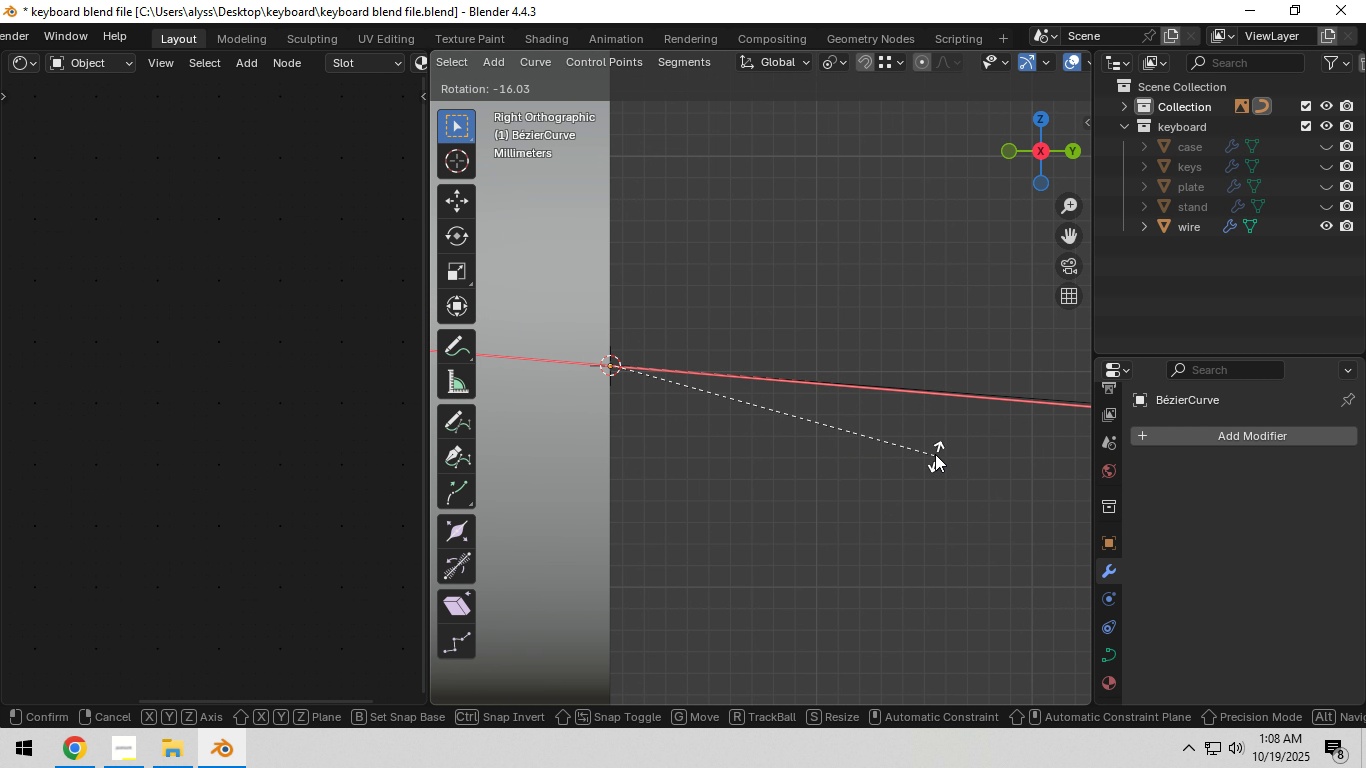 
hold_key(key=ControlLeft, duration=0.62)
left_click([941, 428])
 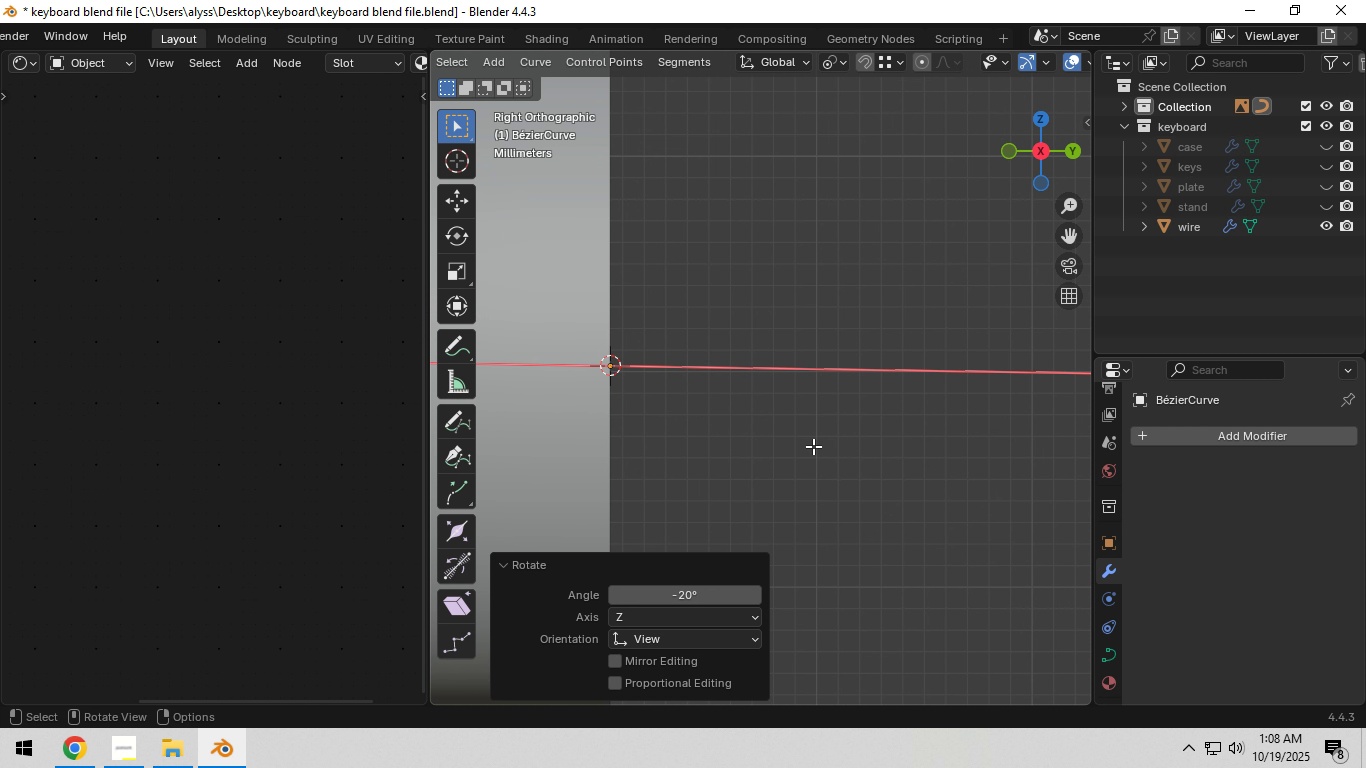 
scroll: coordinate [813, 446], scroll_direction: up, amount: 5.0
 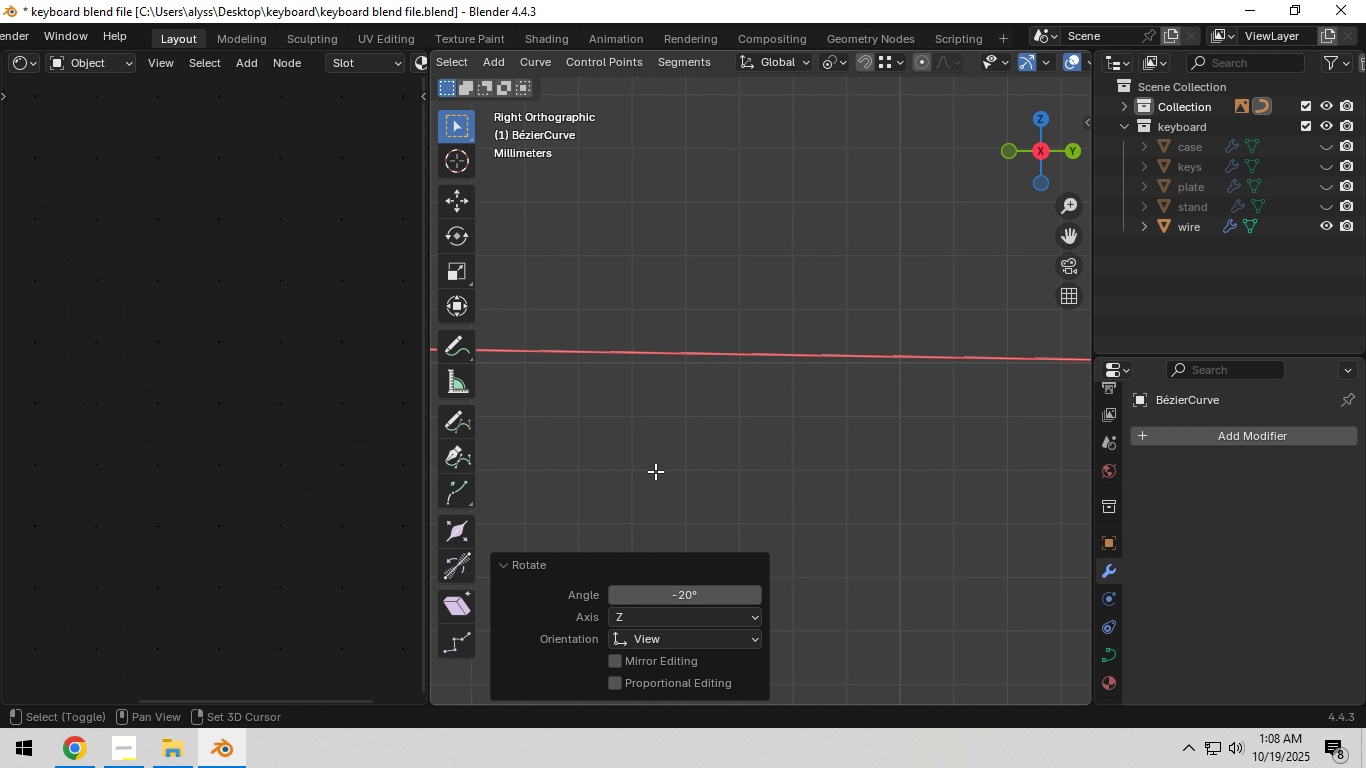 
hold_key(key=ShiftLeft, duration=0.33)
 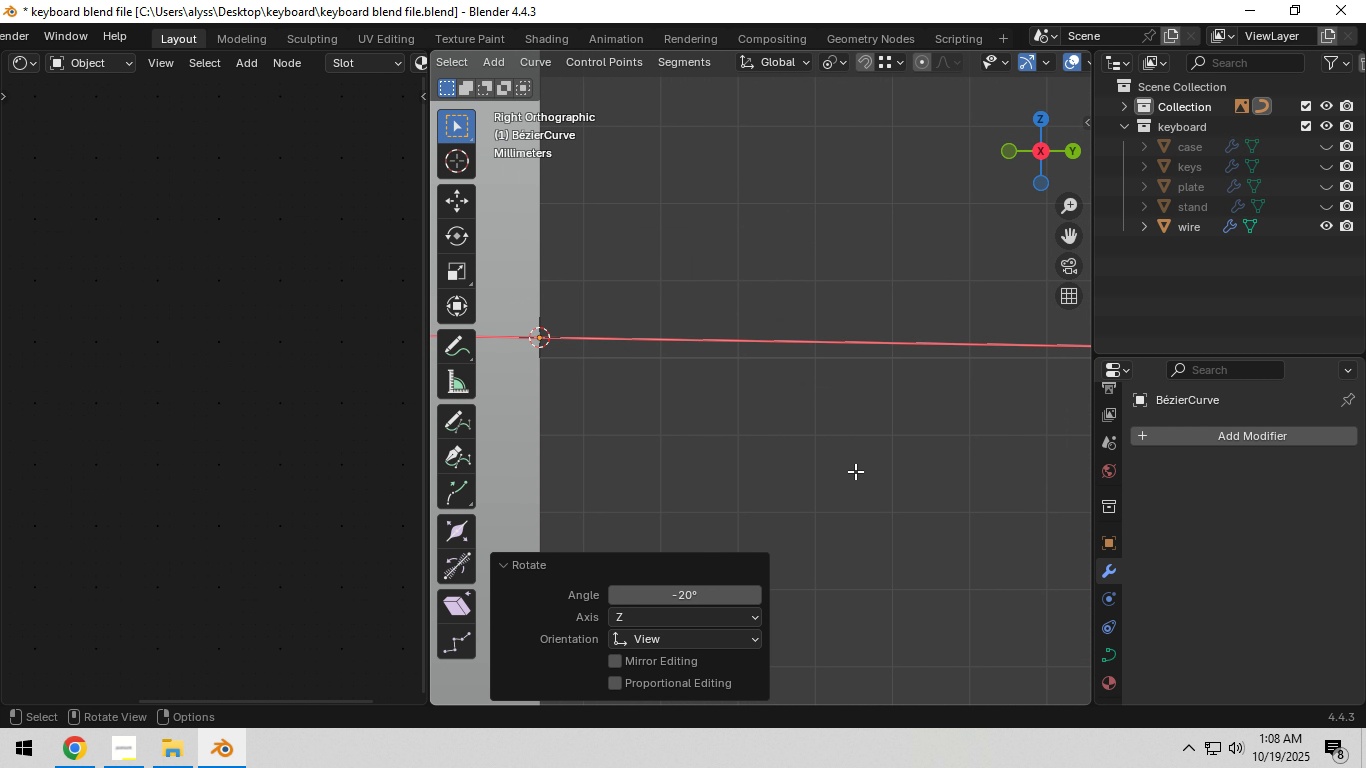 
scroll: coordinate [854, 471], scroll_direction: up, amount: 5.0
 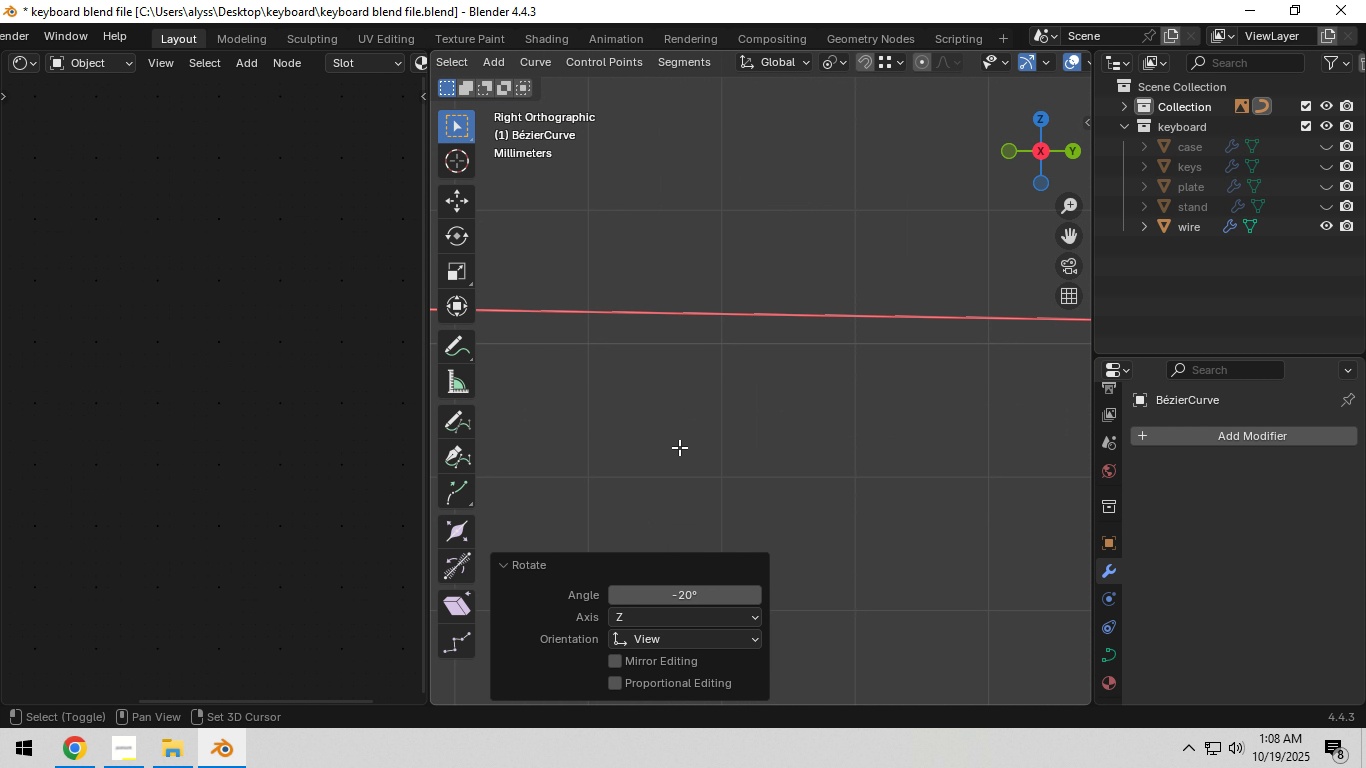 
hold_key(key=ShiftLeft, duration=0.32)
 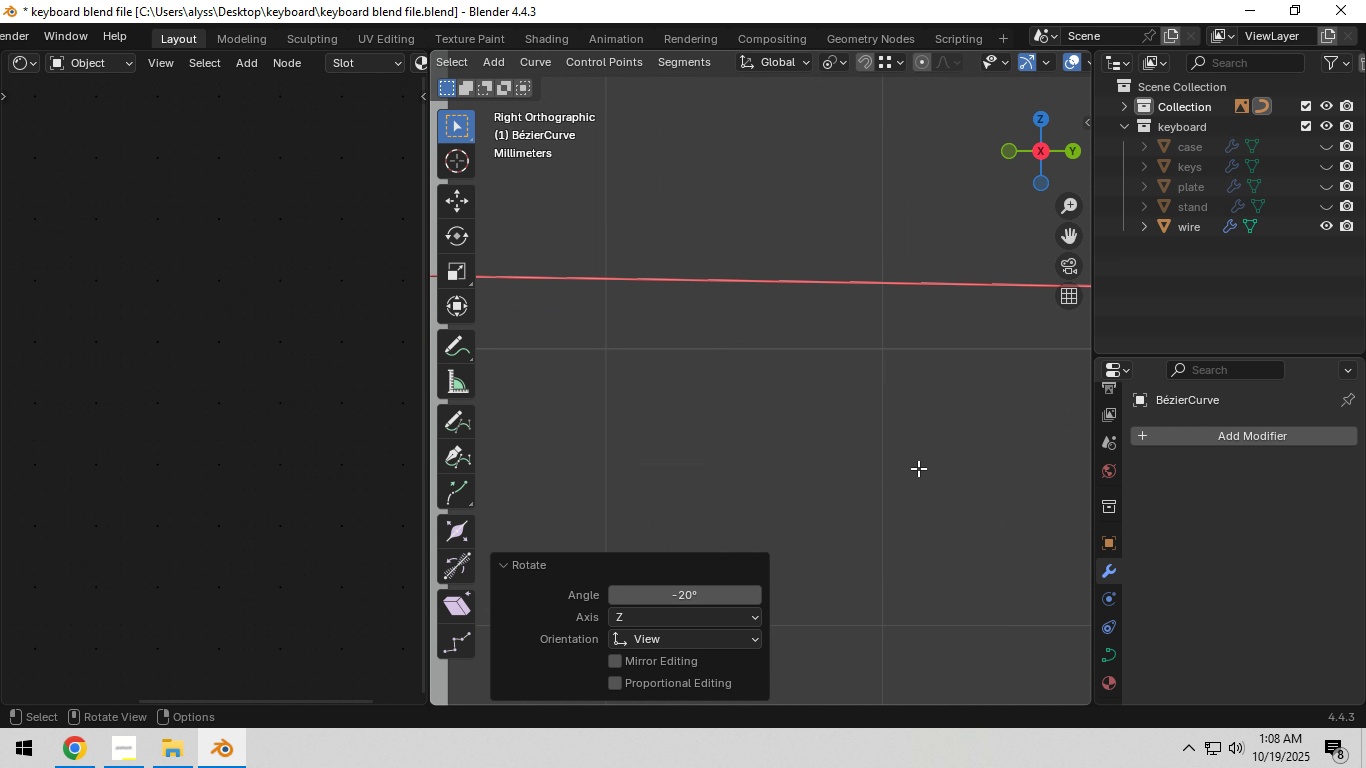 
scroll: coordinate [913, 468], scroll_direction: up, amount: 6.0
 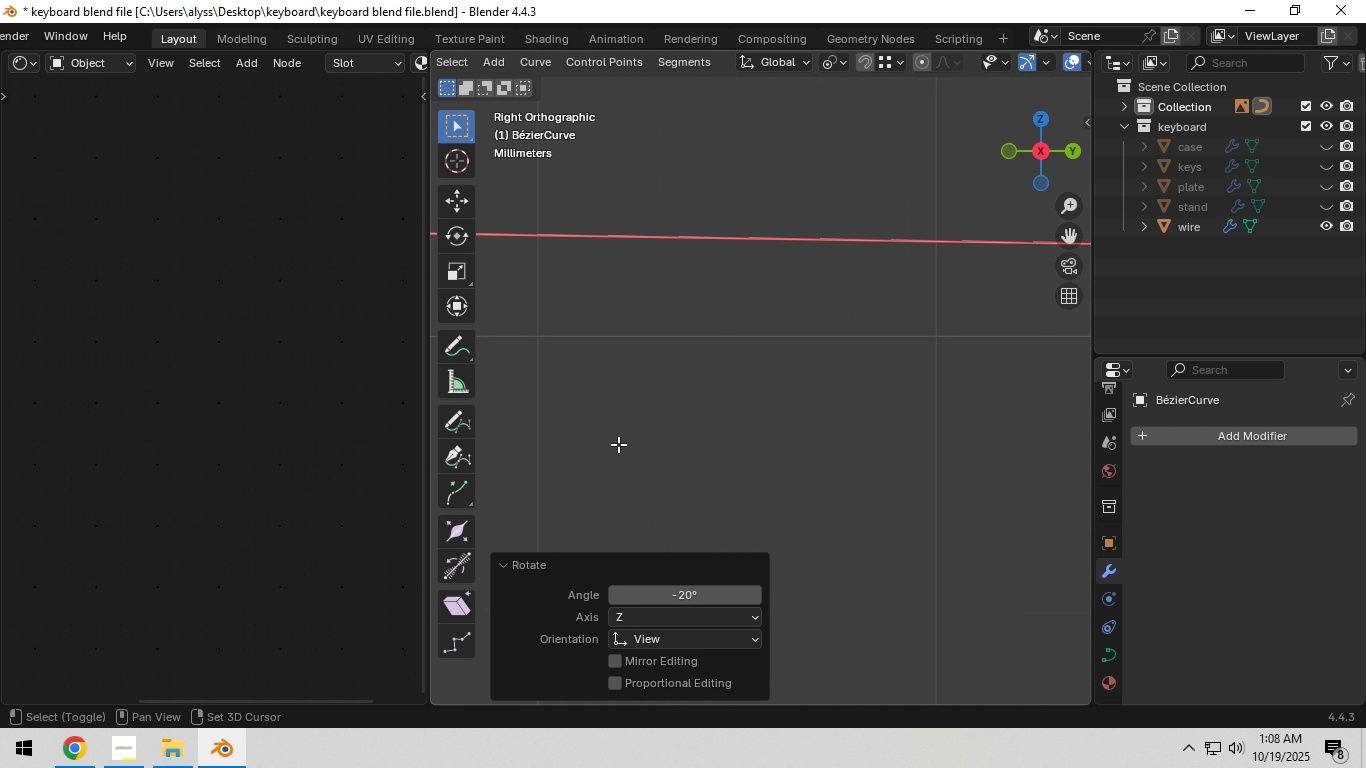 
hold_key(key=ShiftLeft, duration=0.45)
 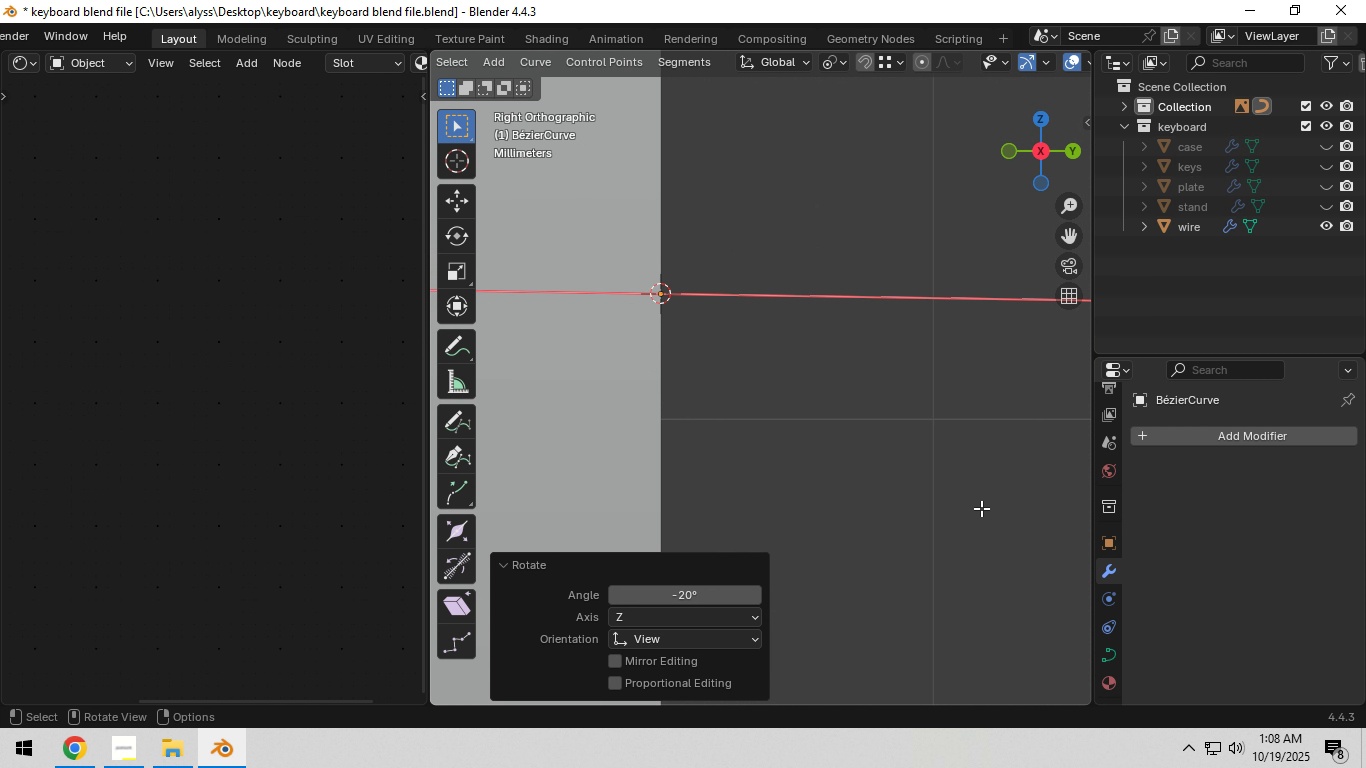 
scroll: coordinate [981, 508], scroll_direction: up, amount: 5.0
 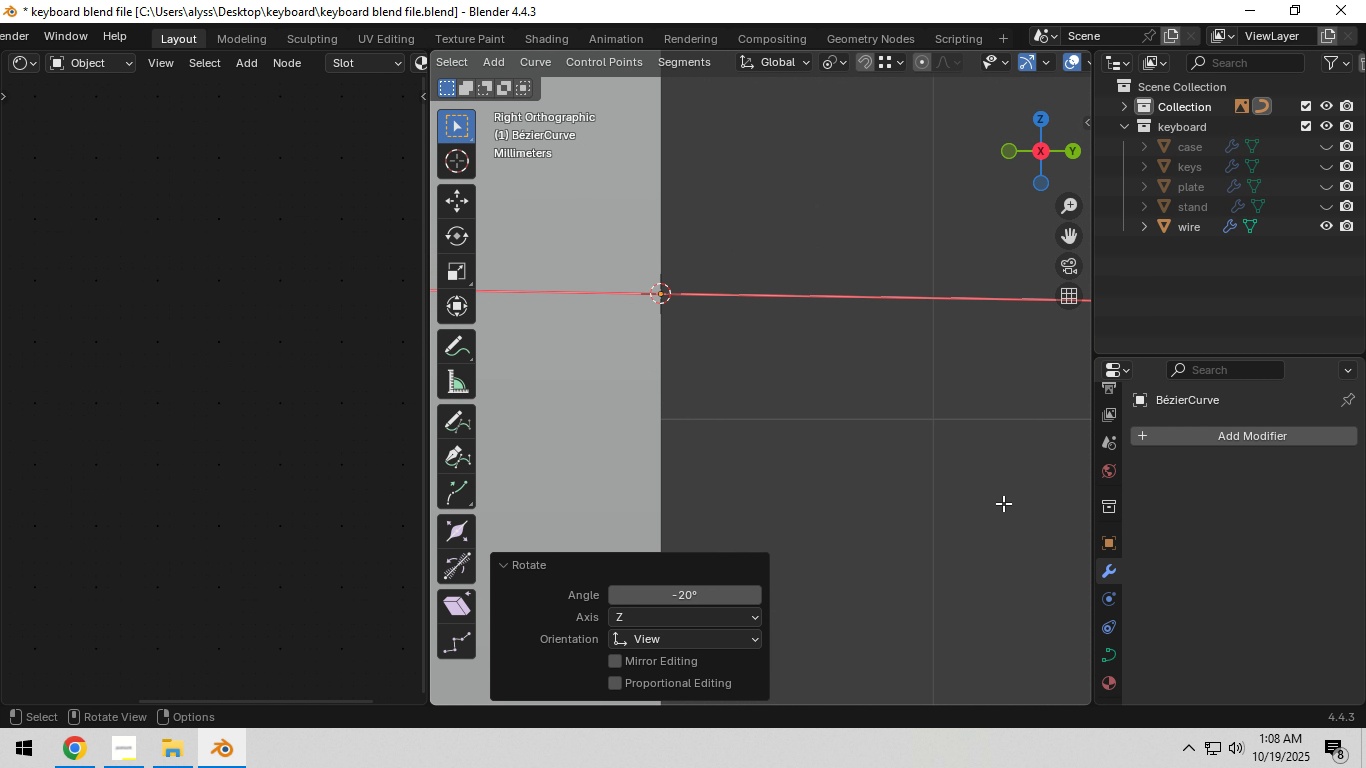 
key(R)
 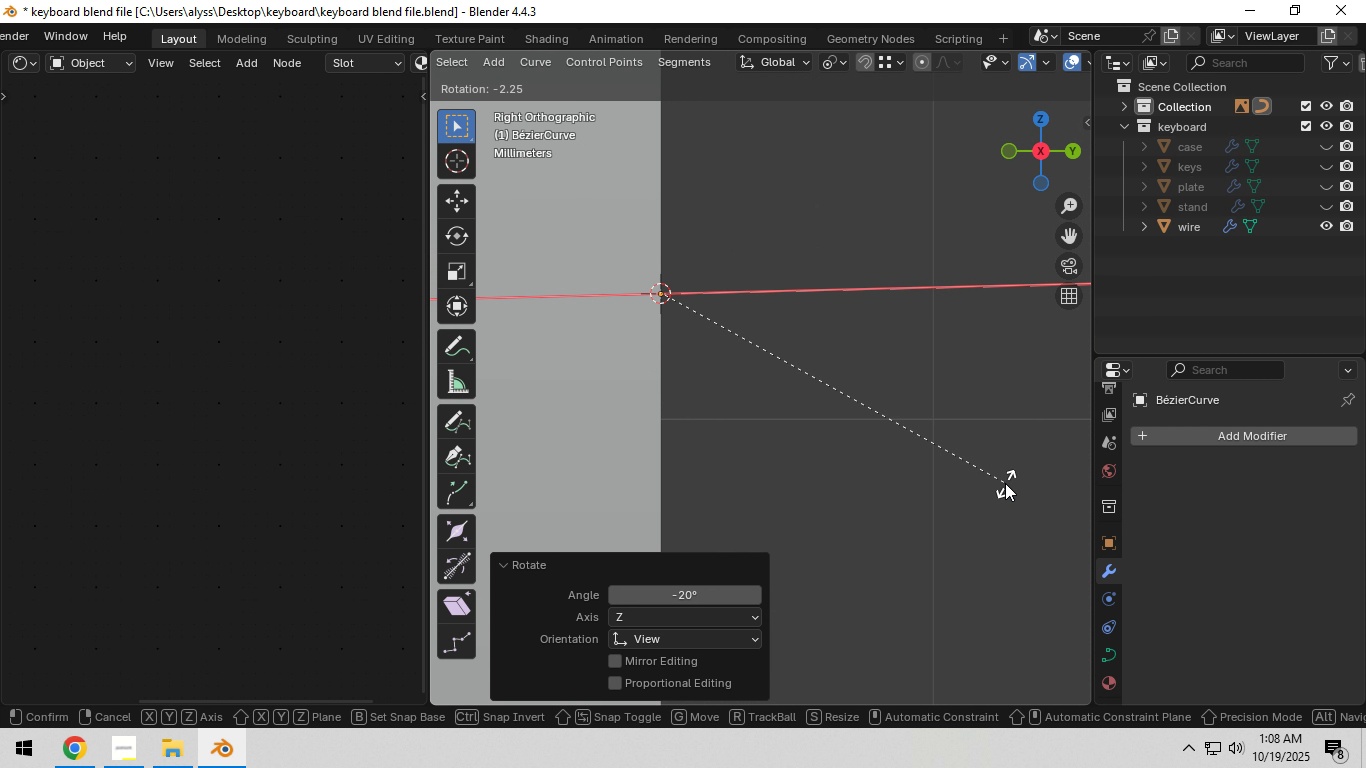 
hold_key(key=ControlLeft, duration=1.15)
 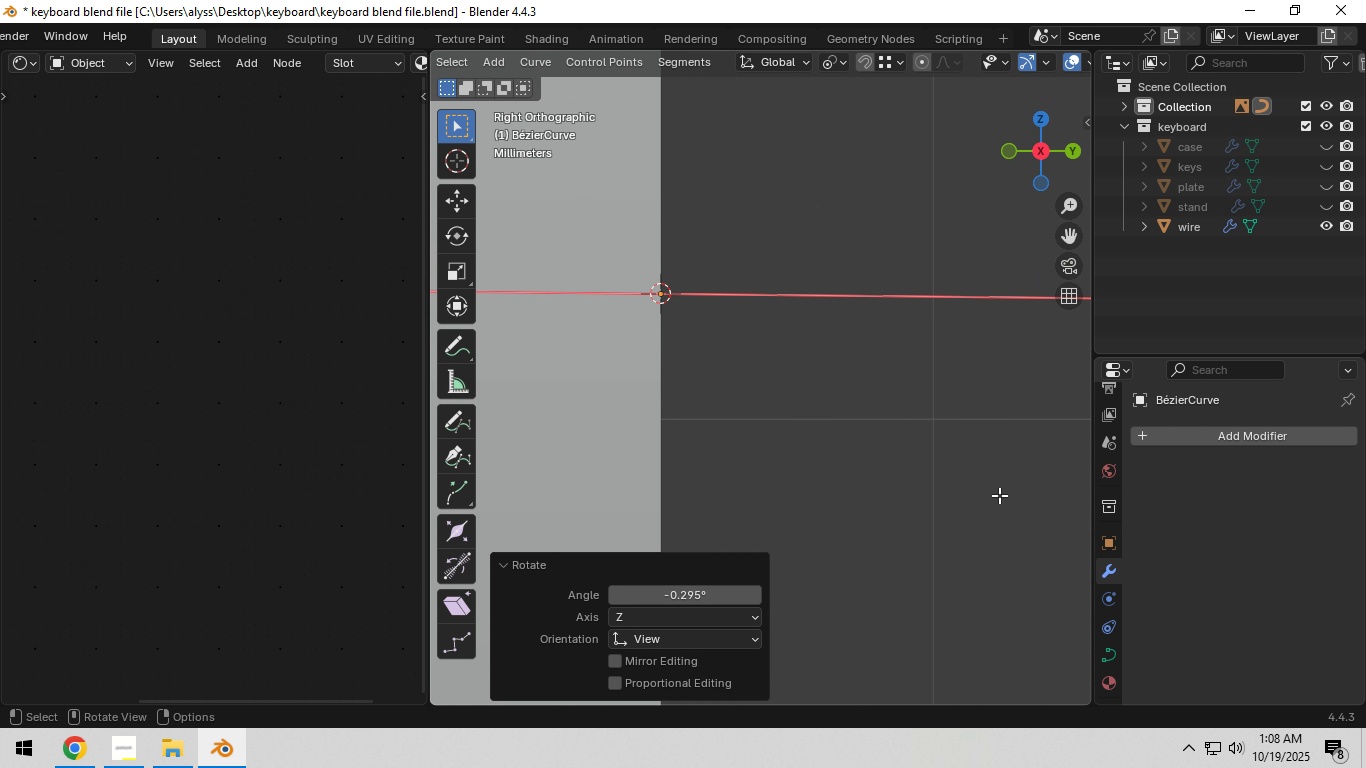 
left_click([999, 495])
 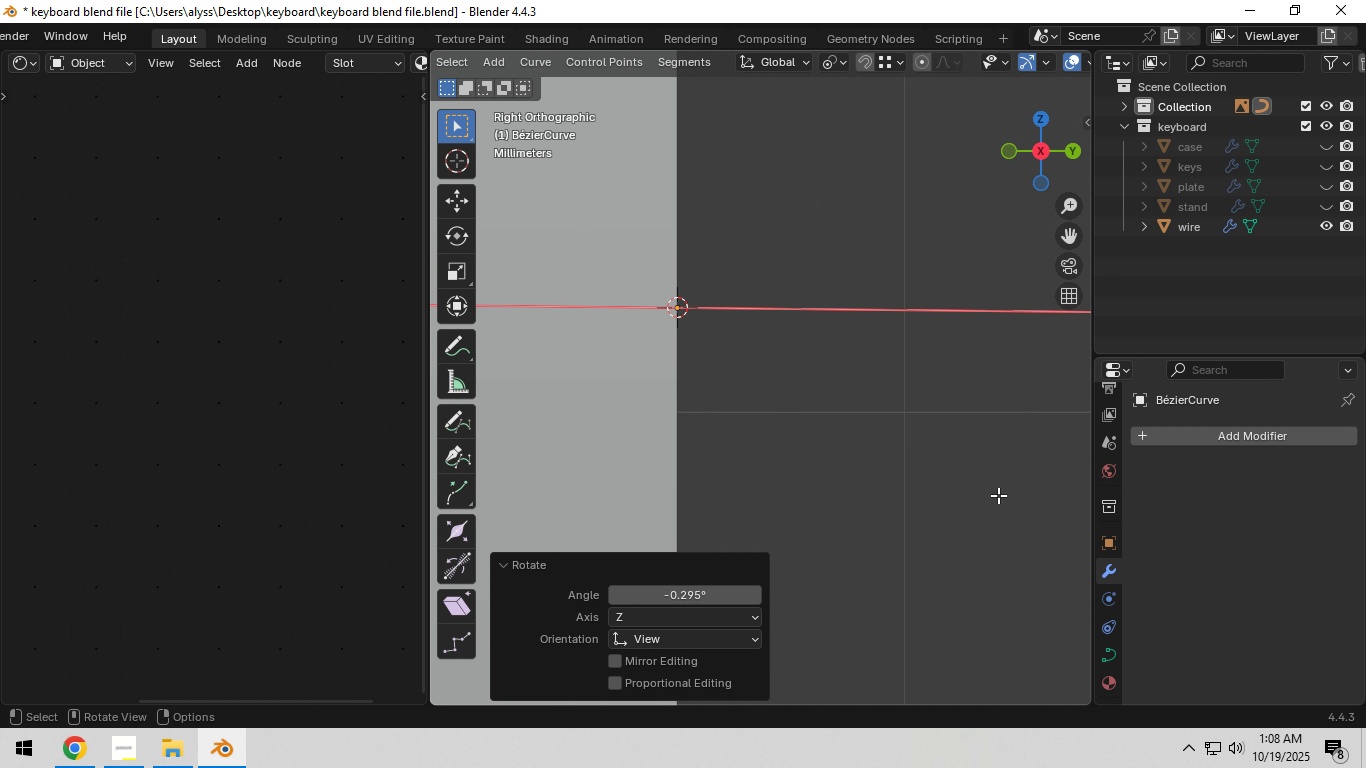 
scroll: coordinate [998, 492], scroll_direction: down, amount: 20.0
 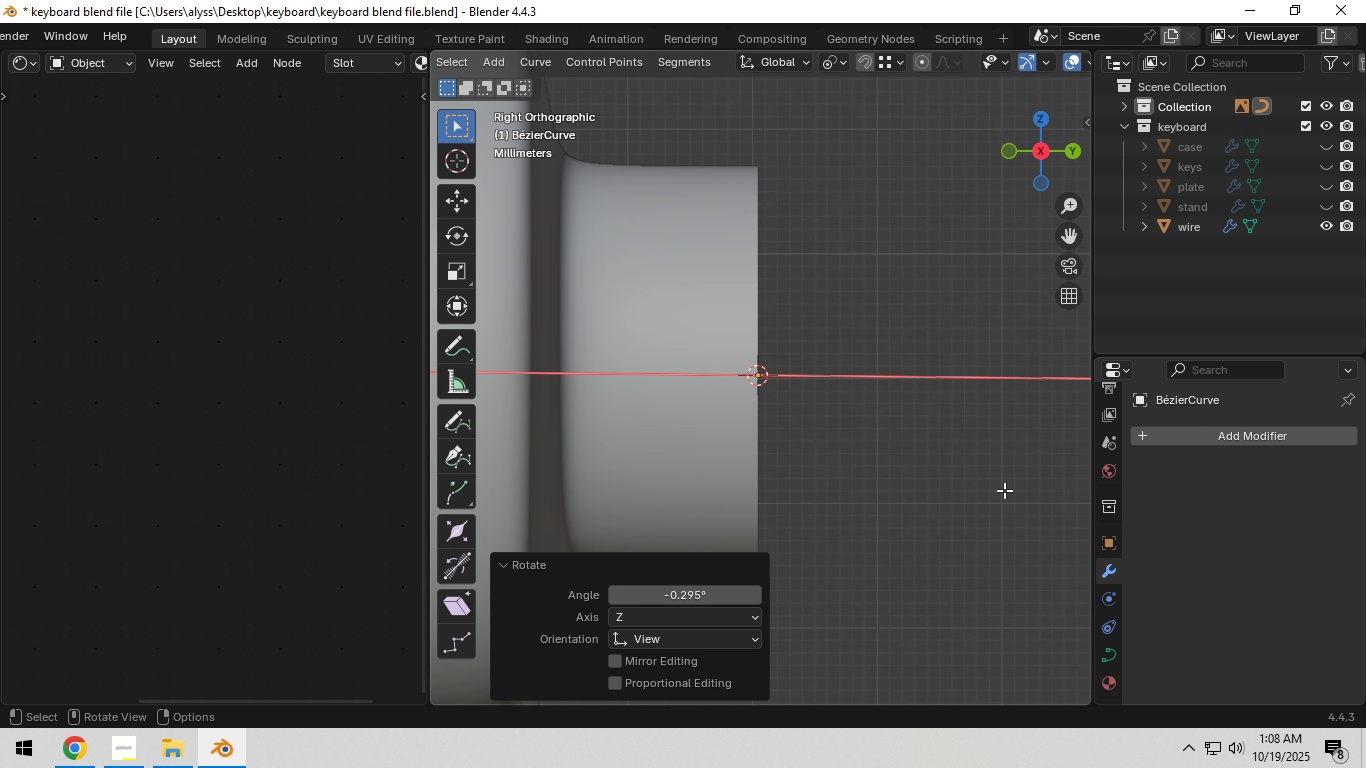 
hold_key(key=ShiftLeft, duration=0.38)
 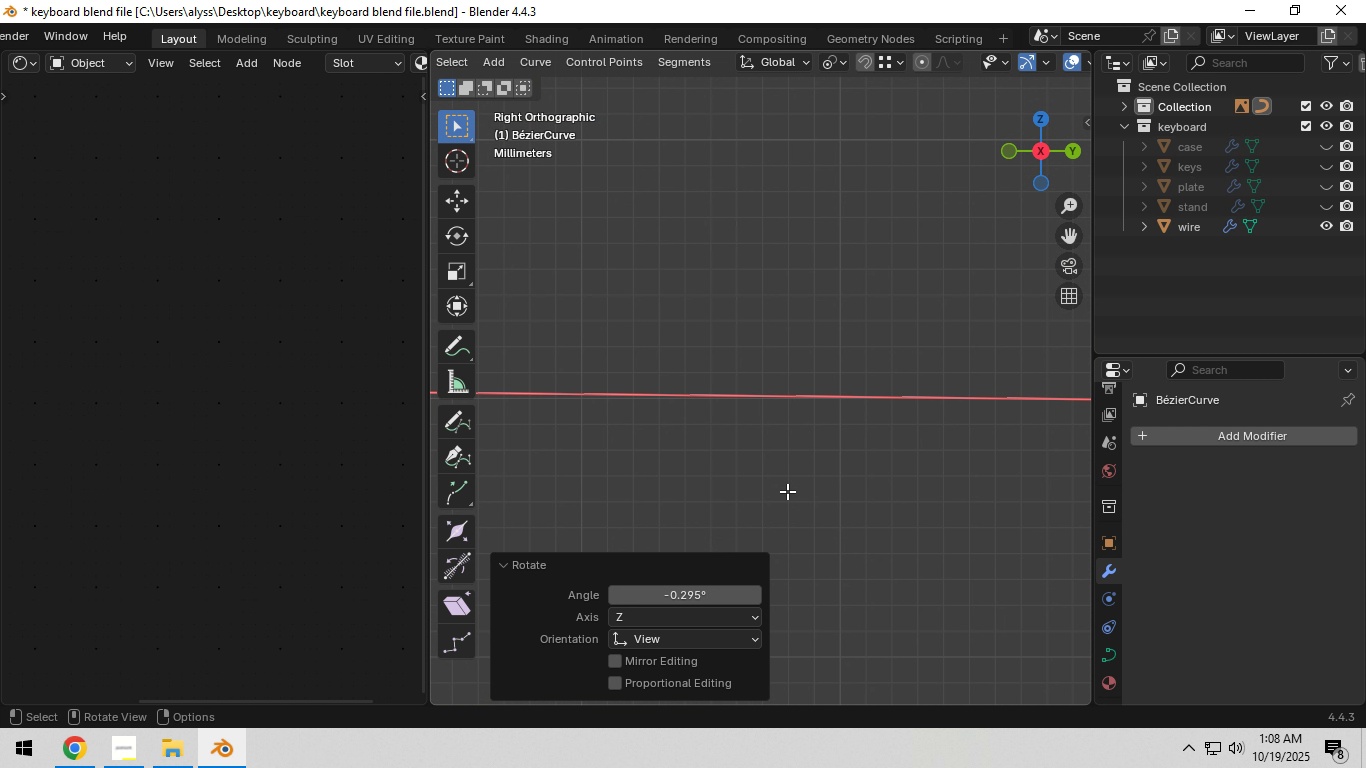 
scroll: coordinate [787, 491], scroll_direction: up, amount: 6.0
 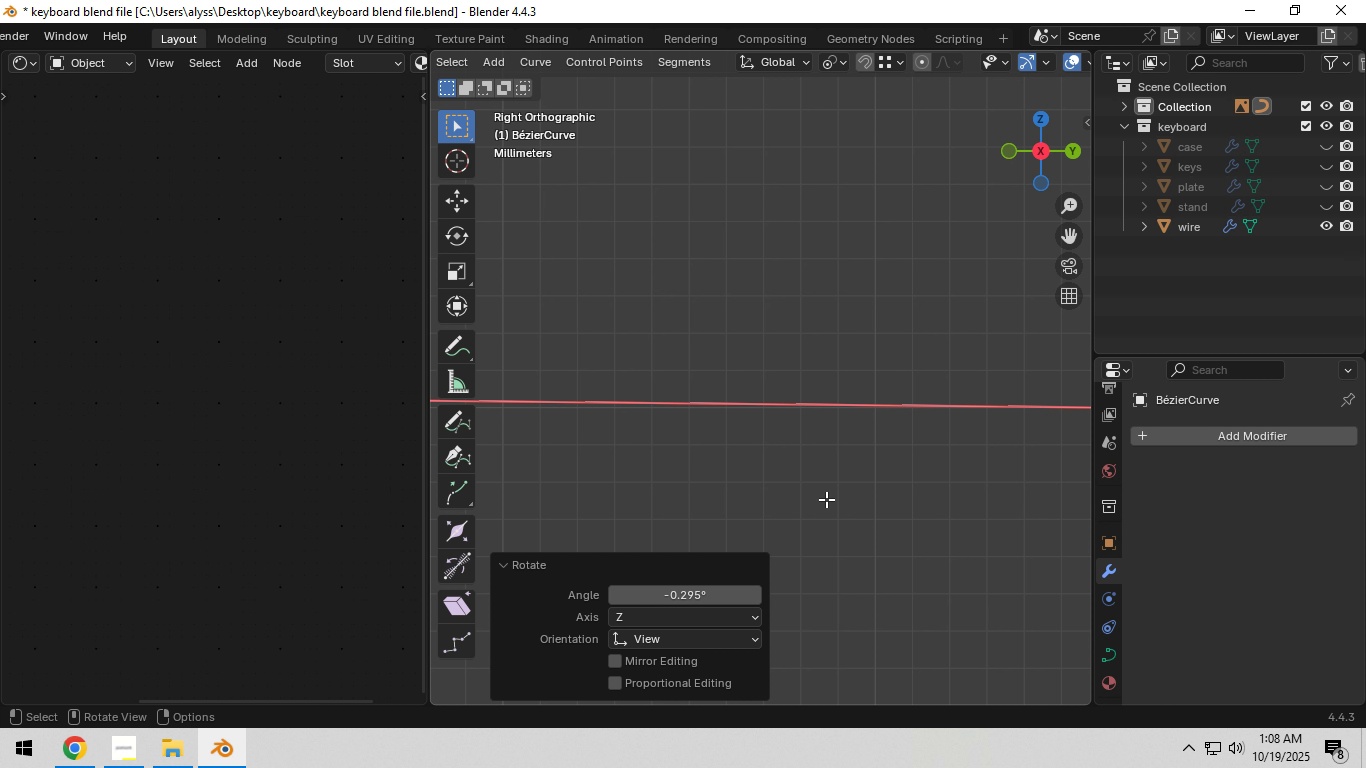 
hold_key(key=ShiftLeft, duration=0.31)
 